 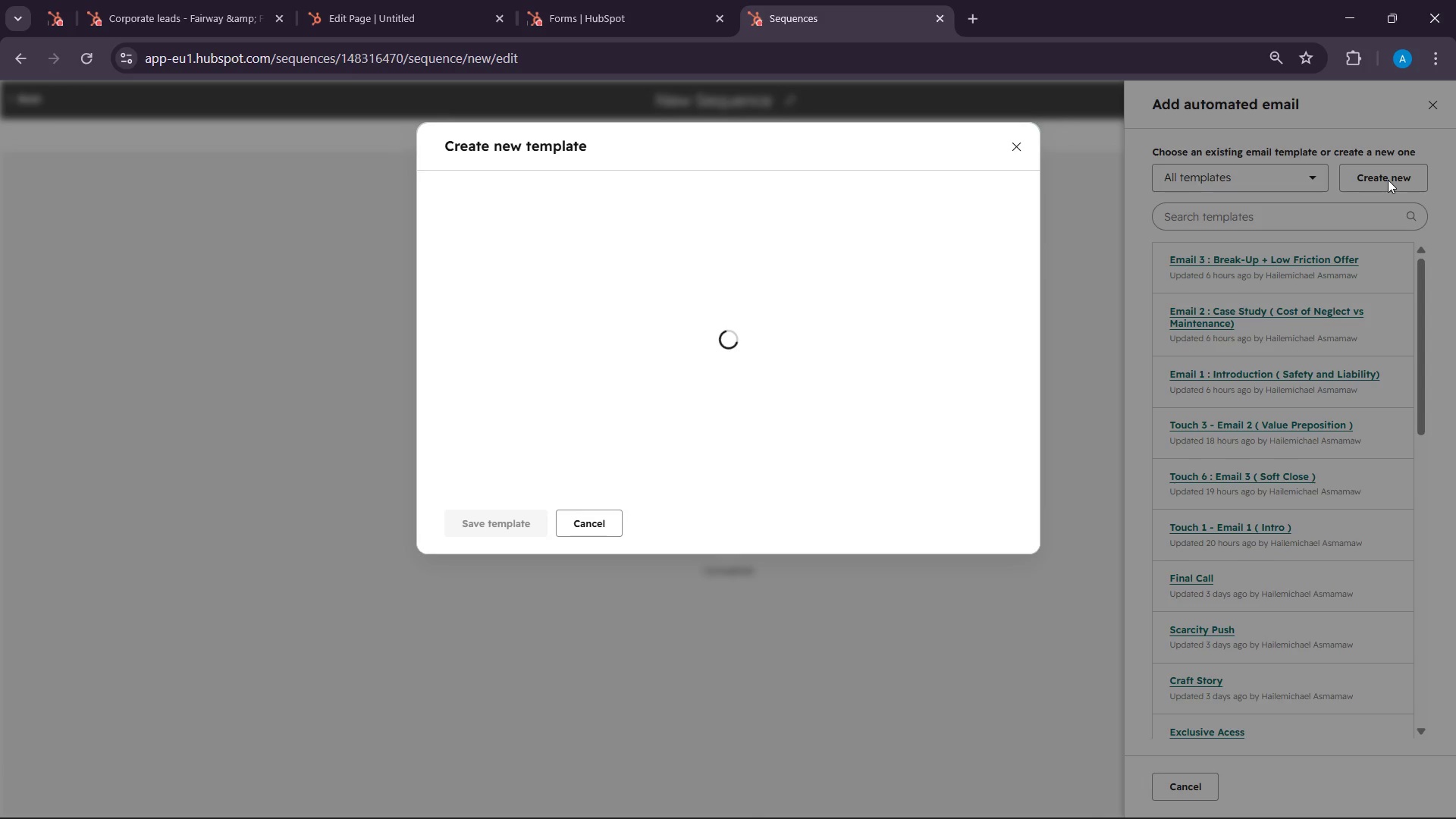 
type(Email 1: Day 0)
 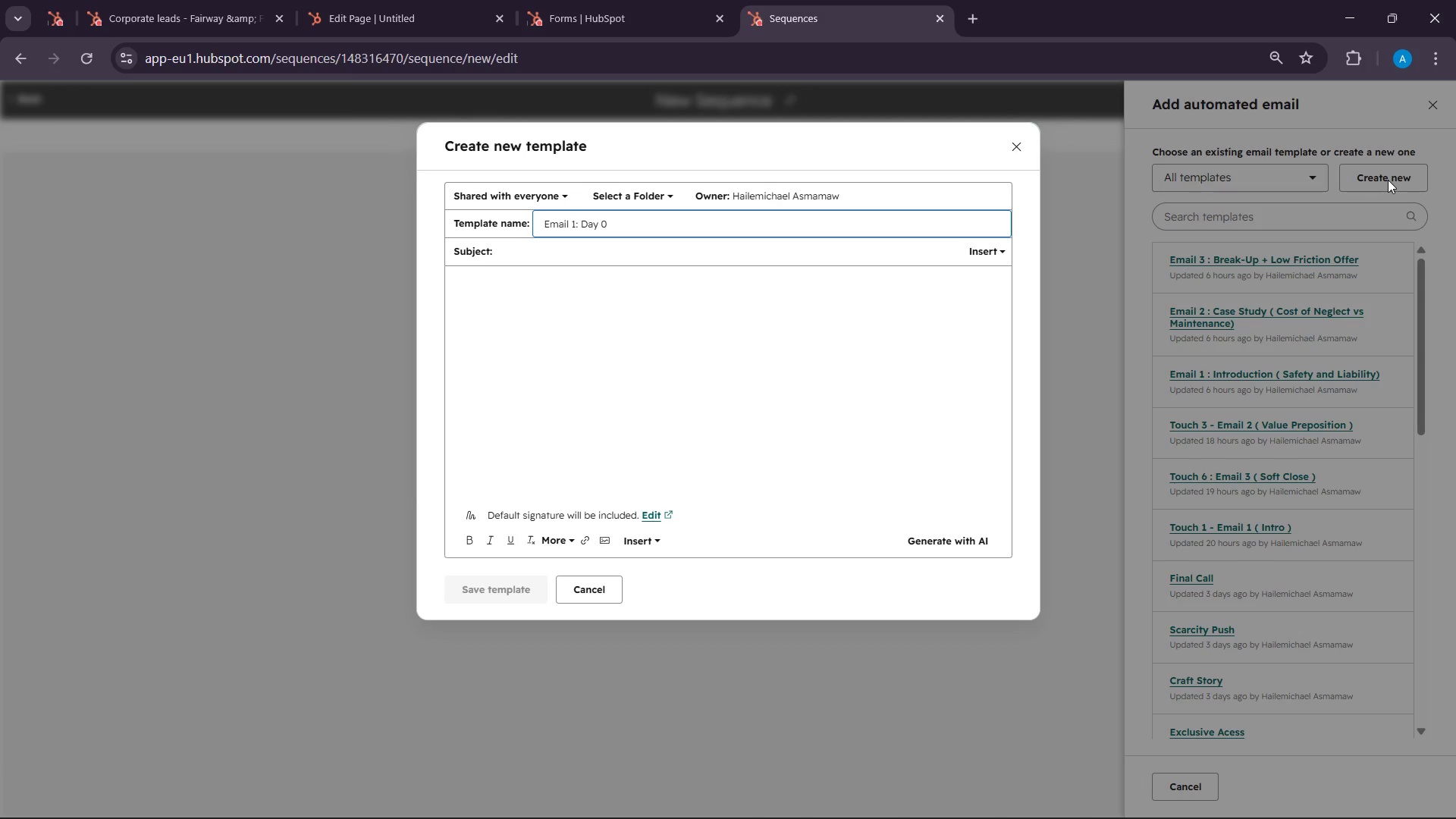 
left_click([542, 255])
 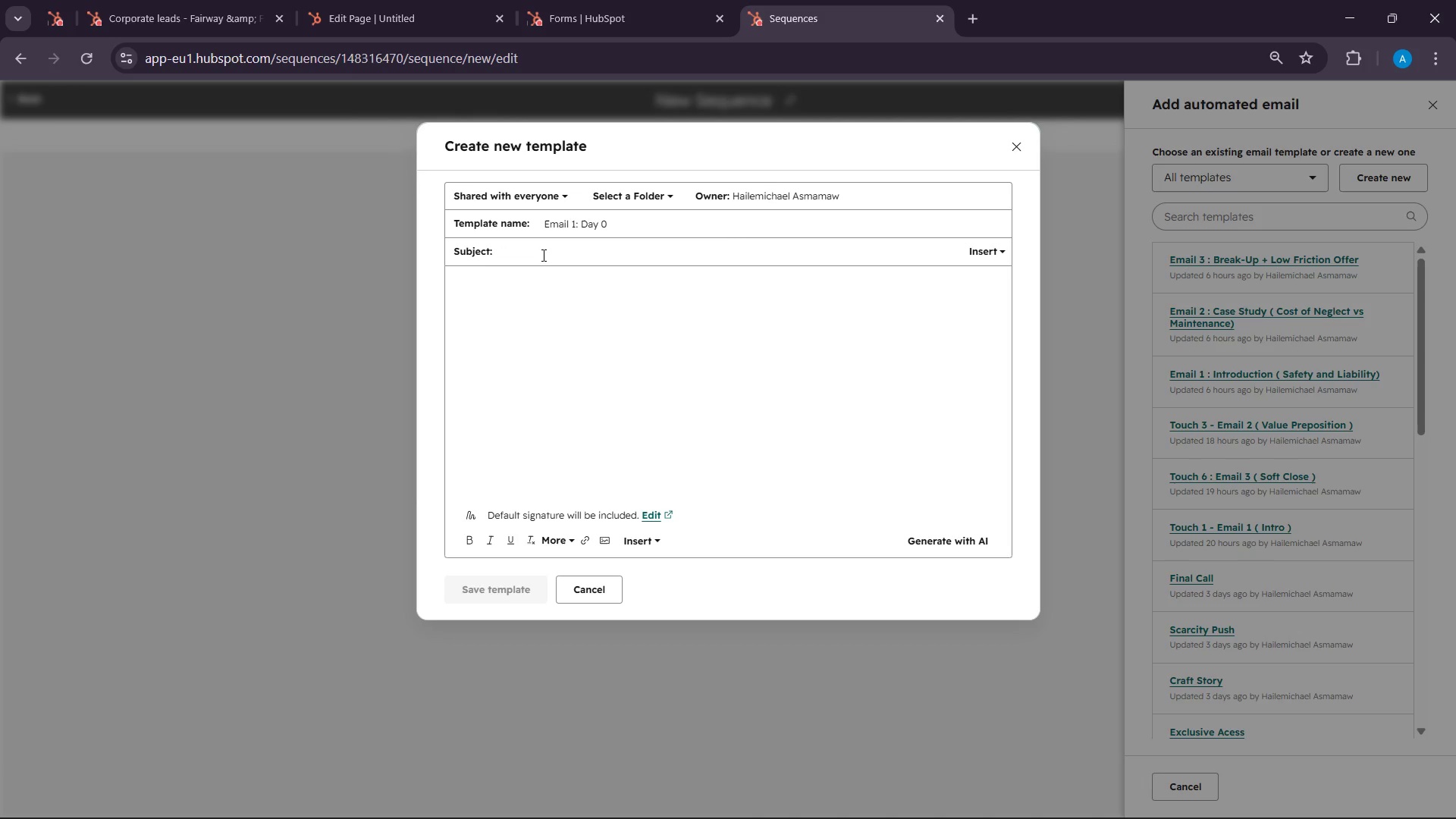 
wait(22.53)
 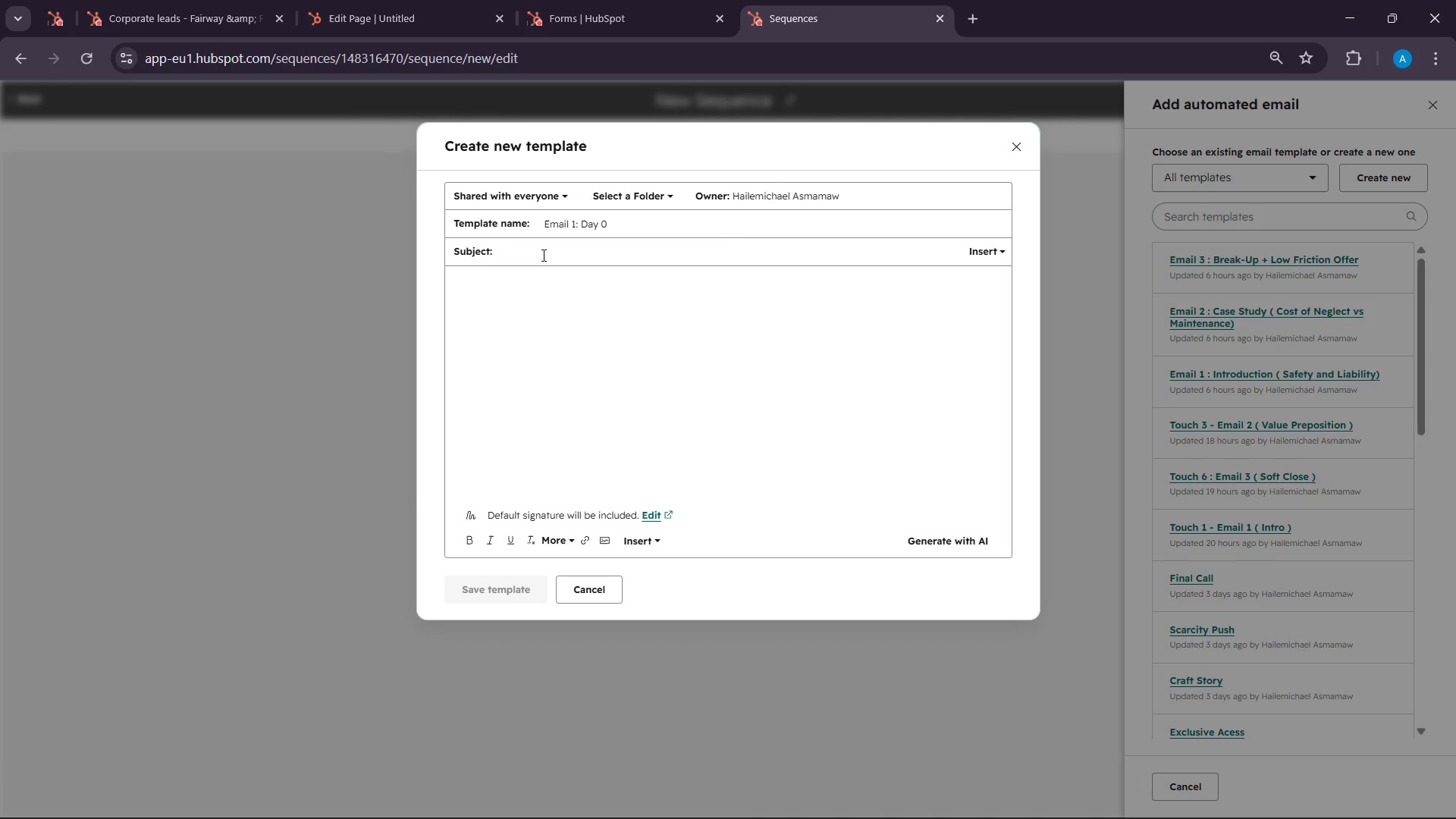 
left_click([993, 243])
 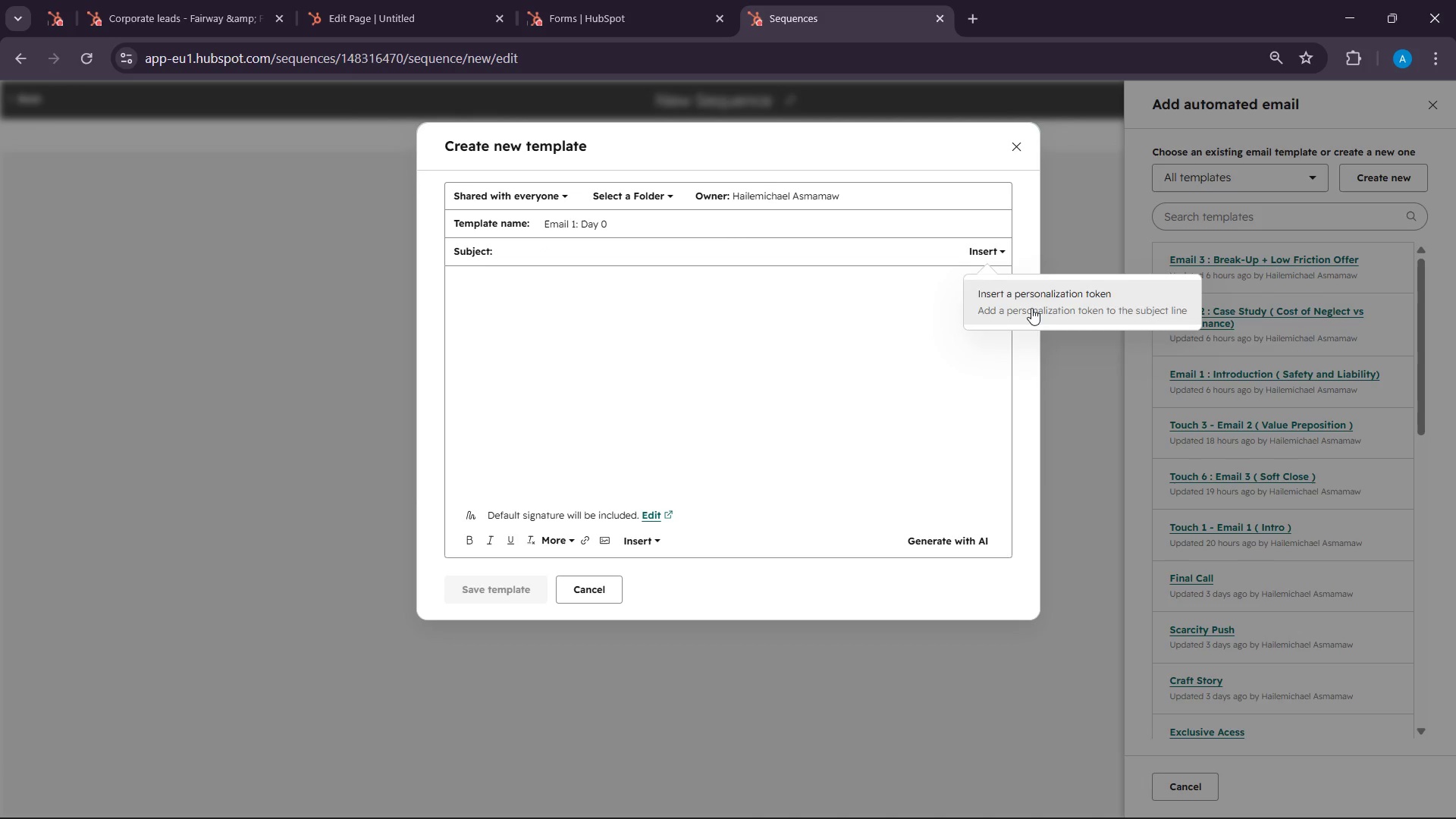 
left_click([1031, 308])
 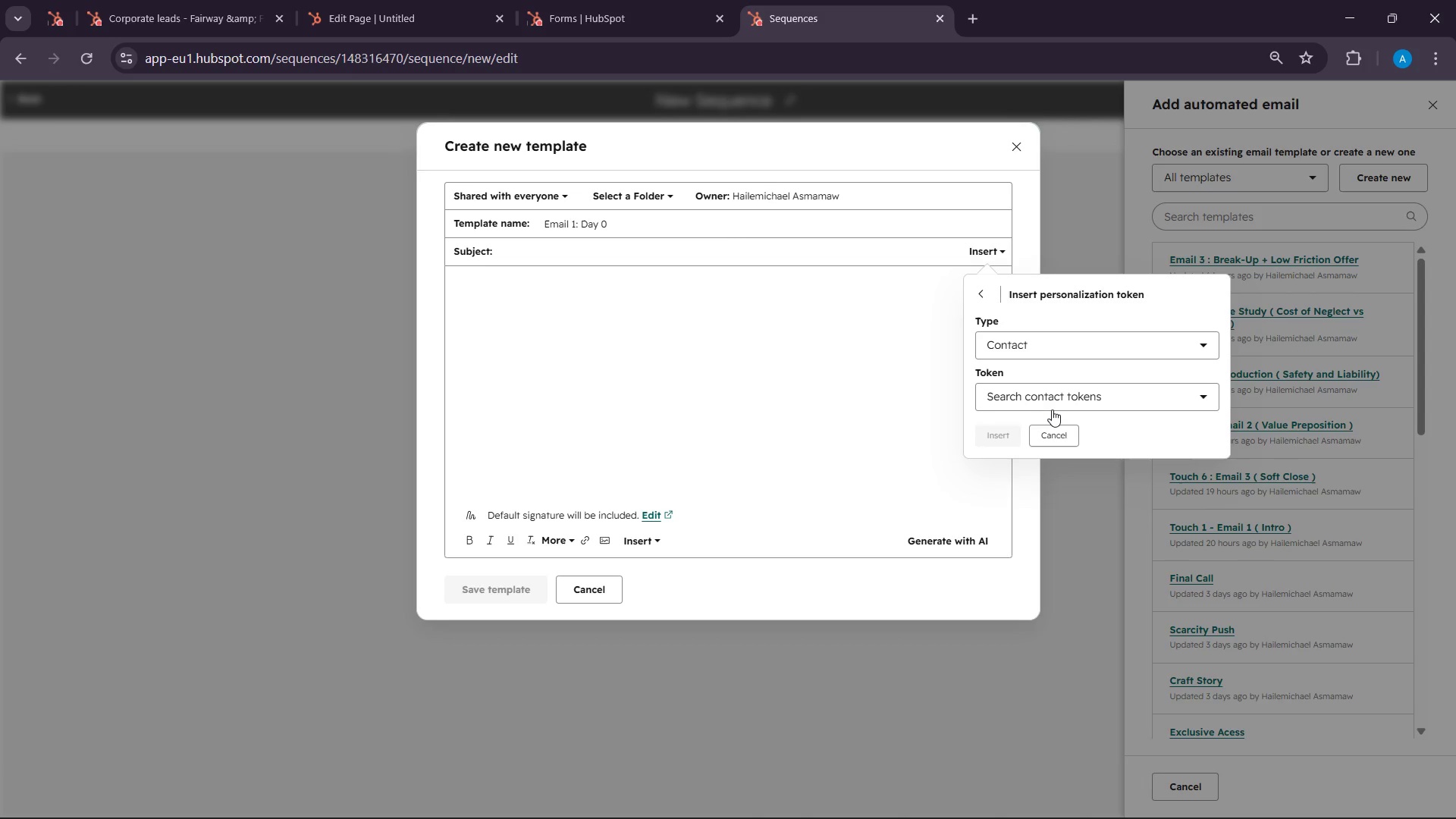 
wait(5.89)
 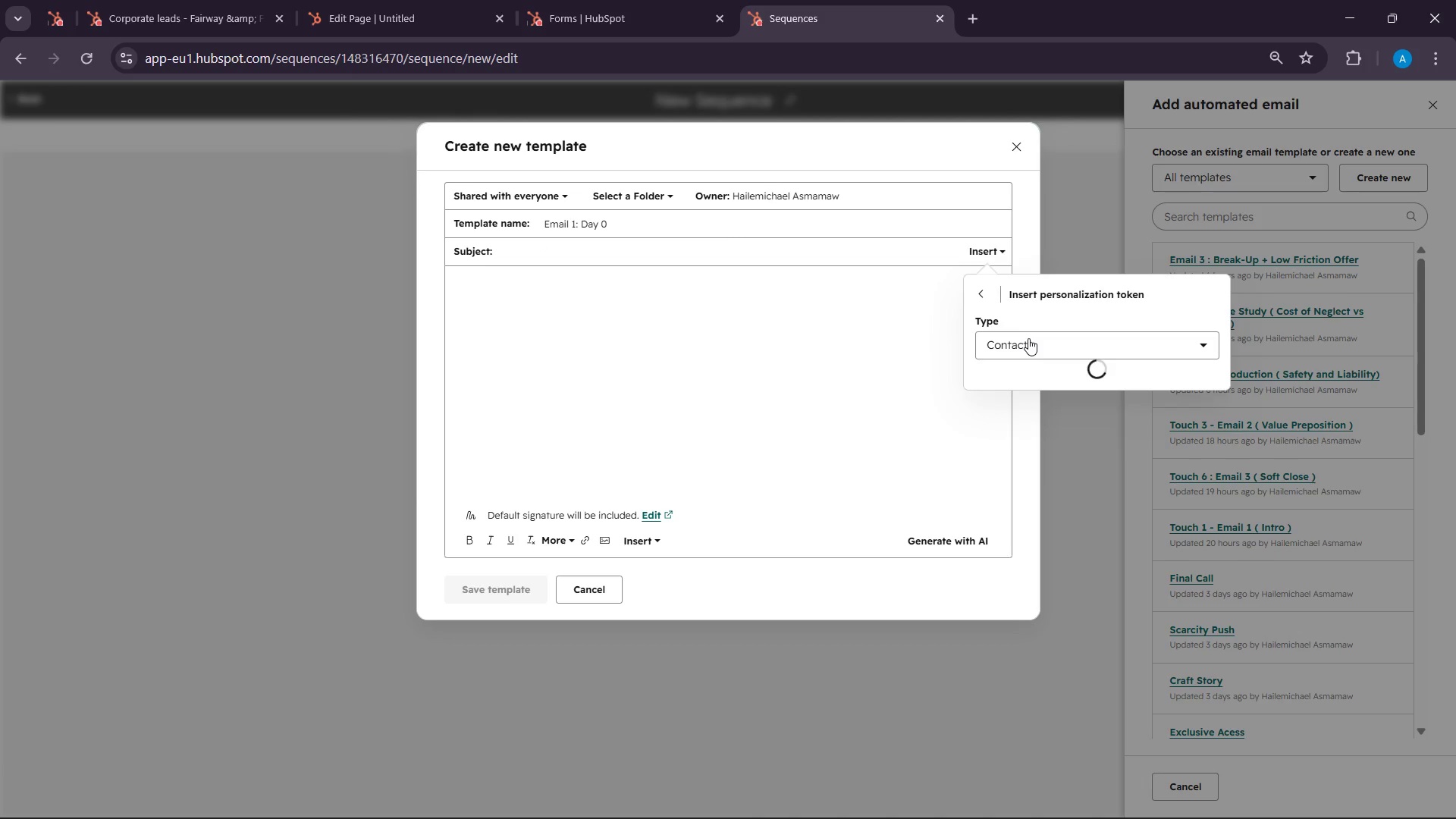 
left_click([1023, 400])
 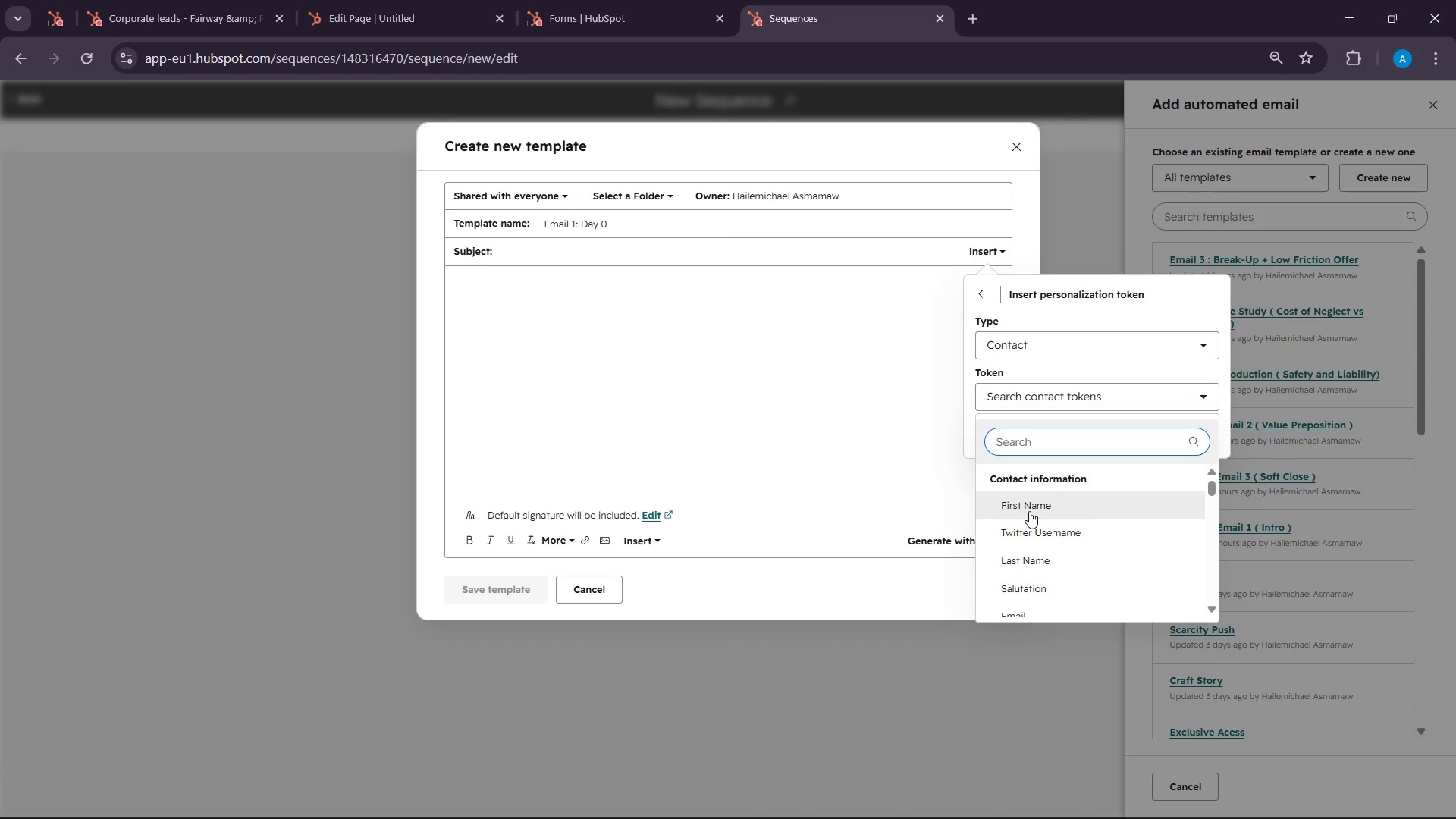 
left_click([1029, 511])
 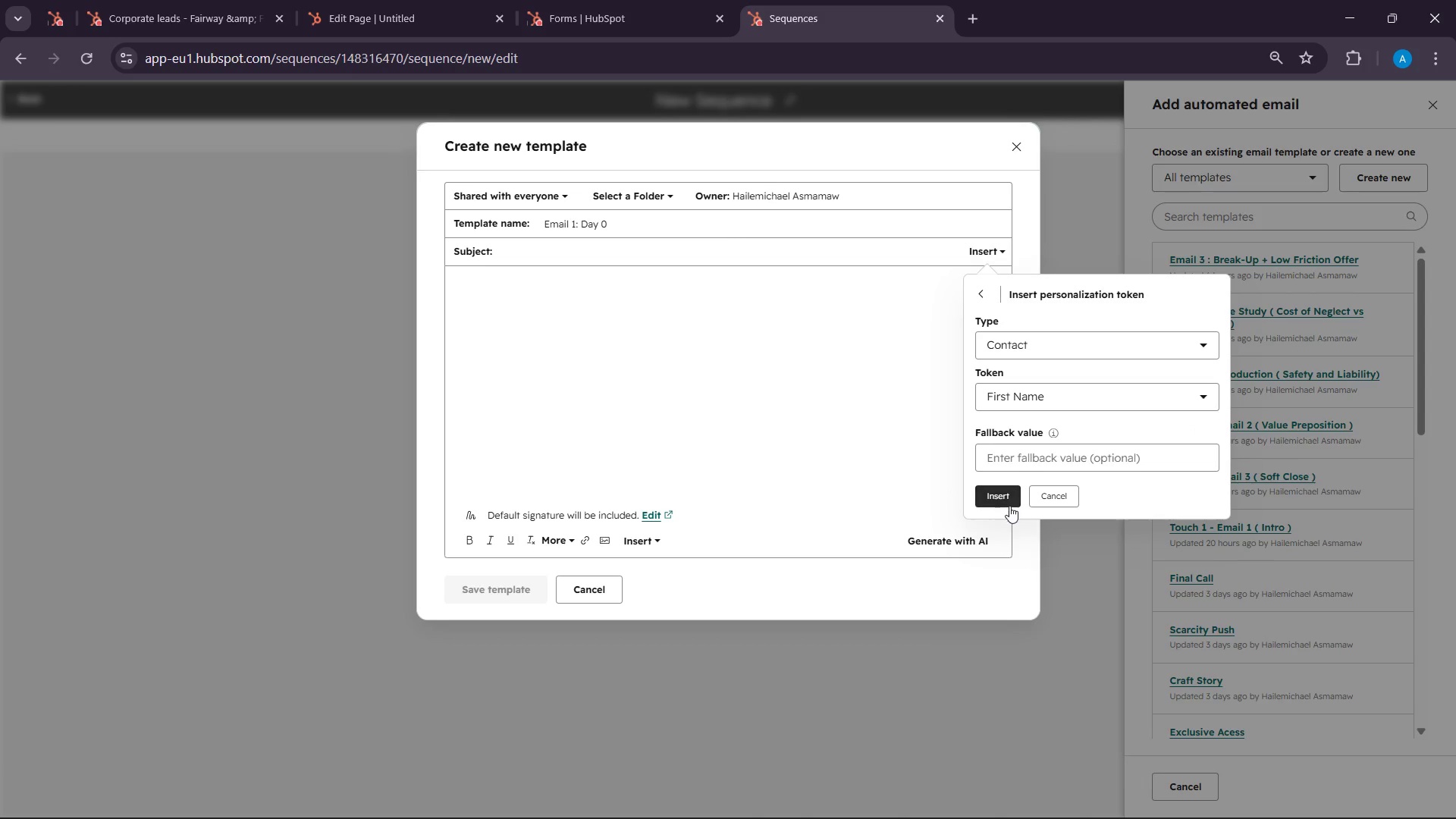 
left_click([1009, 506])
 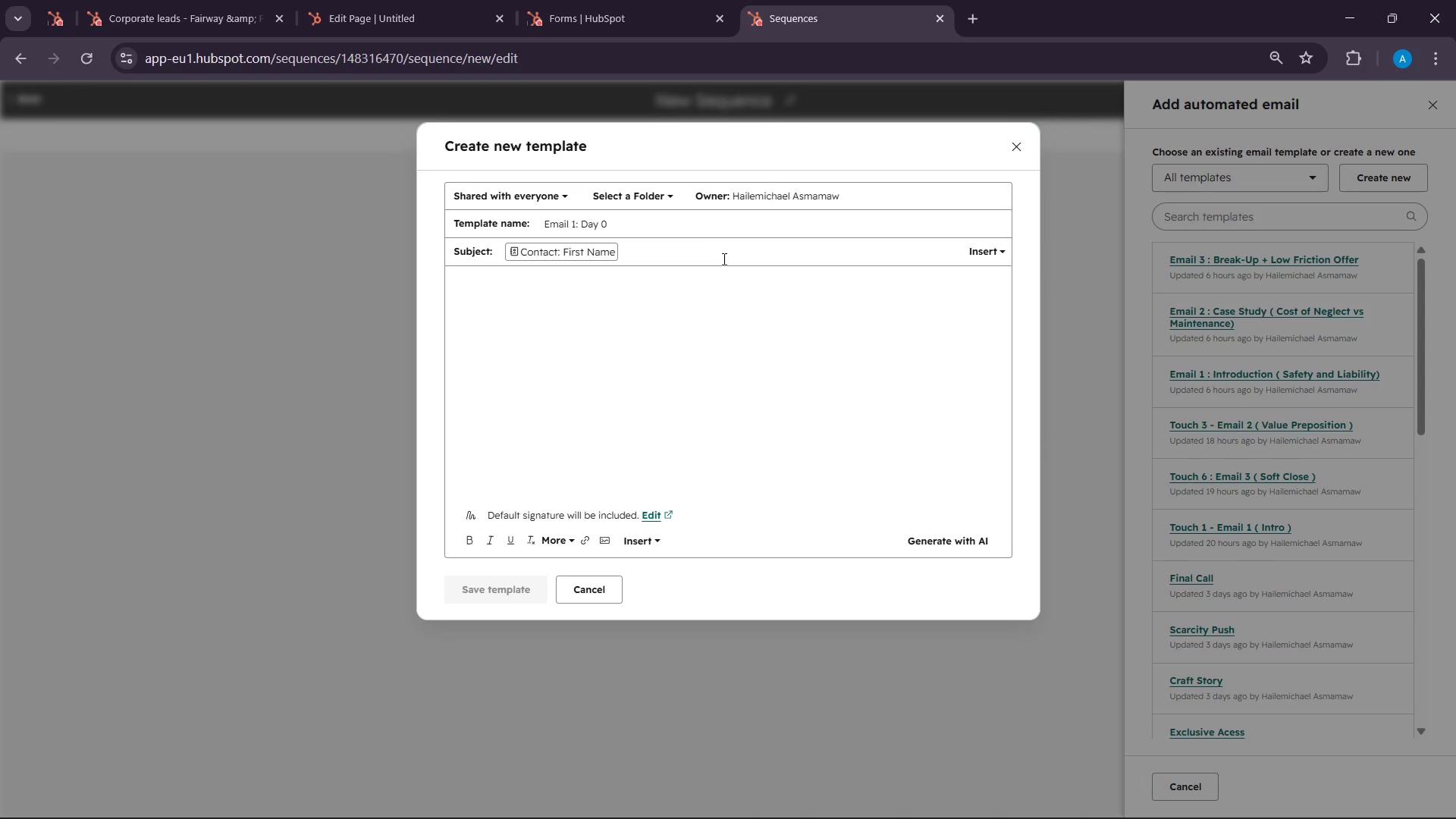 
left_click([710, 243])
 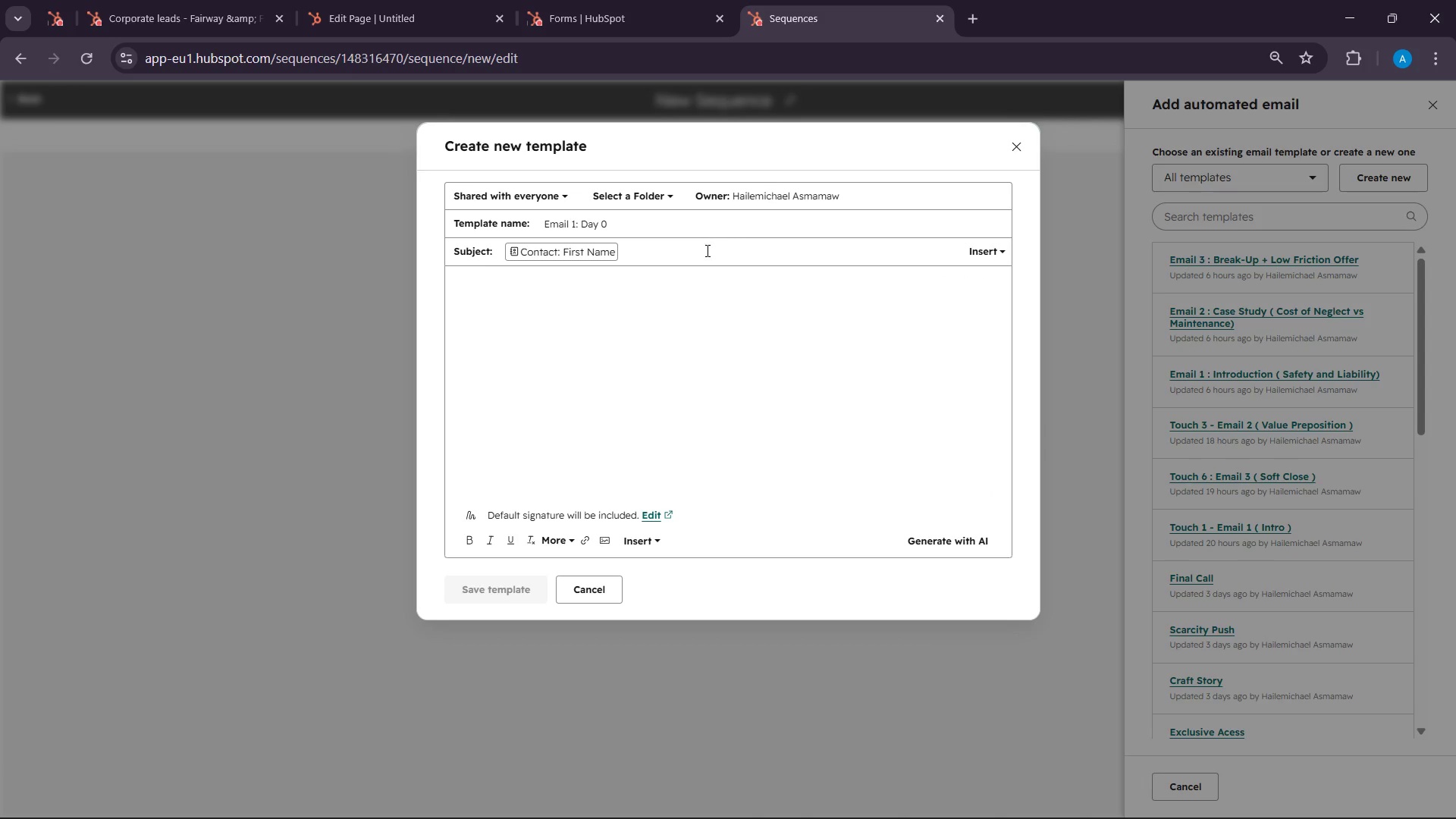 
type(, a better way for )
 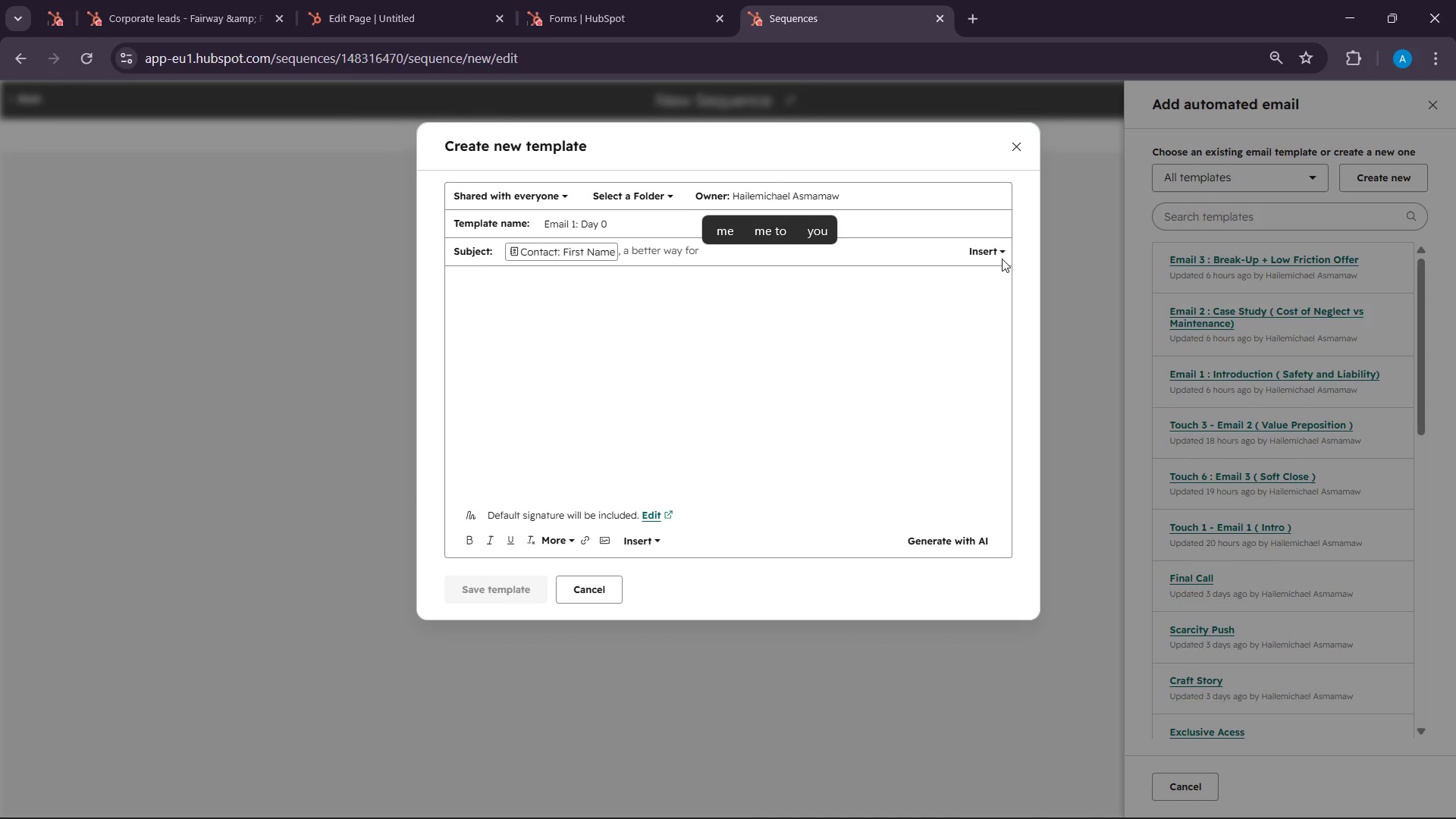 
left_click([1017, 306])
 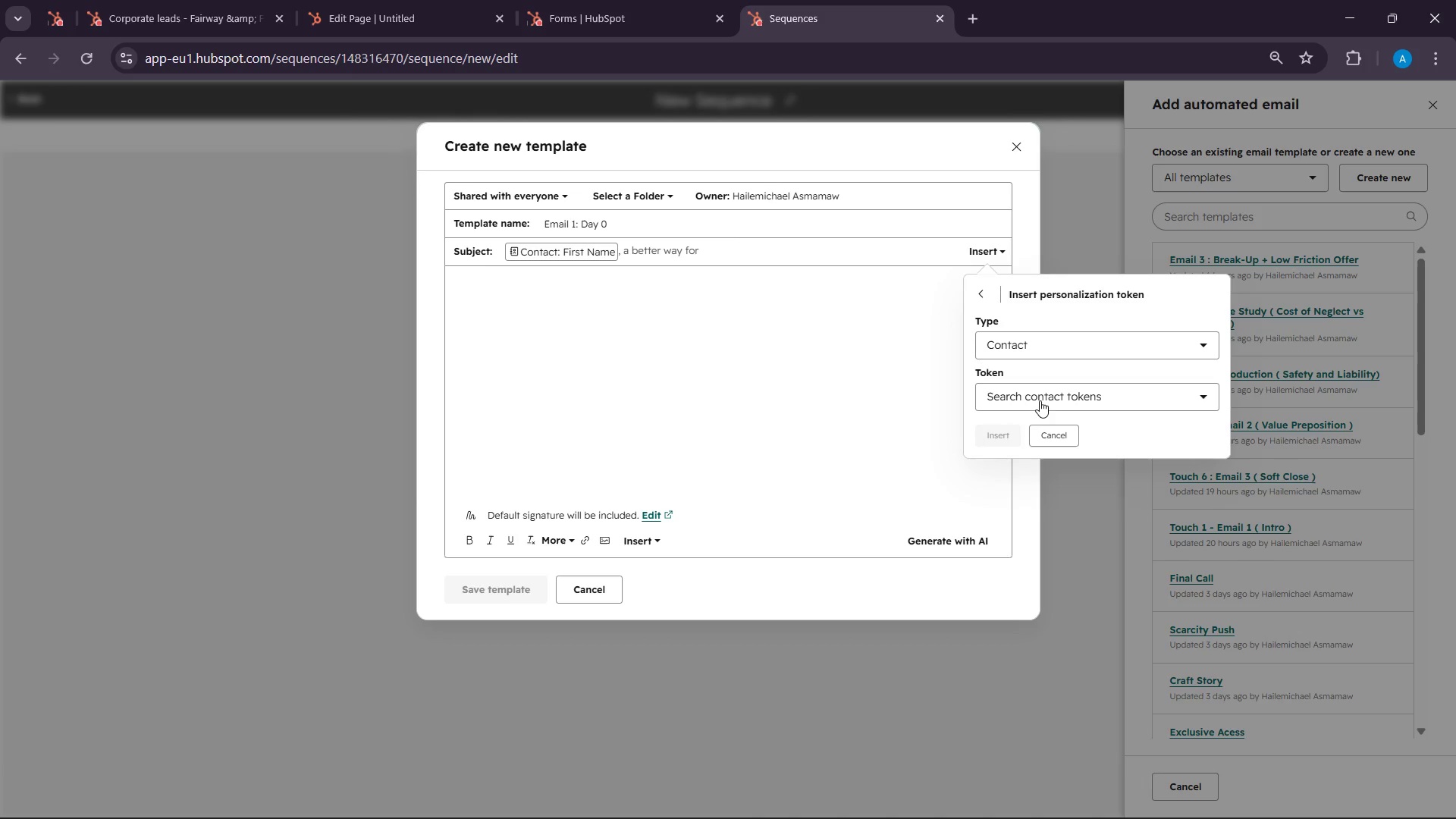 
left_click([1040, 400])
 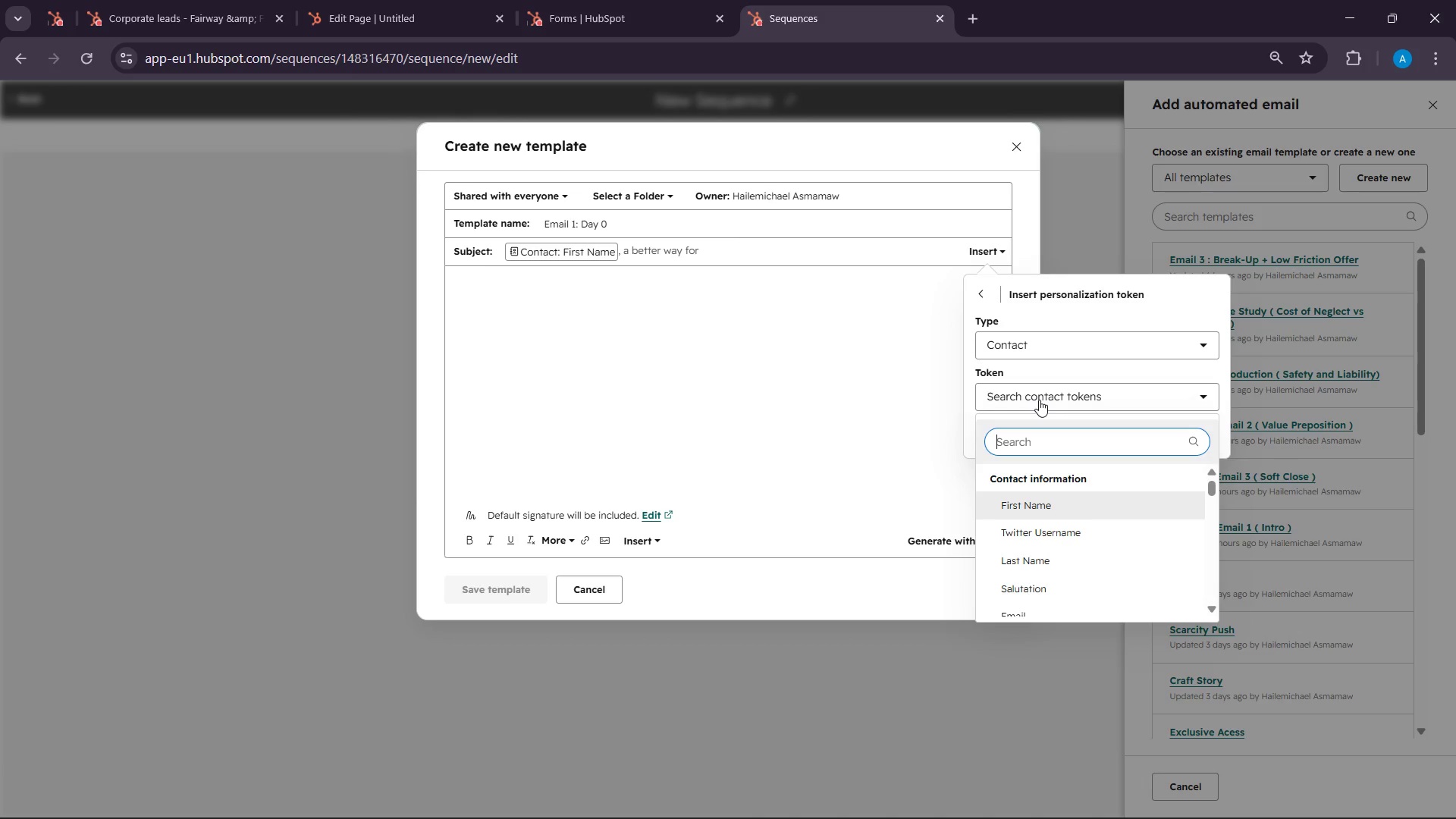 
type(compa)
 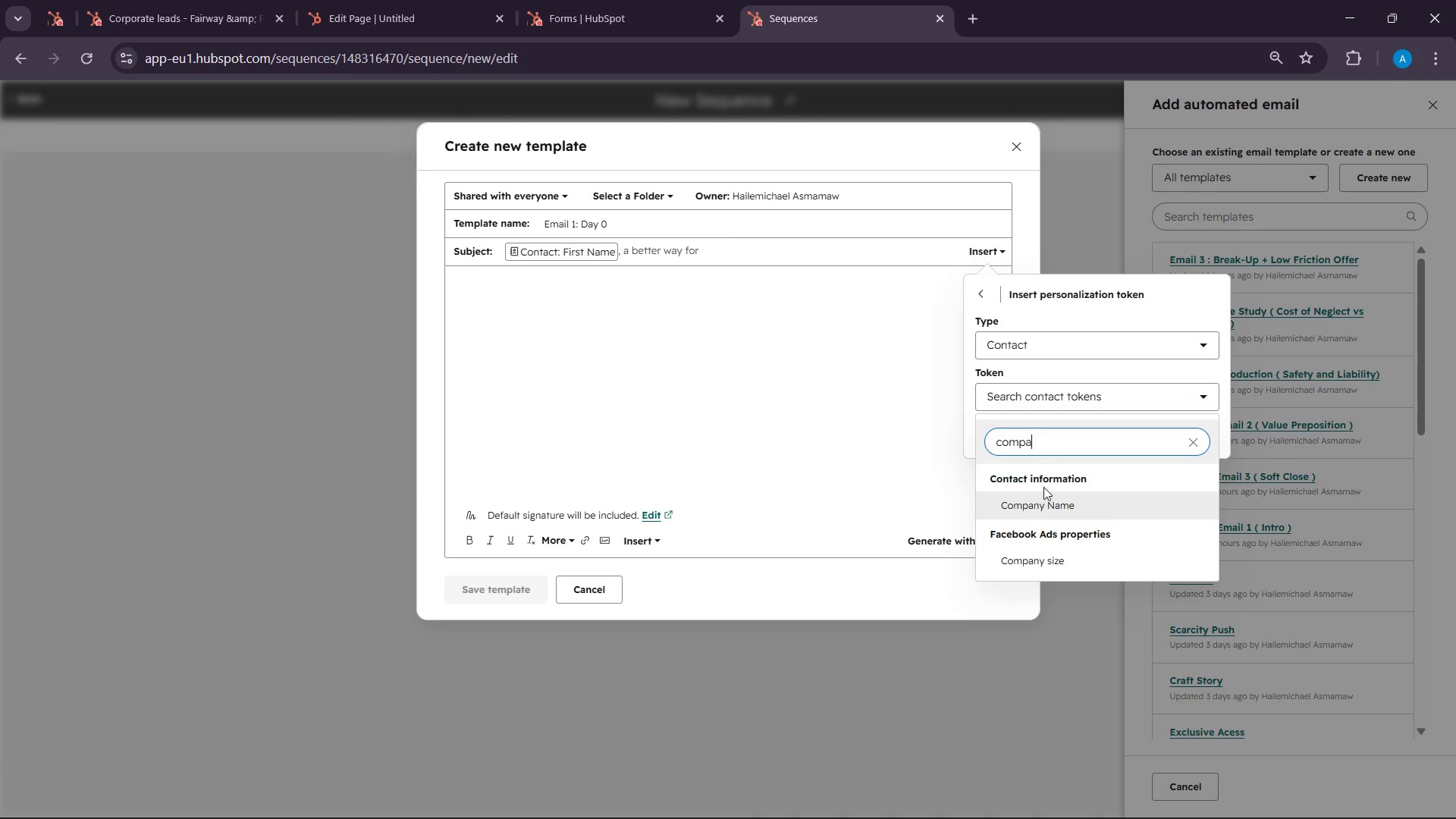 
left_click([1043, 514])
 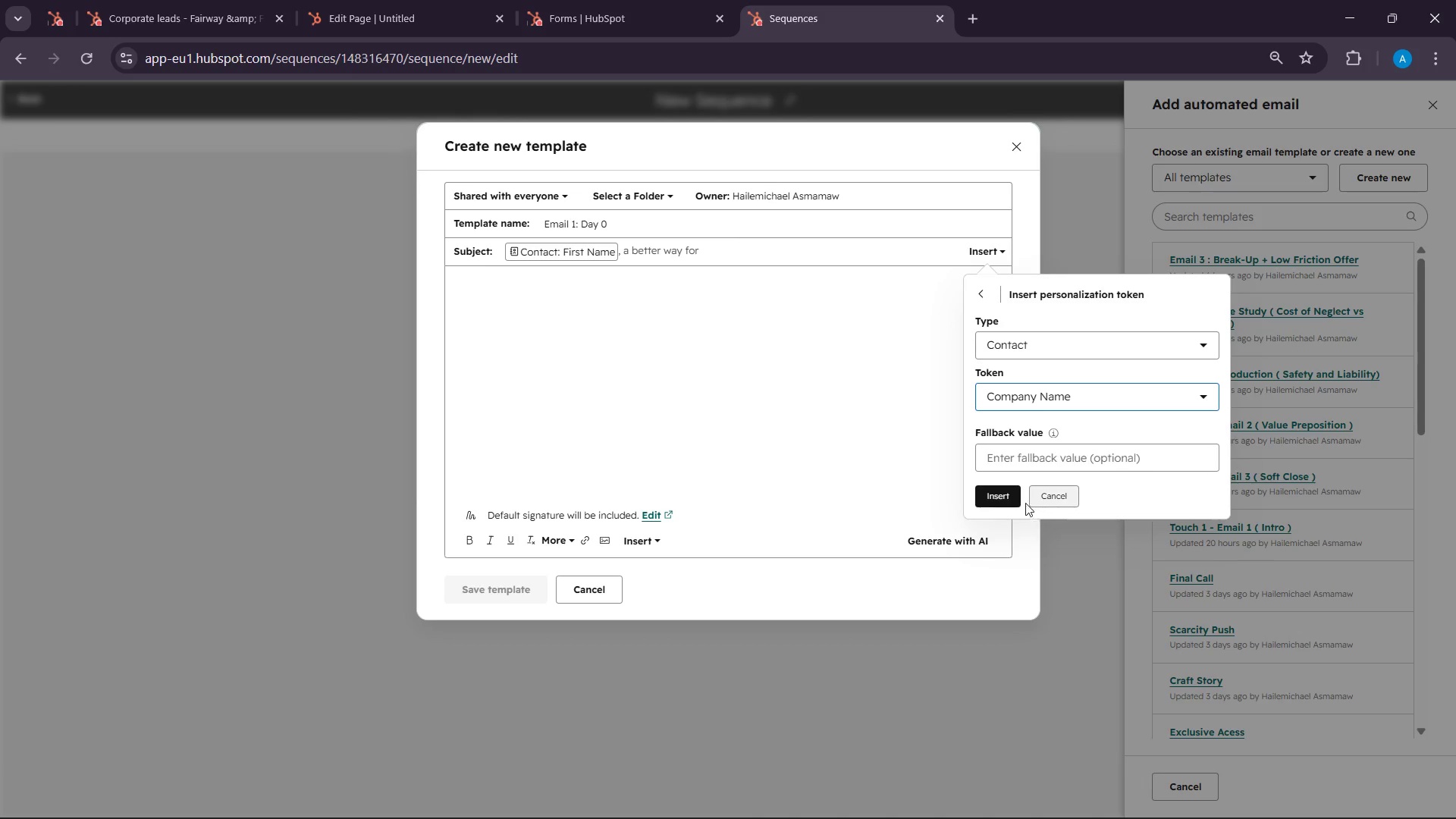 
left_click([1002, 497])
 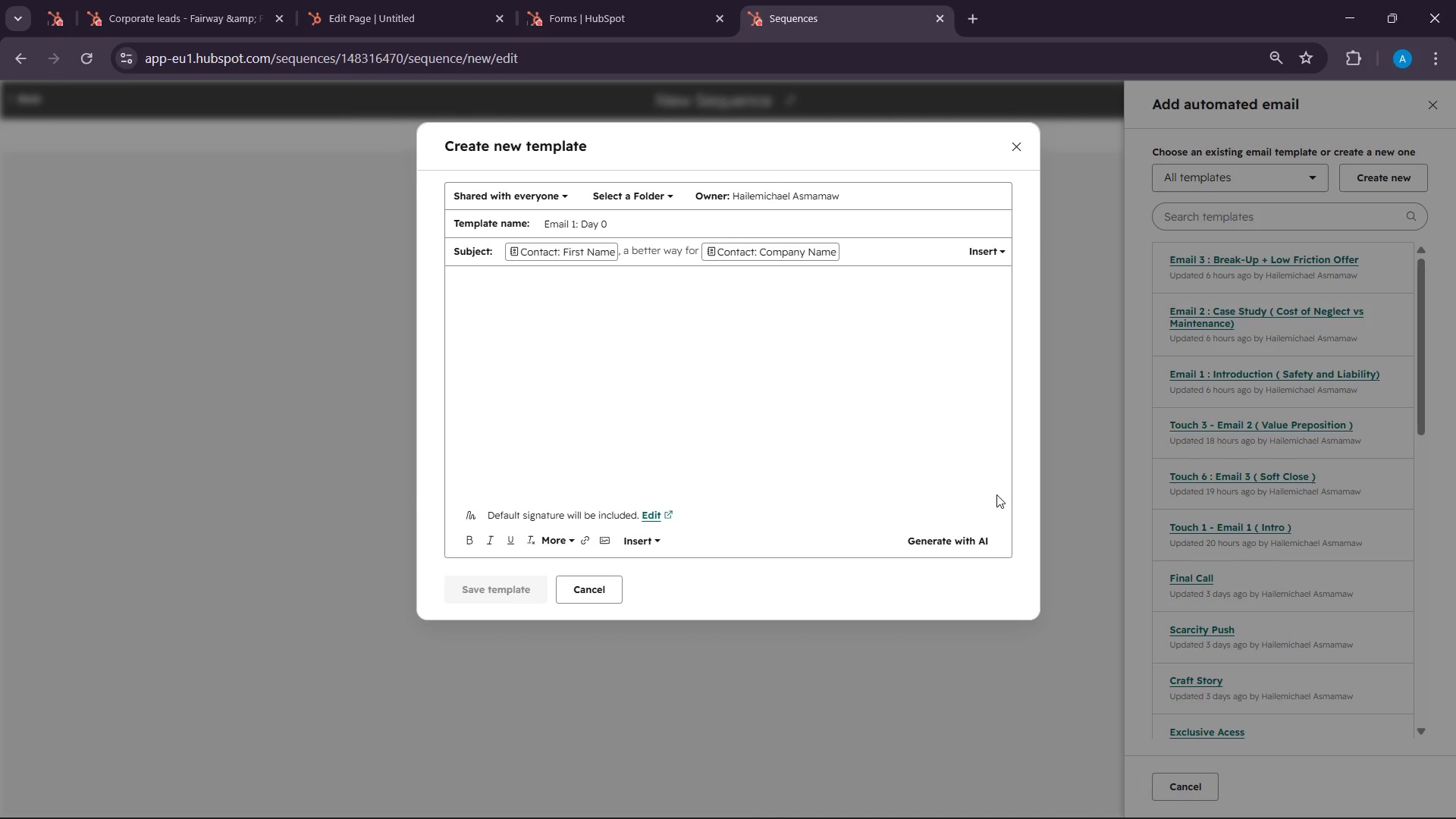 
type( to unwinf )
key(Backspace)
key(Backspace)
type(d )
 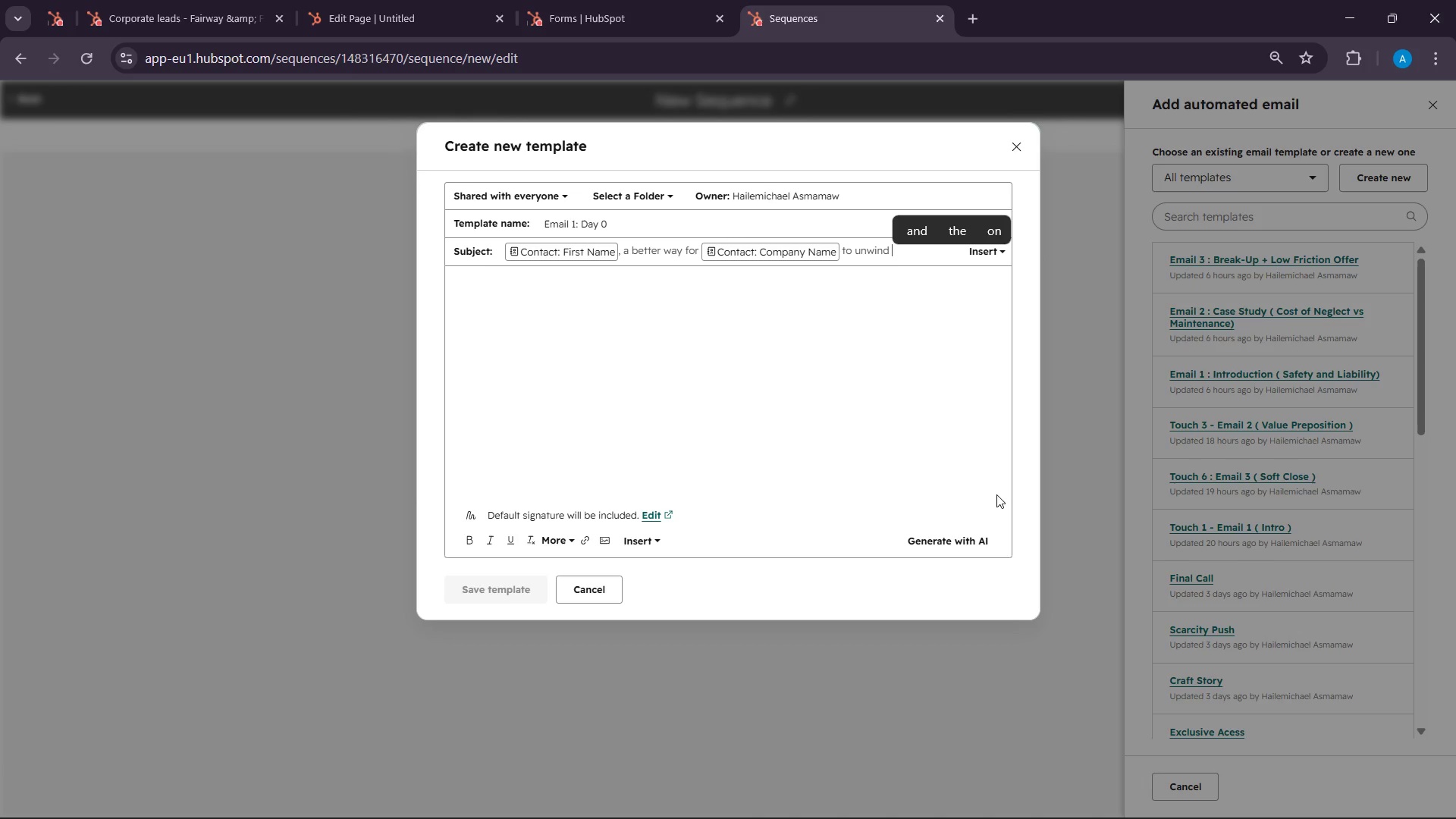 
wait(160.7)
 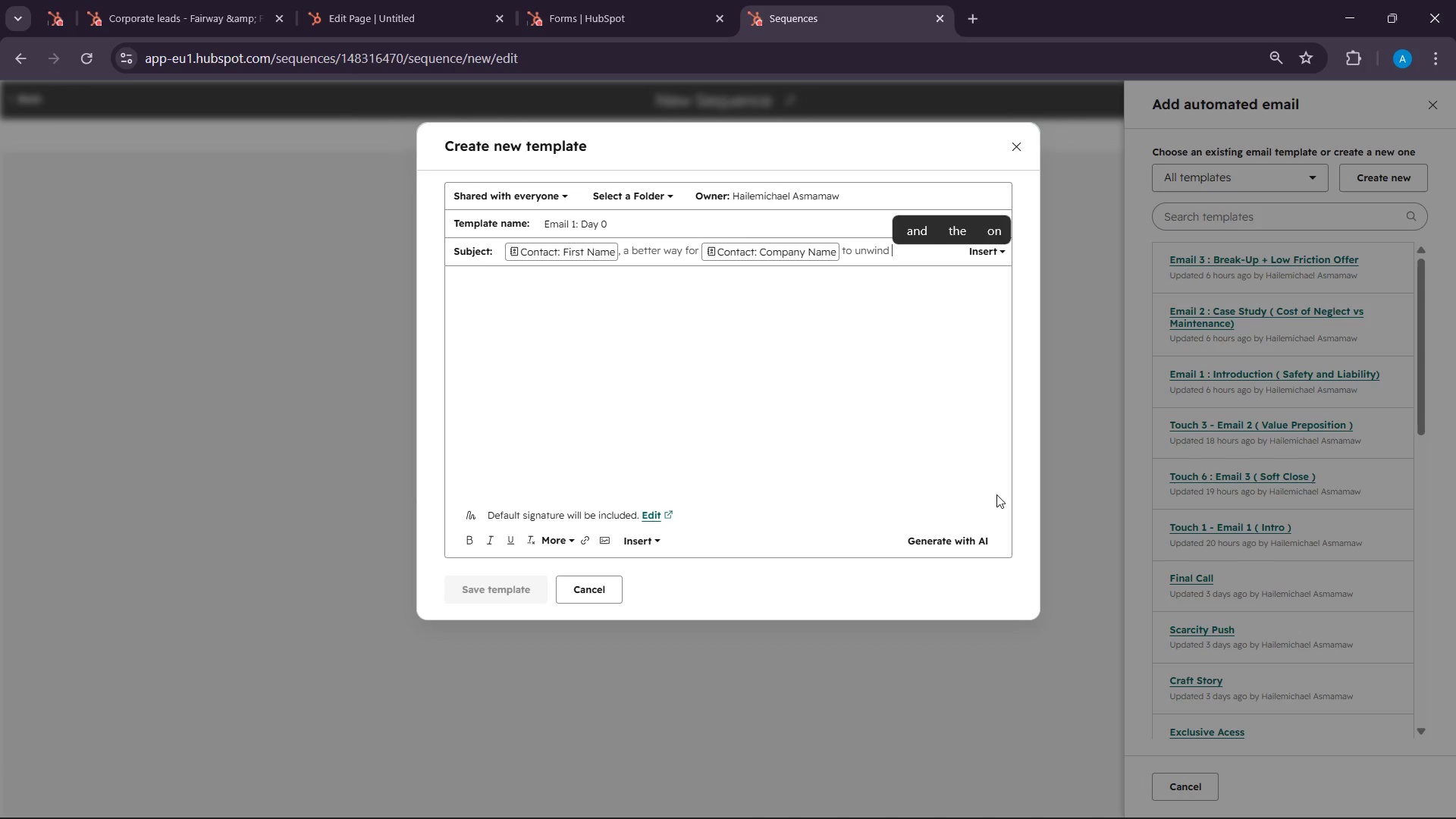 
left_click([487, 312])
 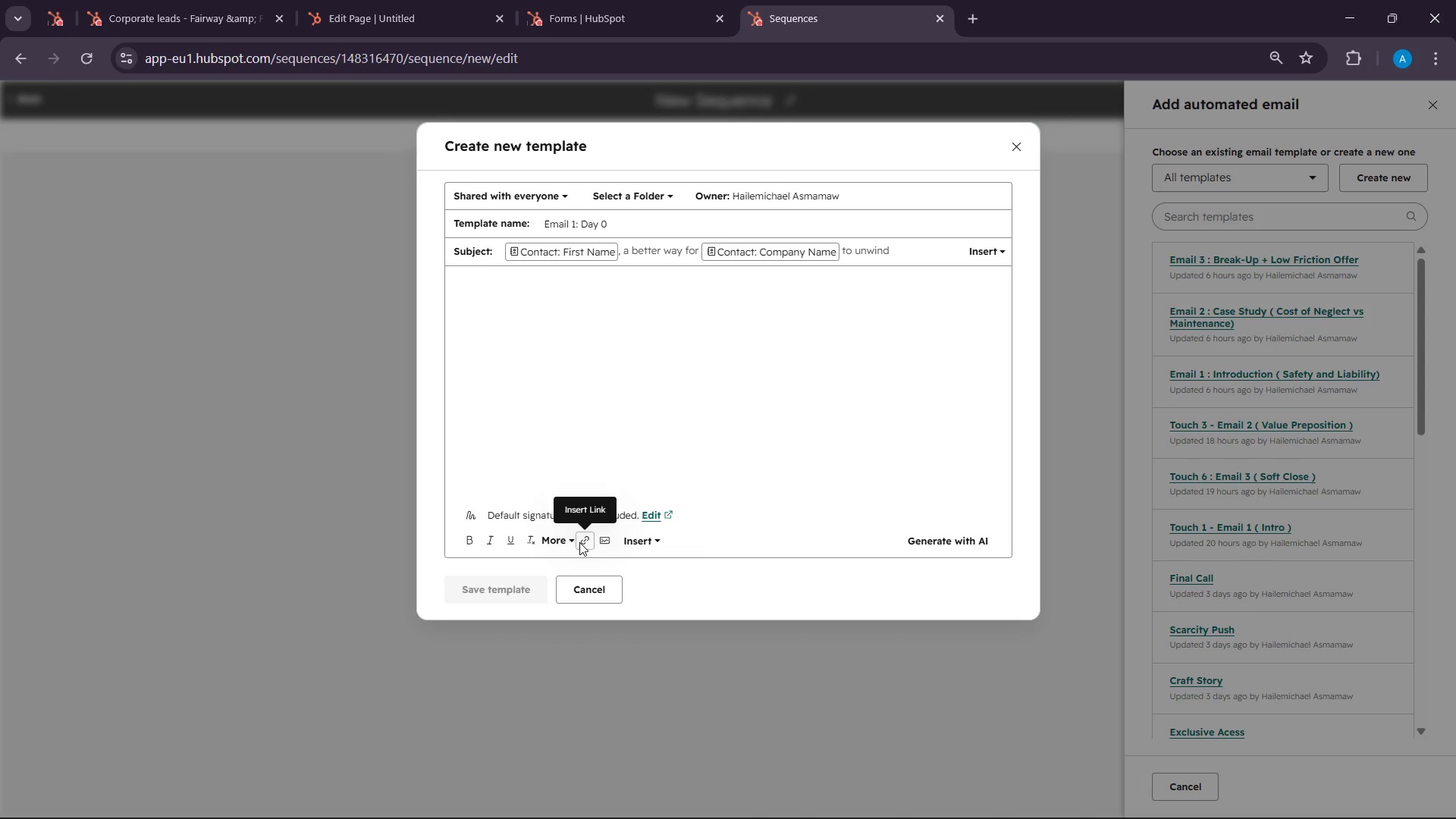 
left_click([563, 541])
 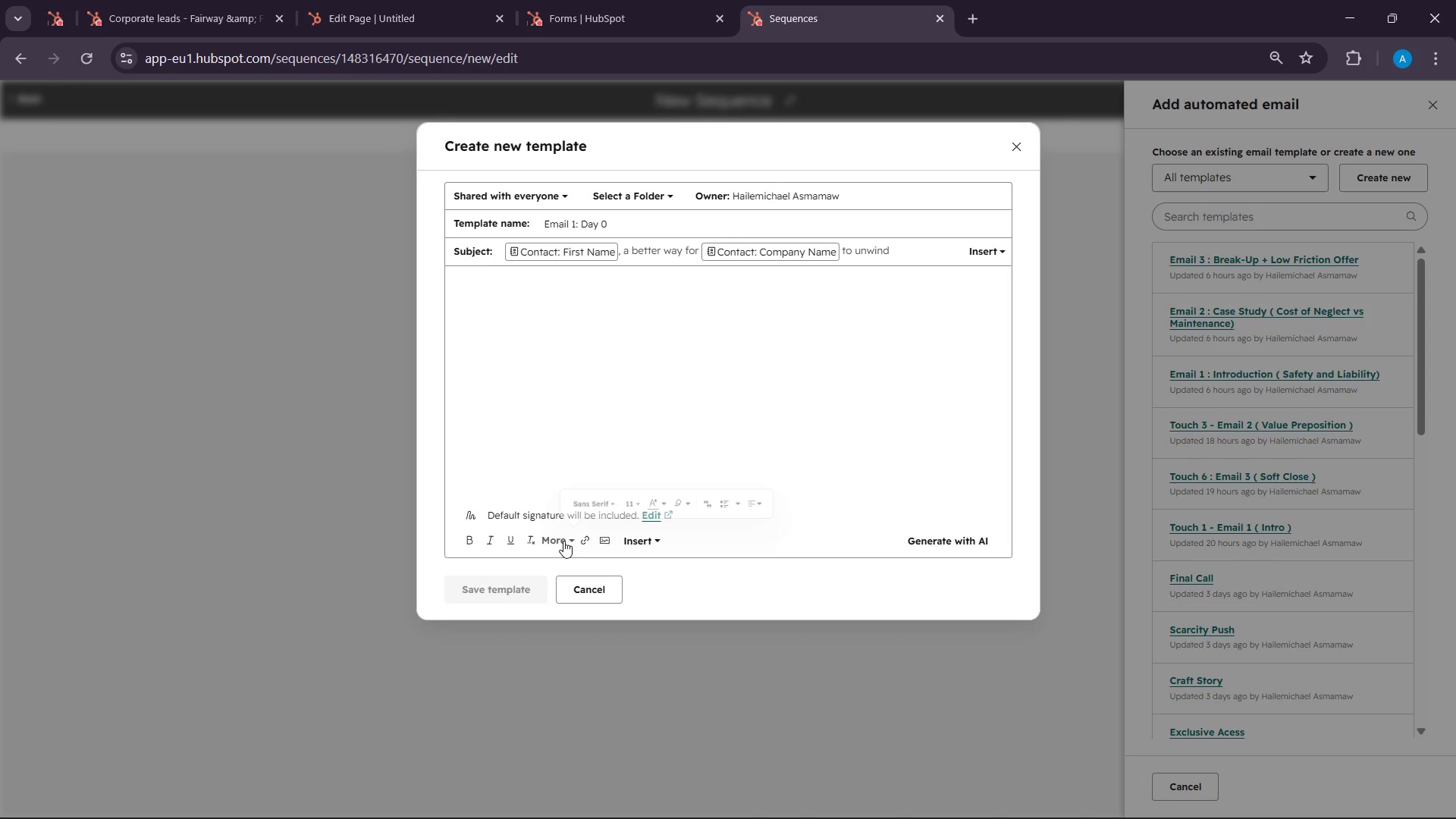 
left_click([563, 541])
 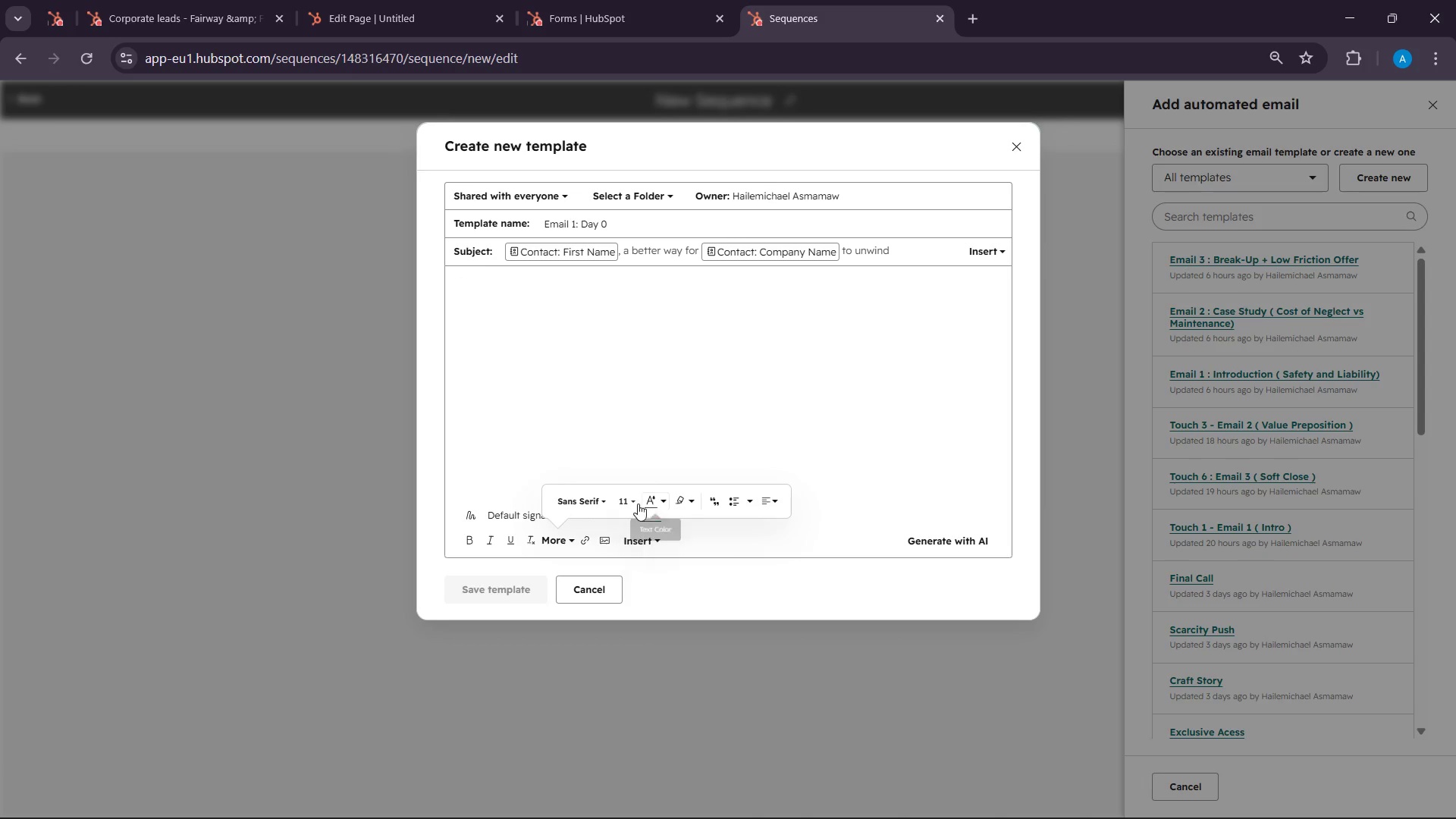 
left_click([634, 504])
 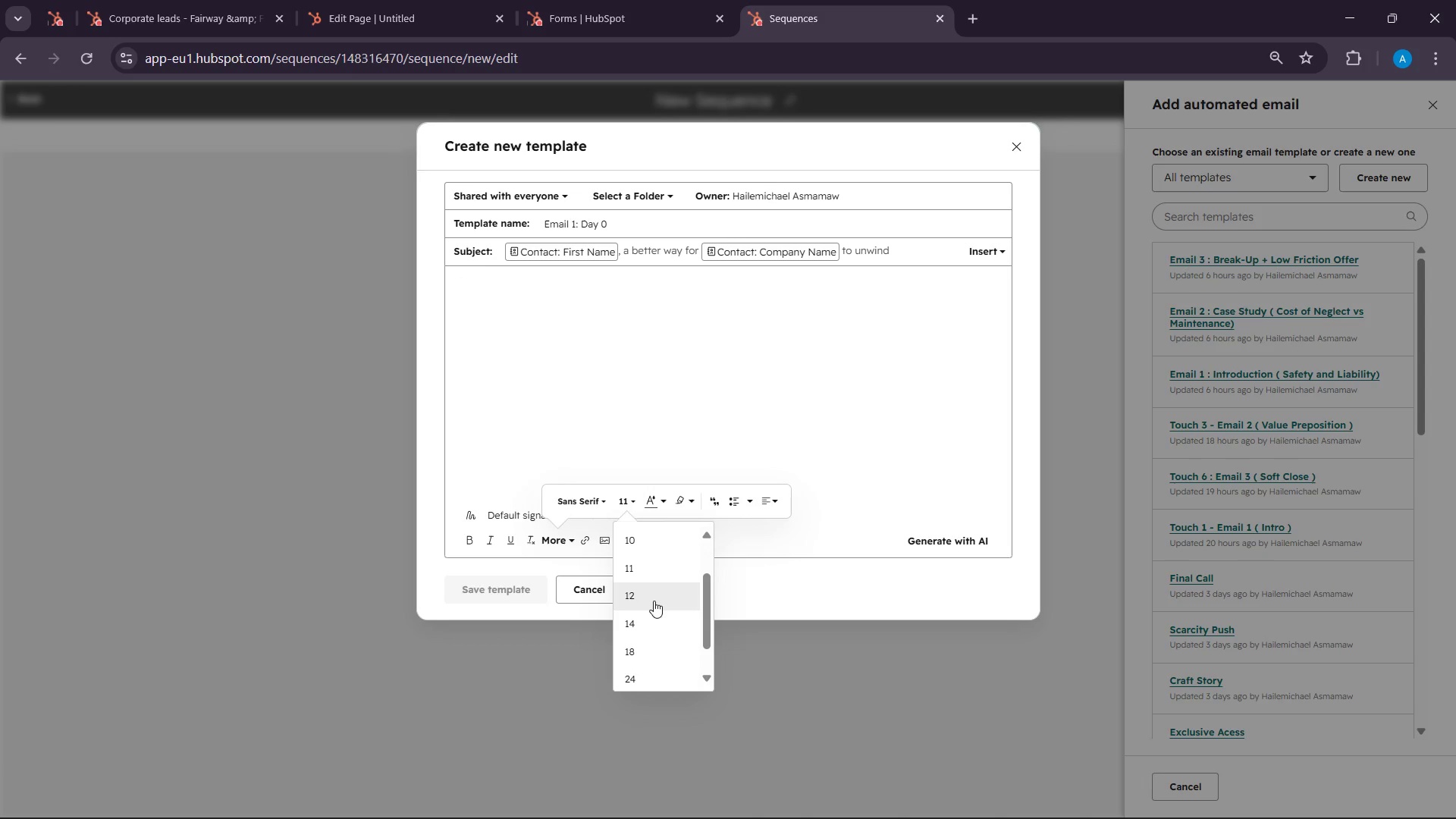 
left_click([654, 601])
 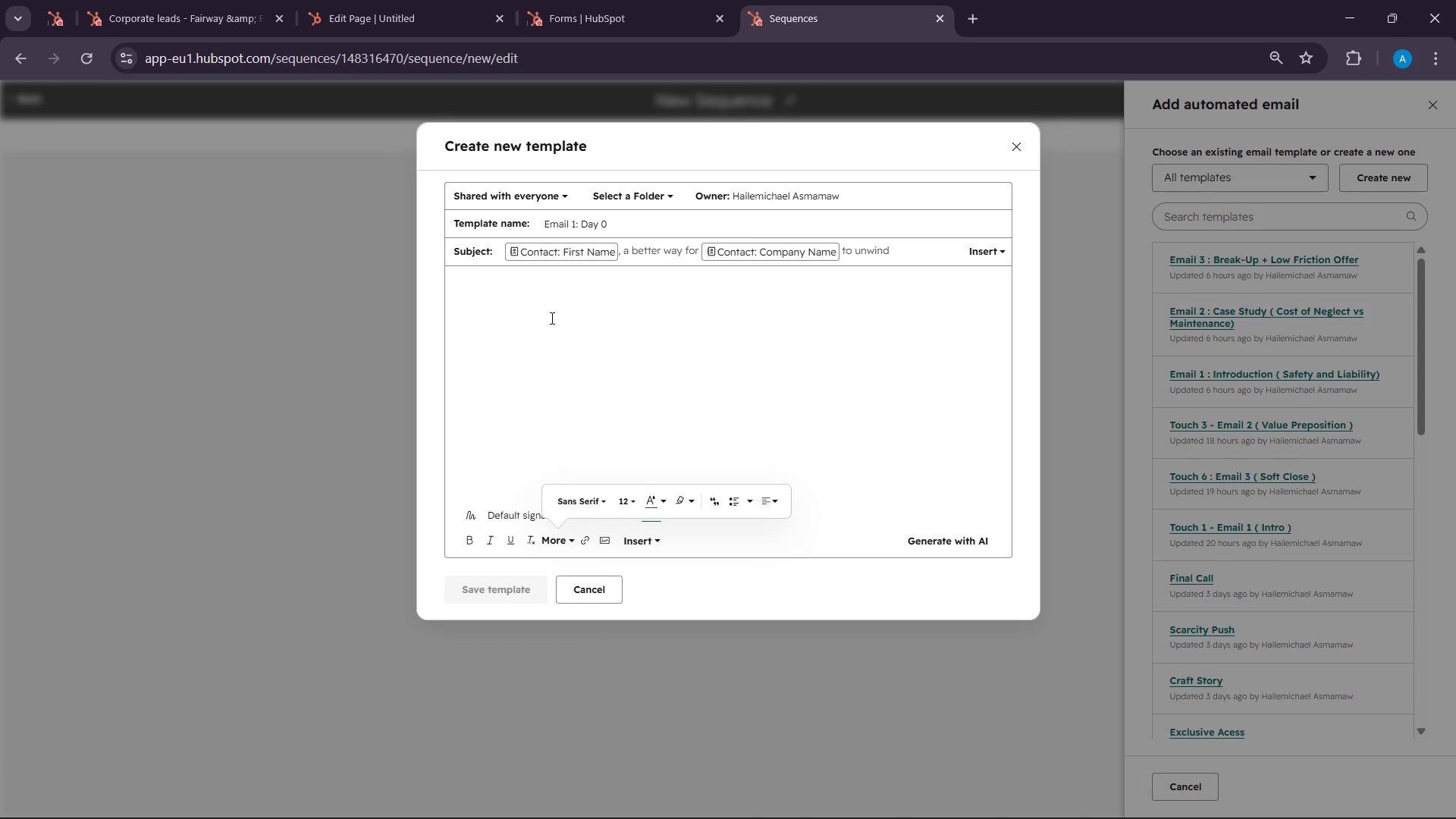 
left_click([551, 318])
 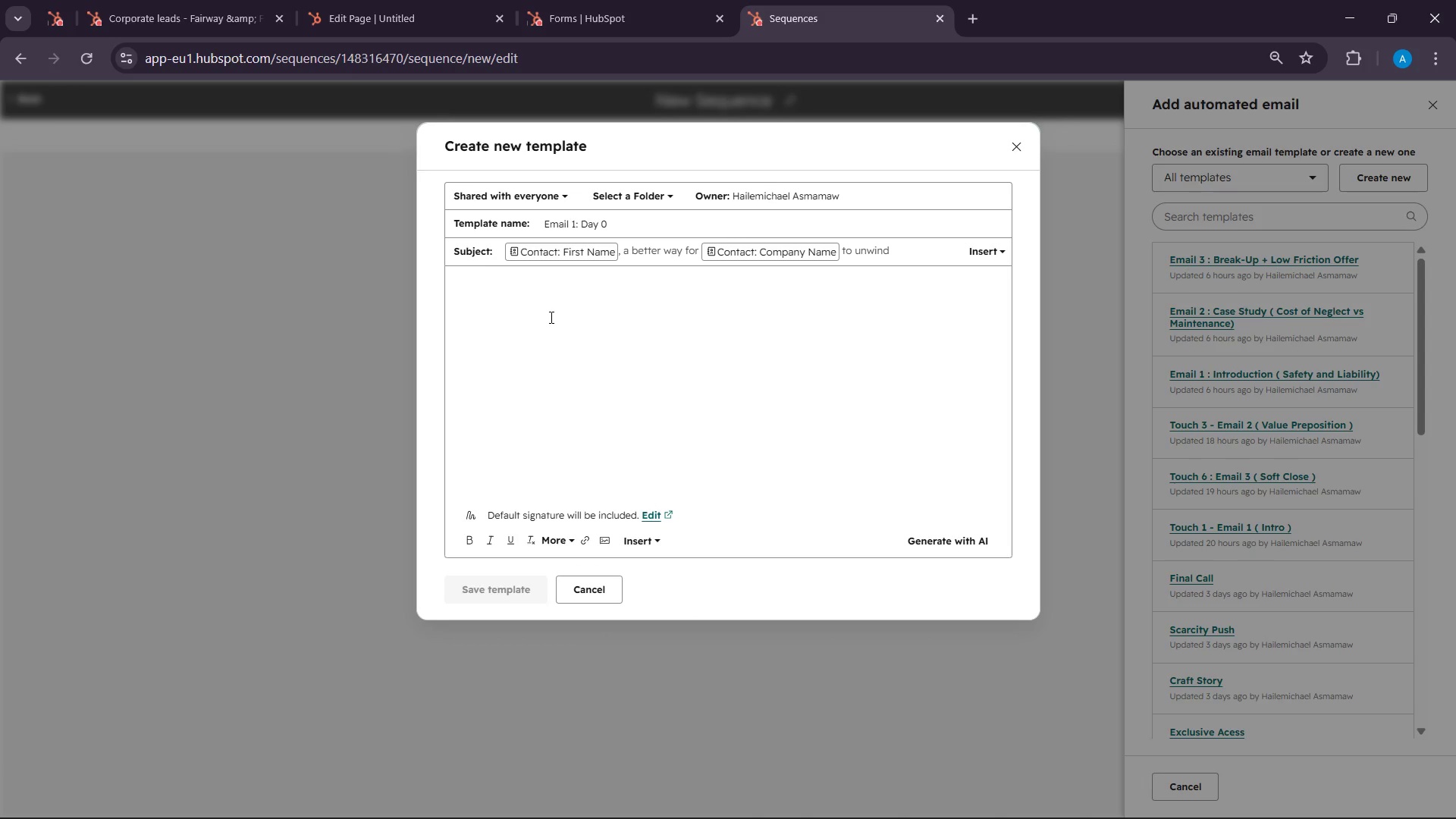 
type(Hi )
 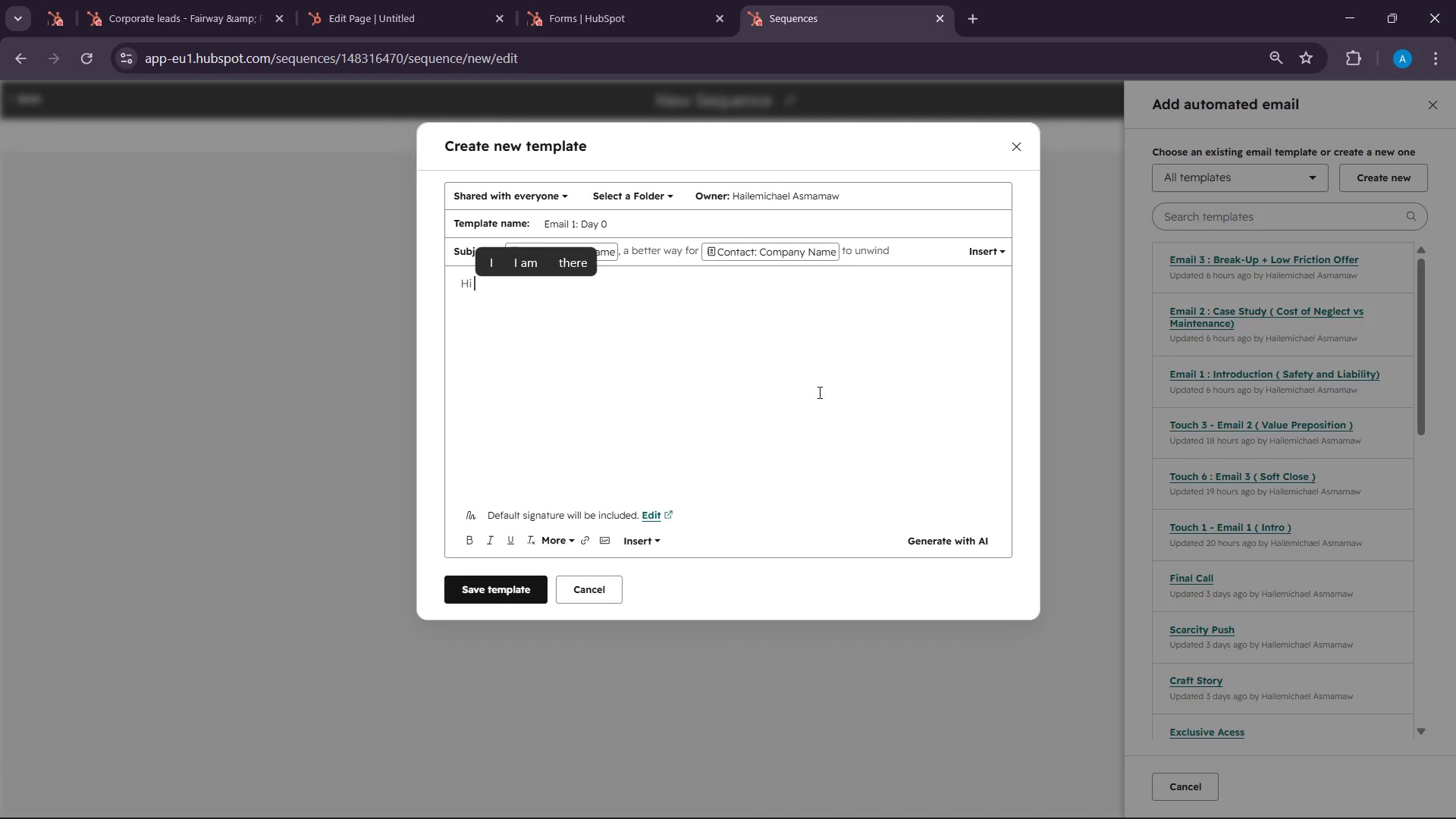 
left_click([629, 538])
 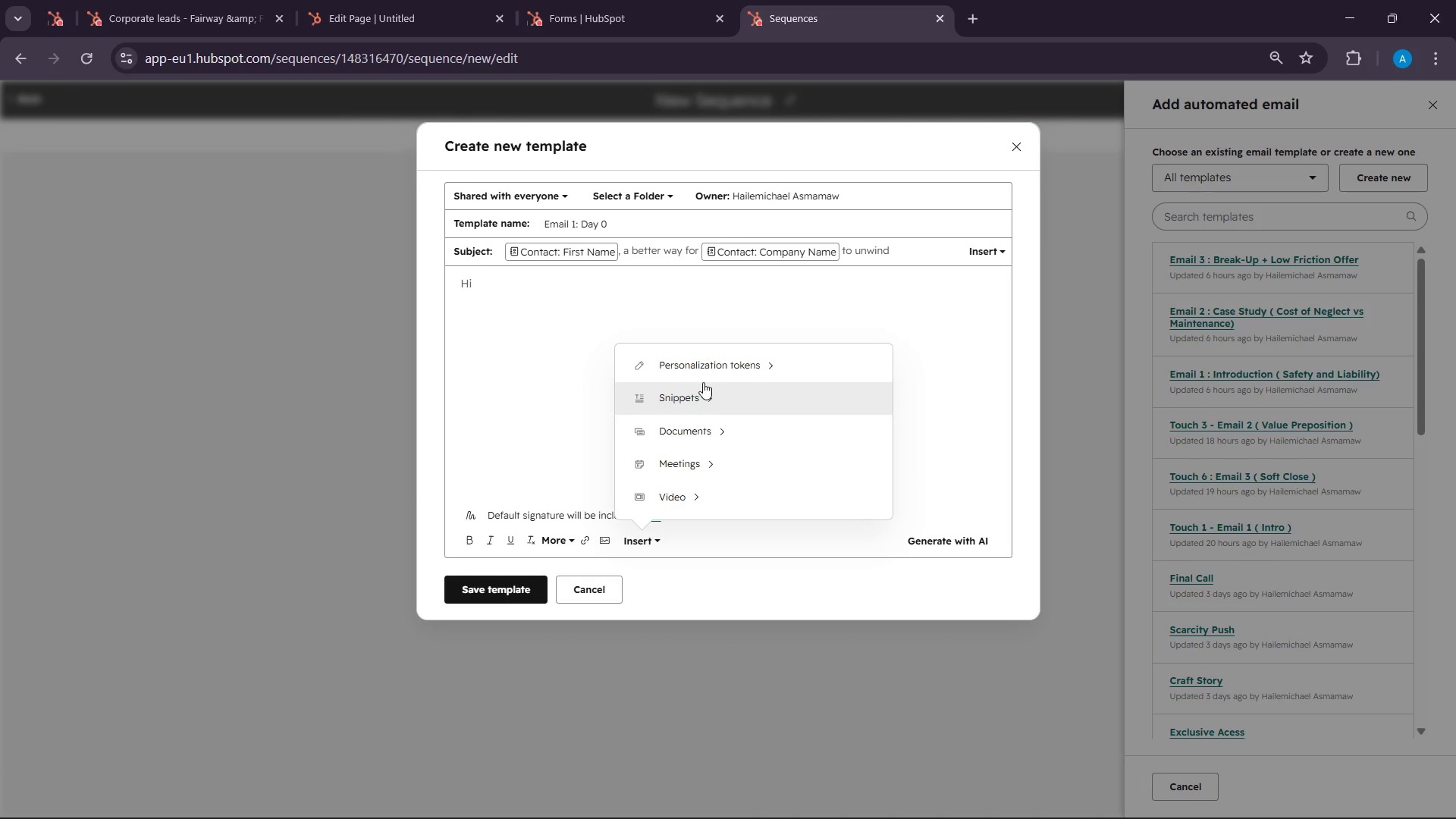 
left_click([703, 382])
 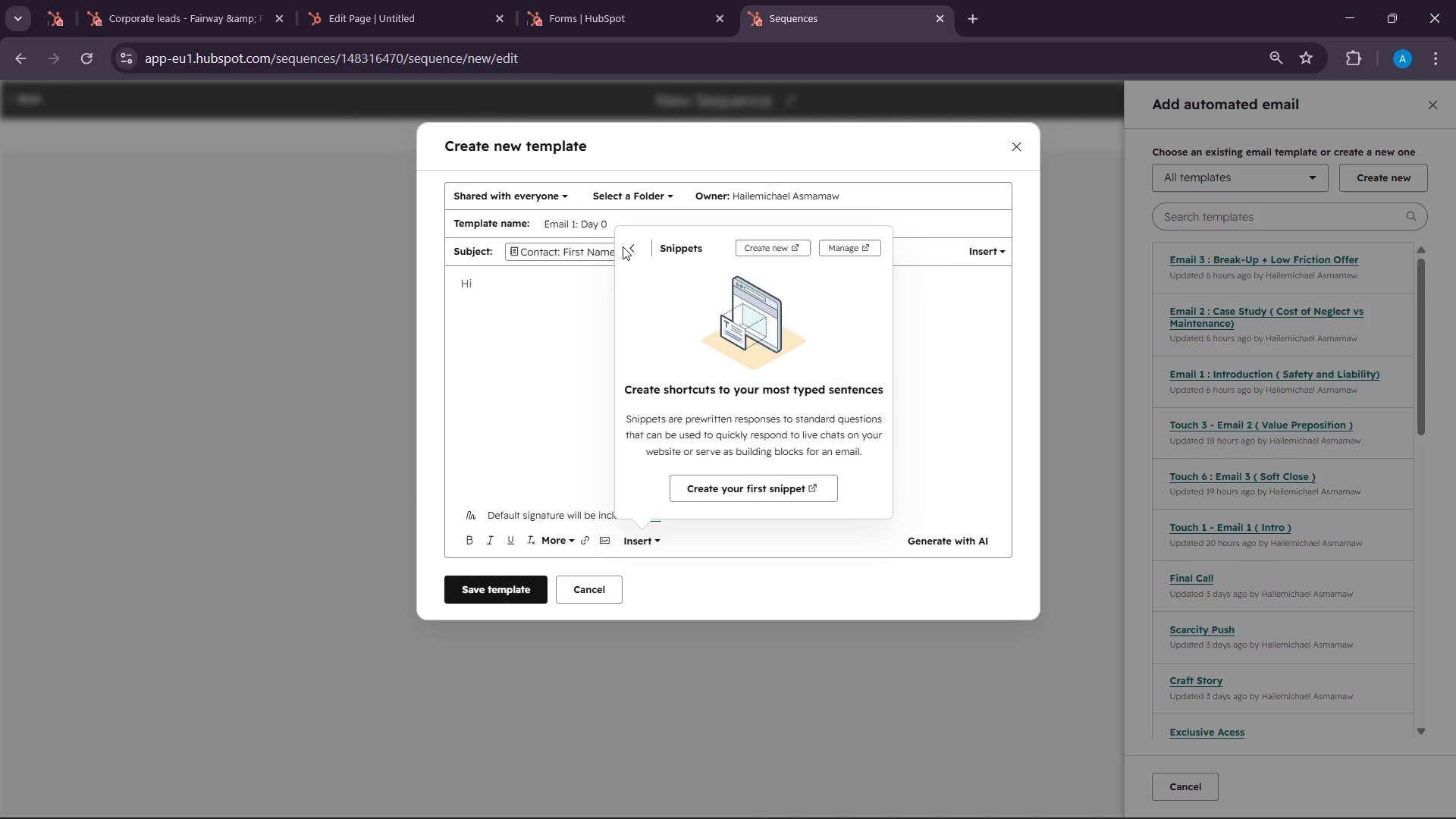 
left_click([623, 246])
 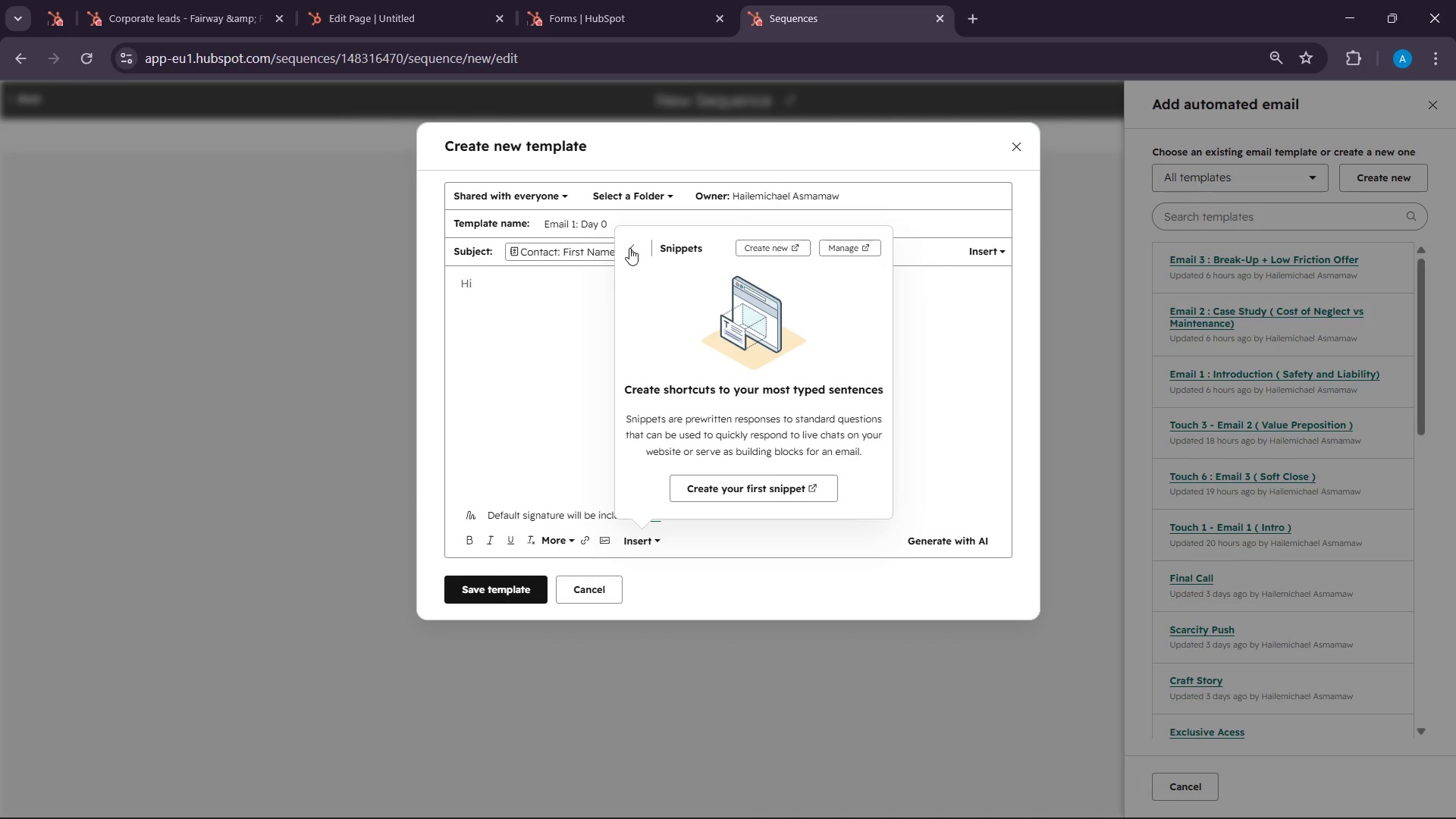 
left_click([629, 248])
 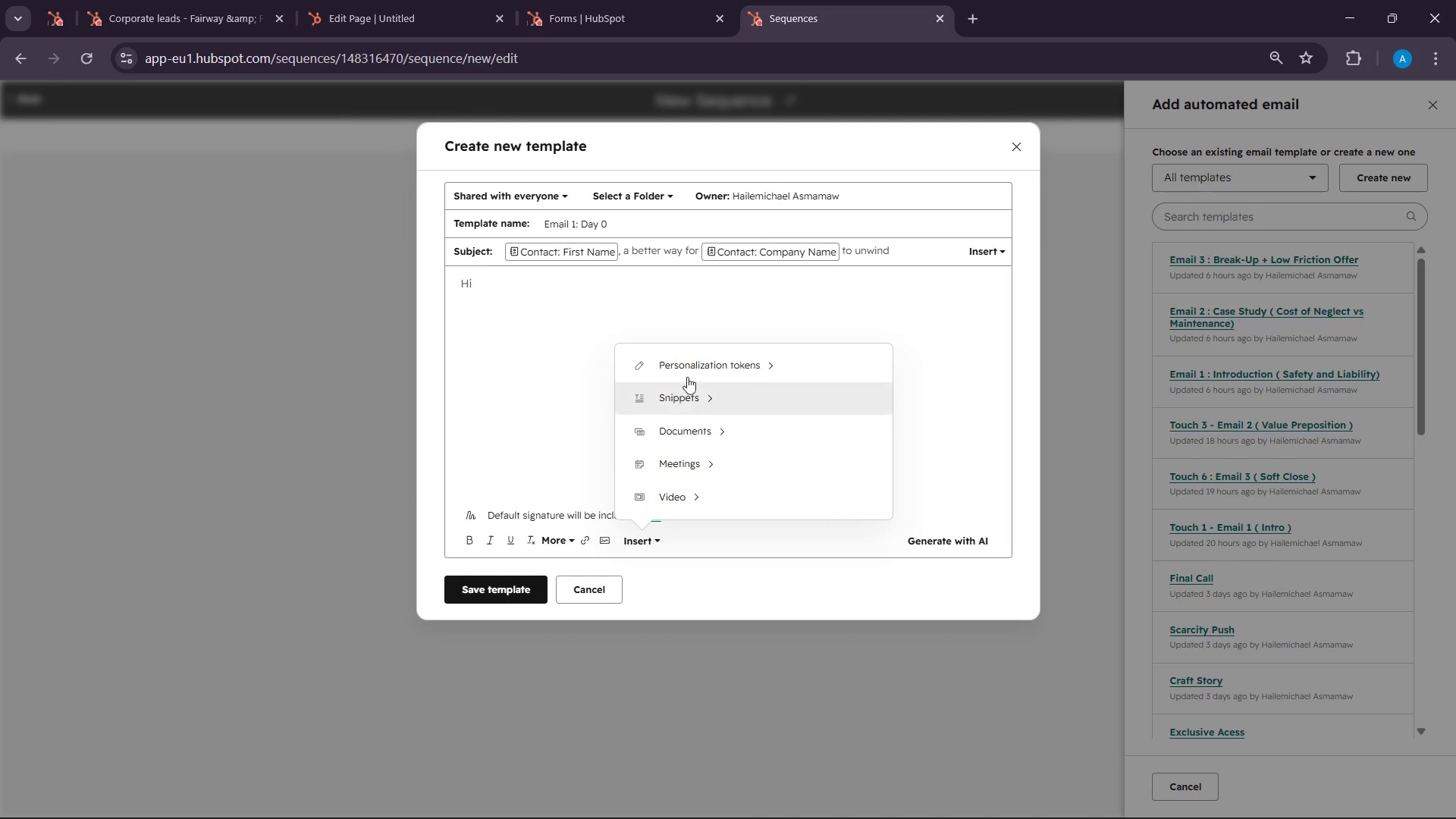 
left_click([696, 372])
 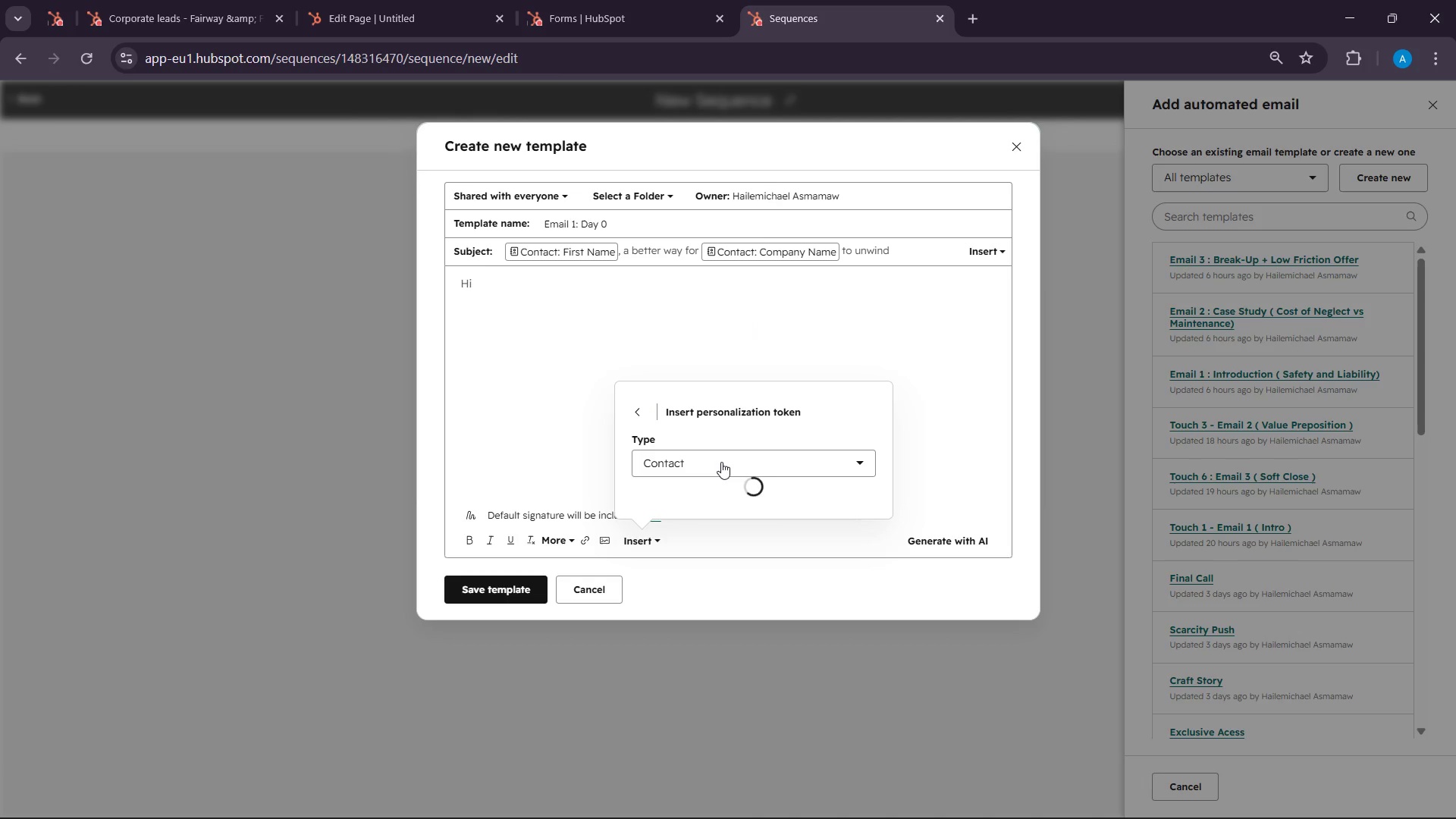 
left_click([721, 462])
 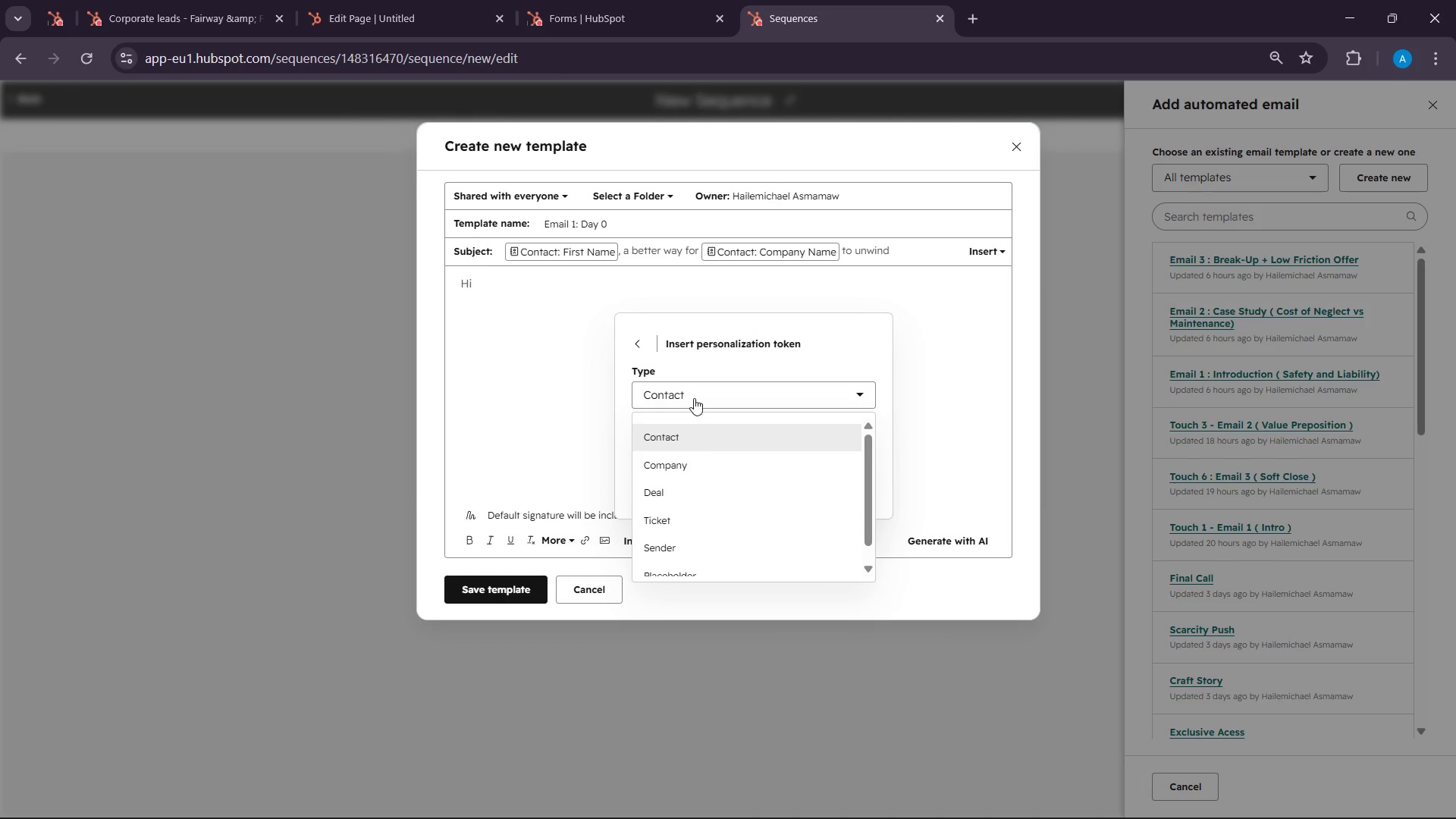 
left_click([696, 394])
 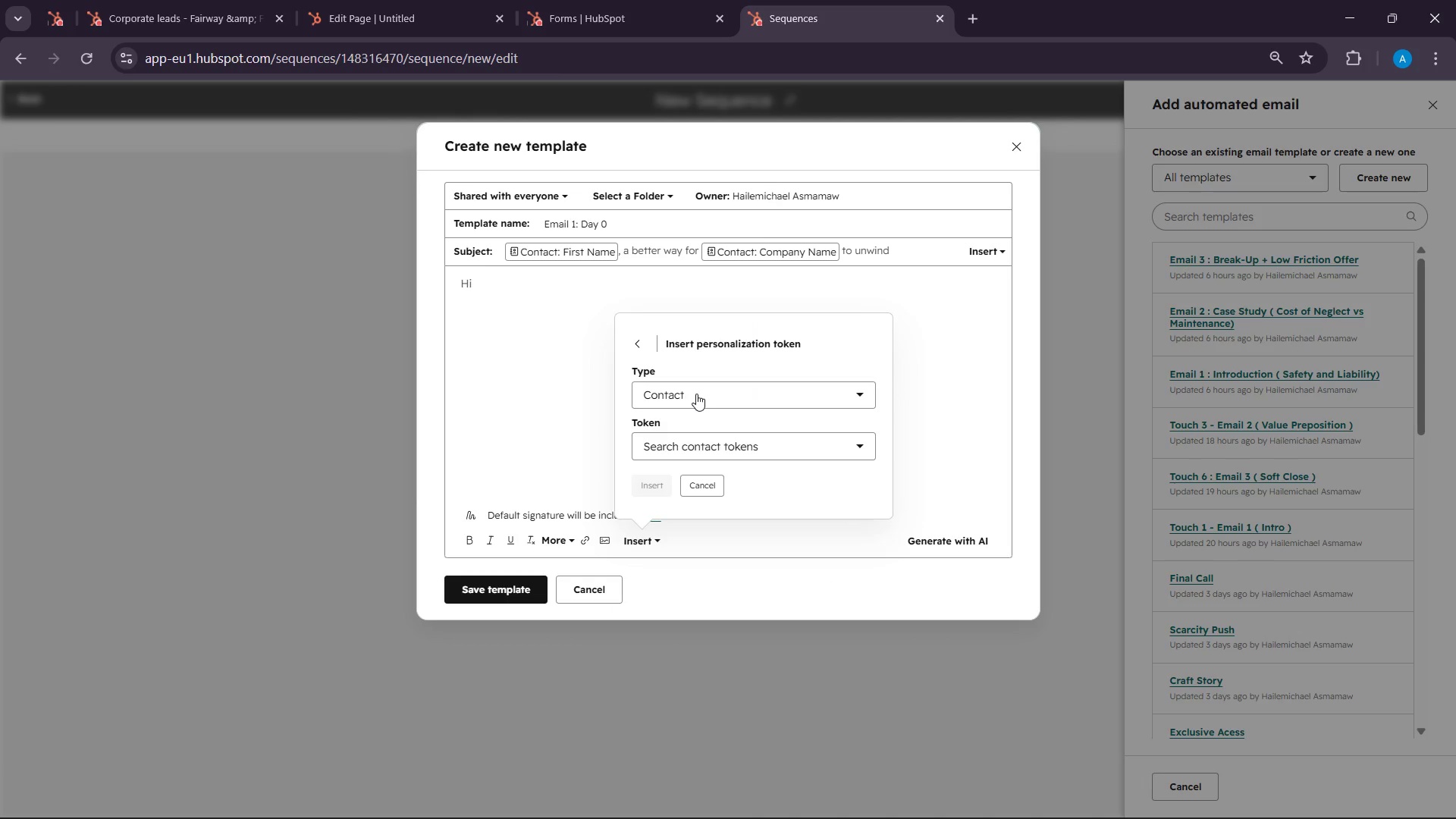 
left_click([696, 394])
 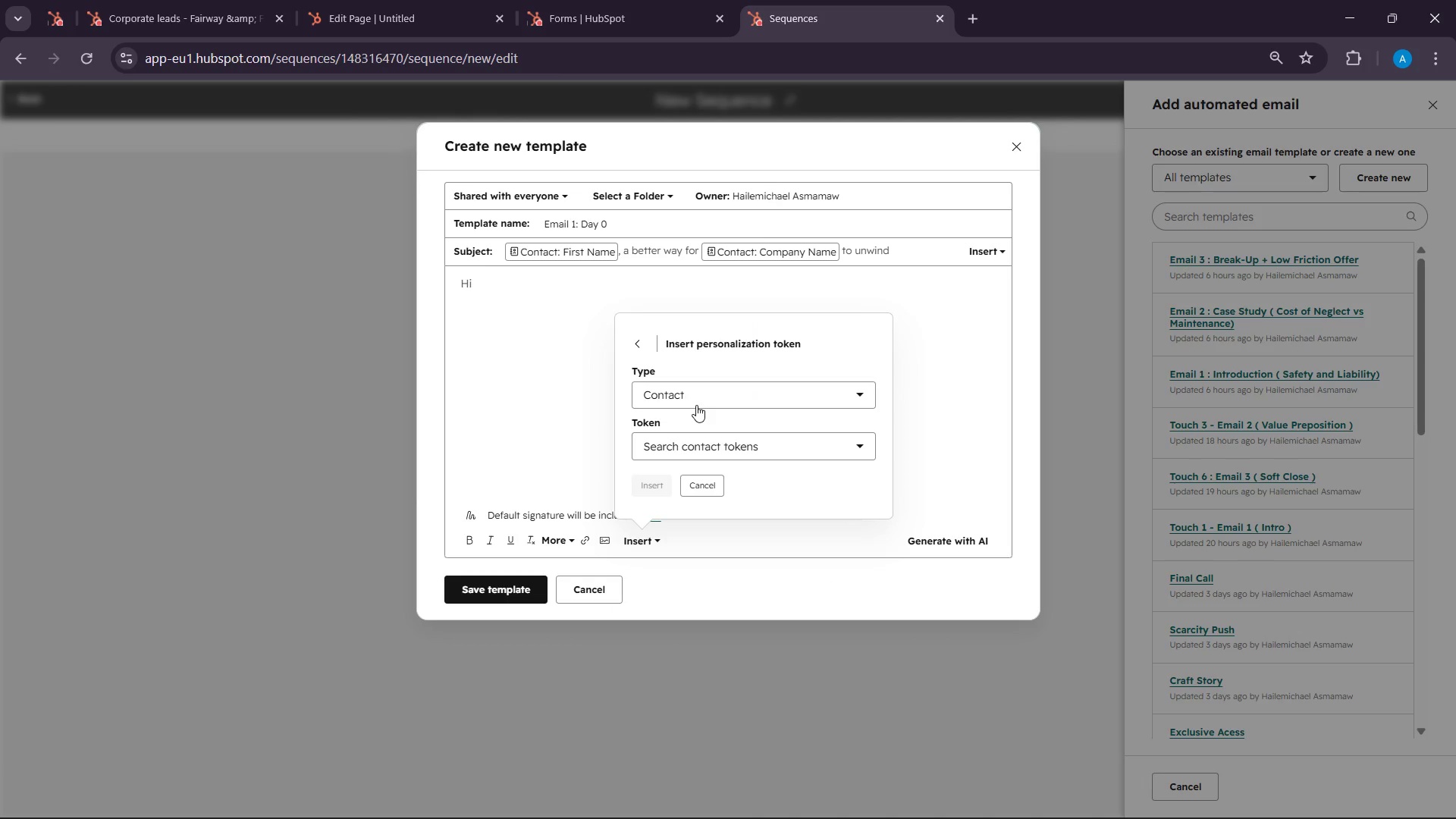 
left_click([696, 405])
 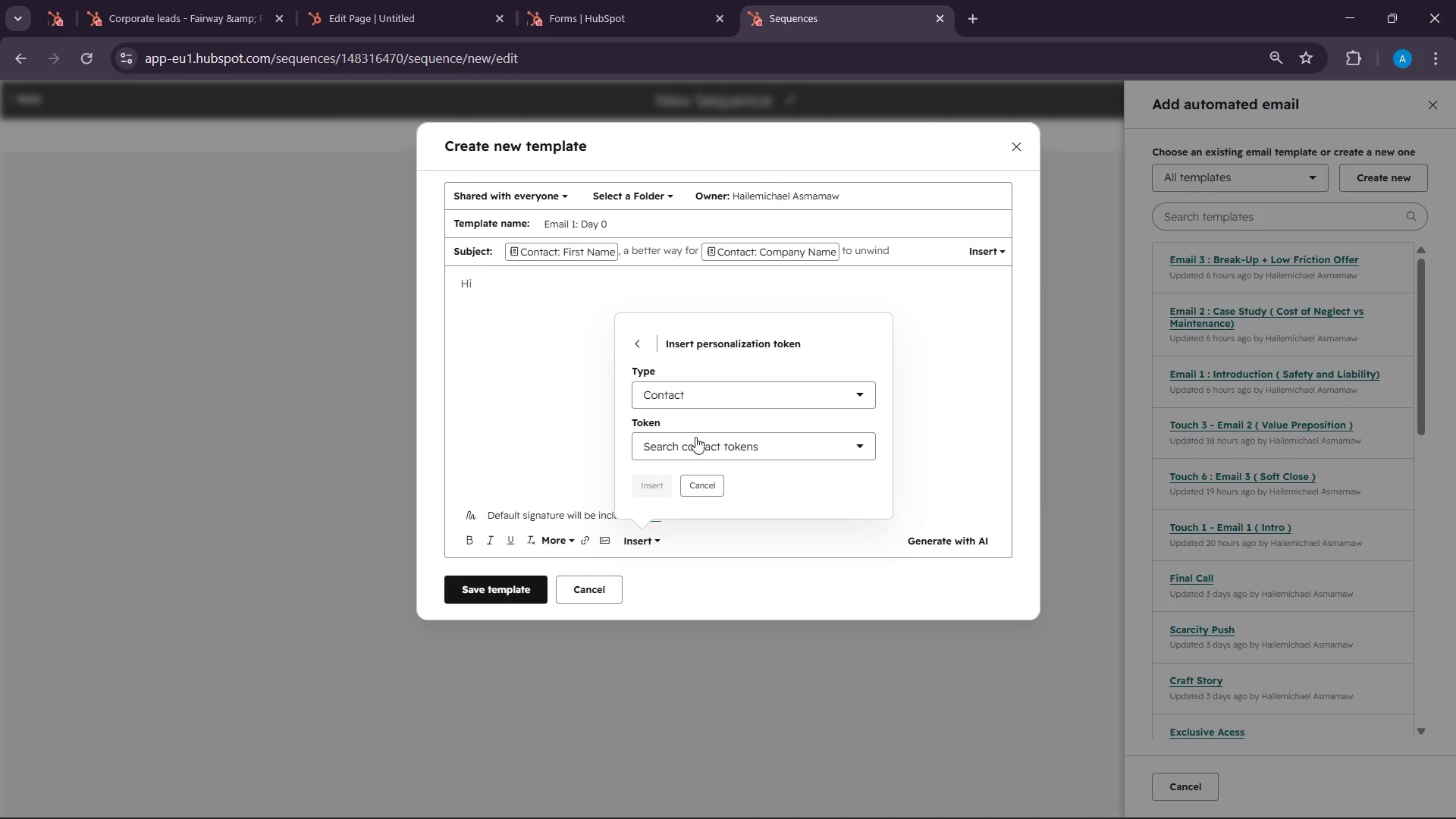 
left_click([695, 437])
 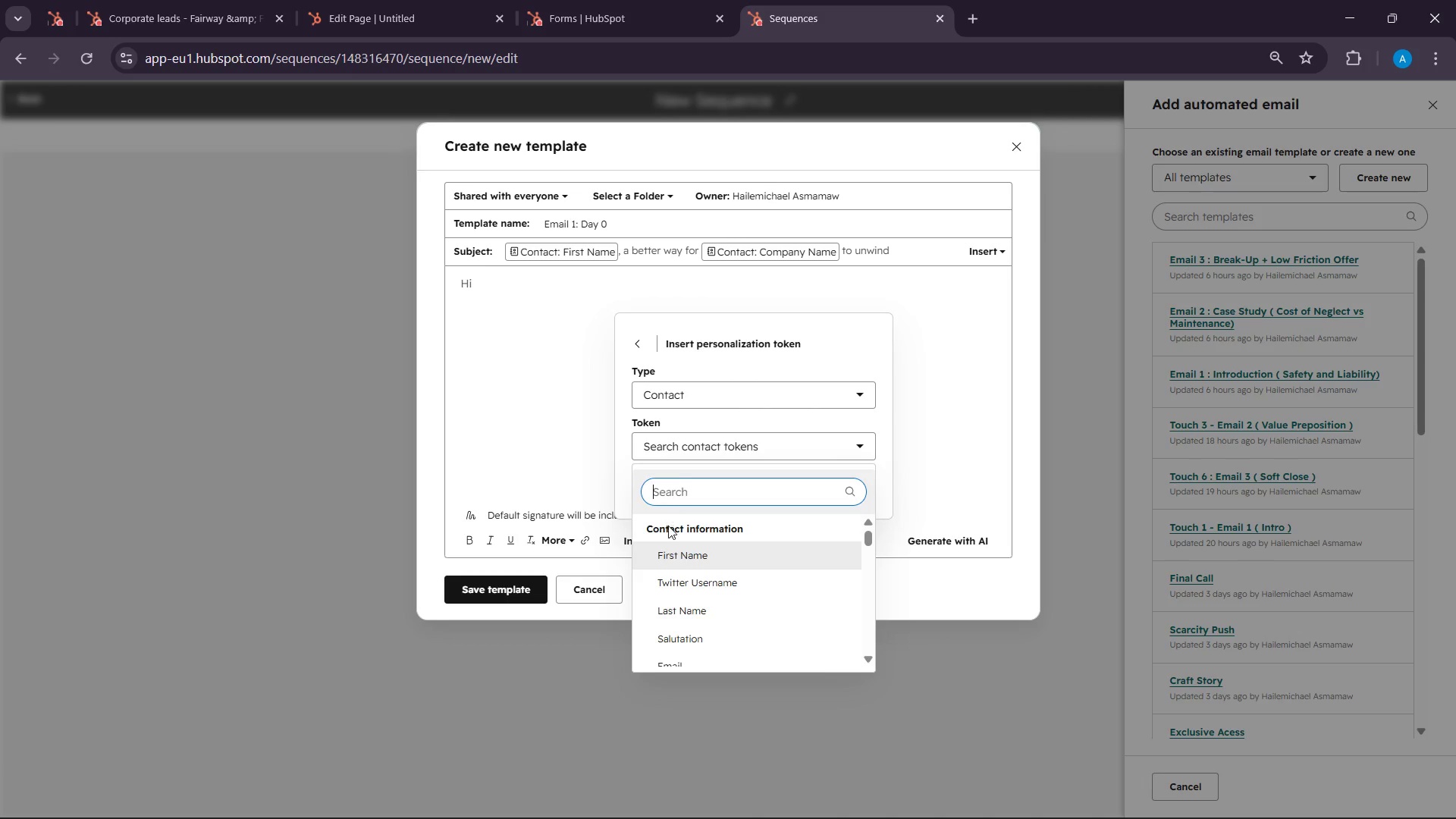 
left_click([669, 571])
 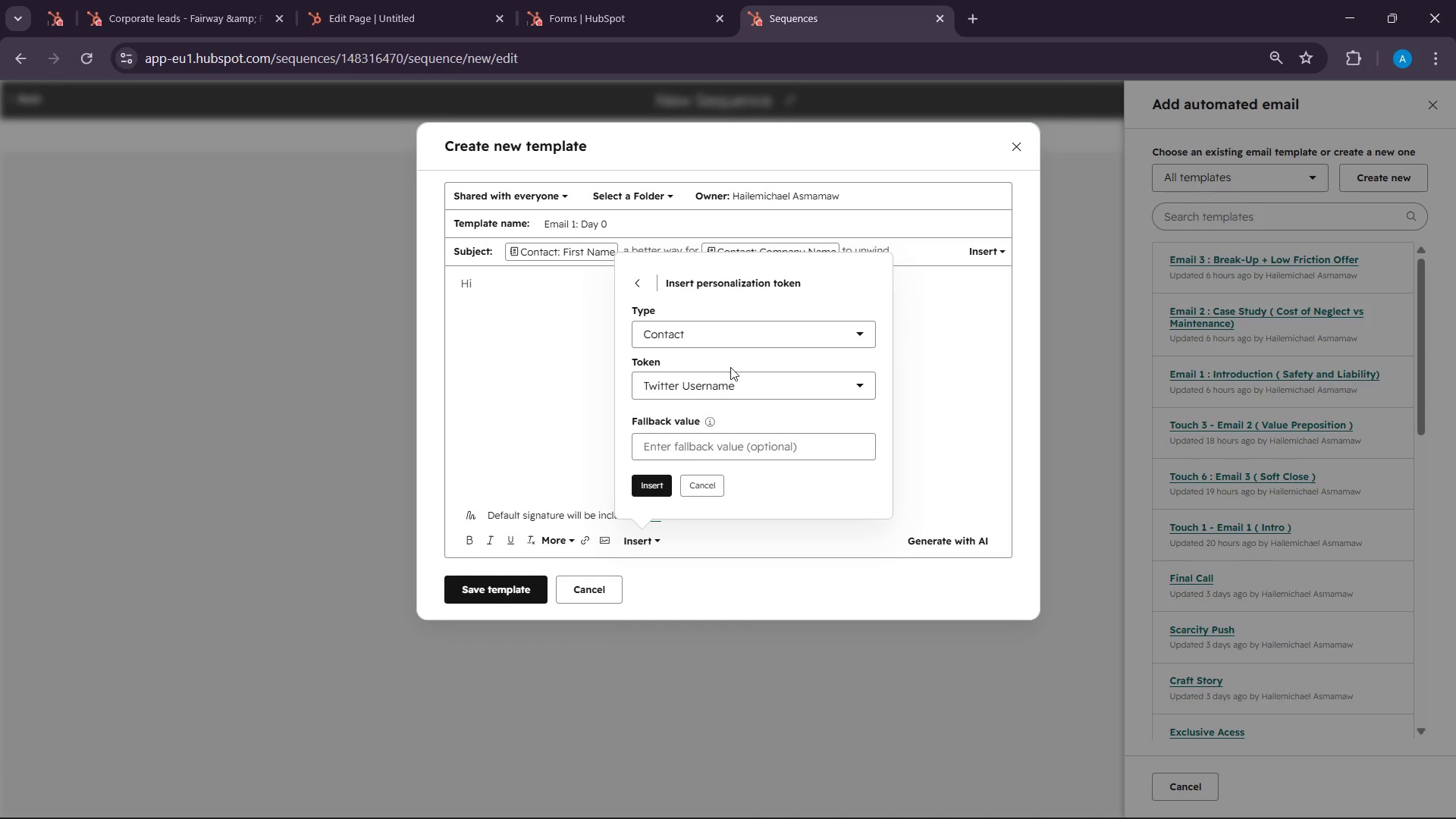 
left_click([730, 367])
 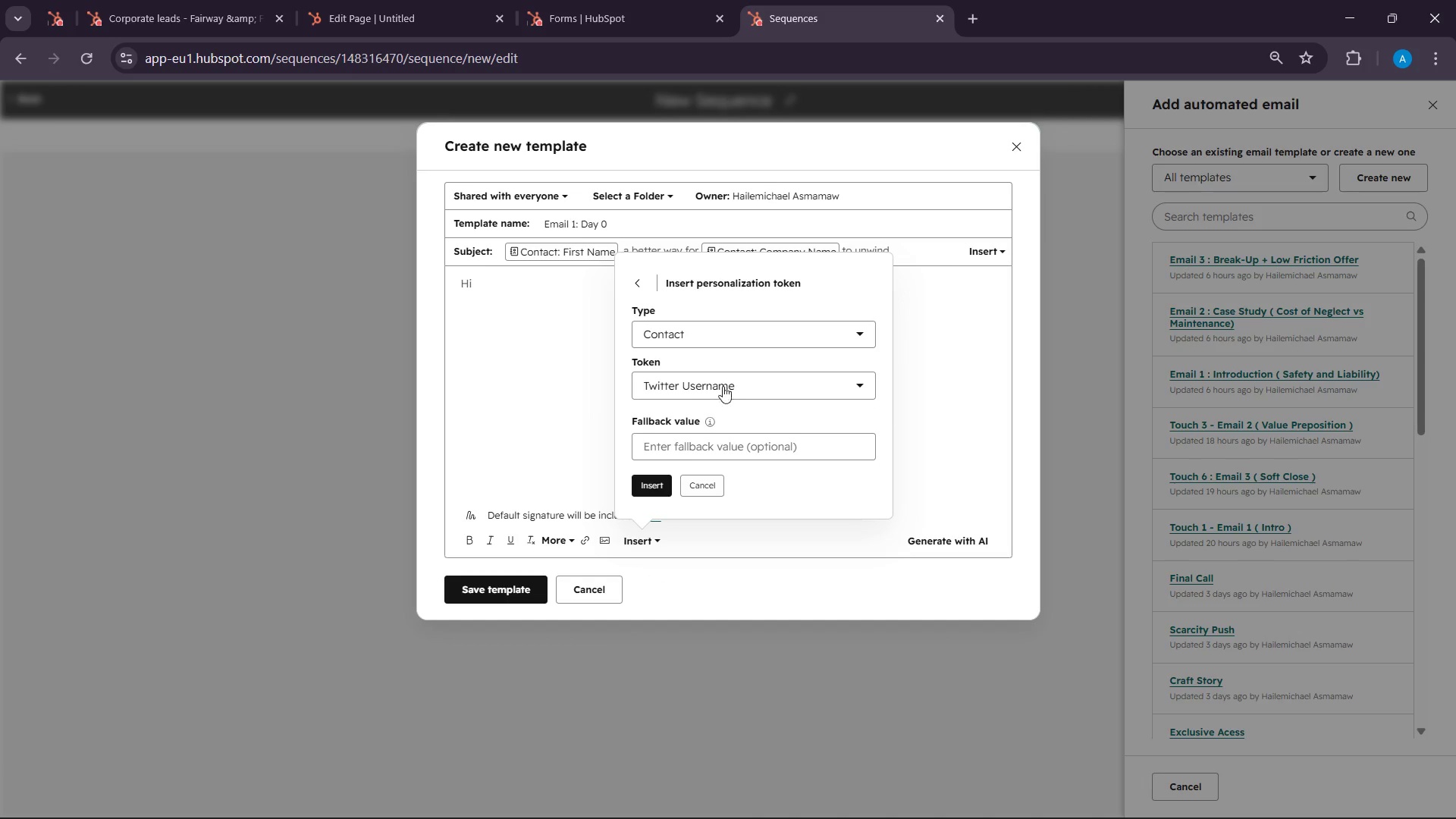 
left_click([723, 386])
 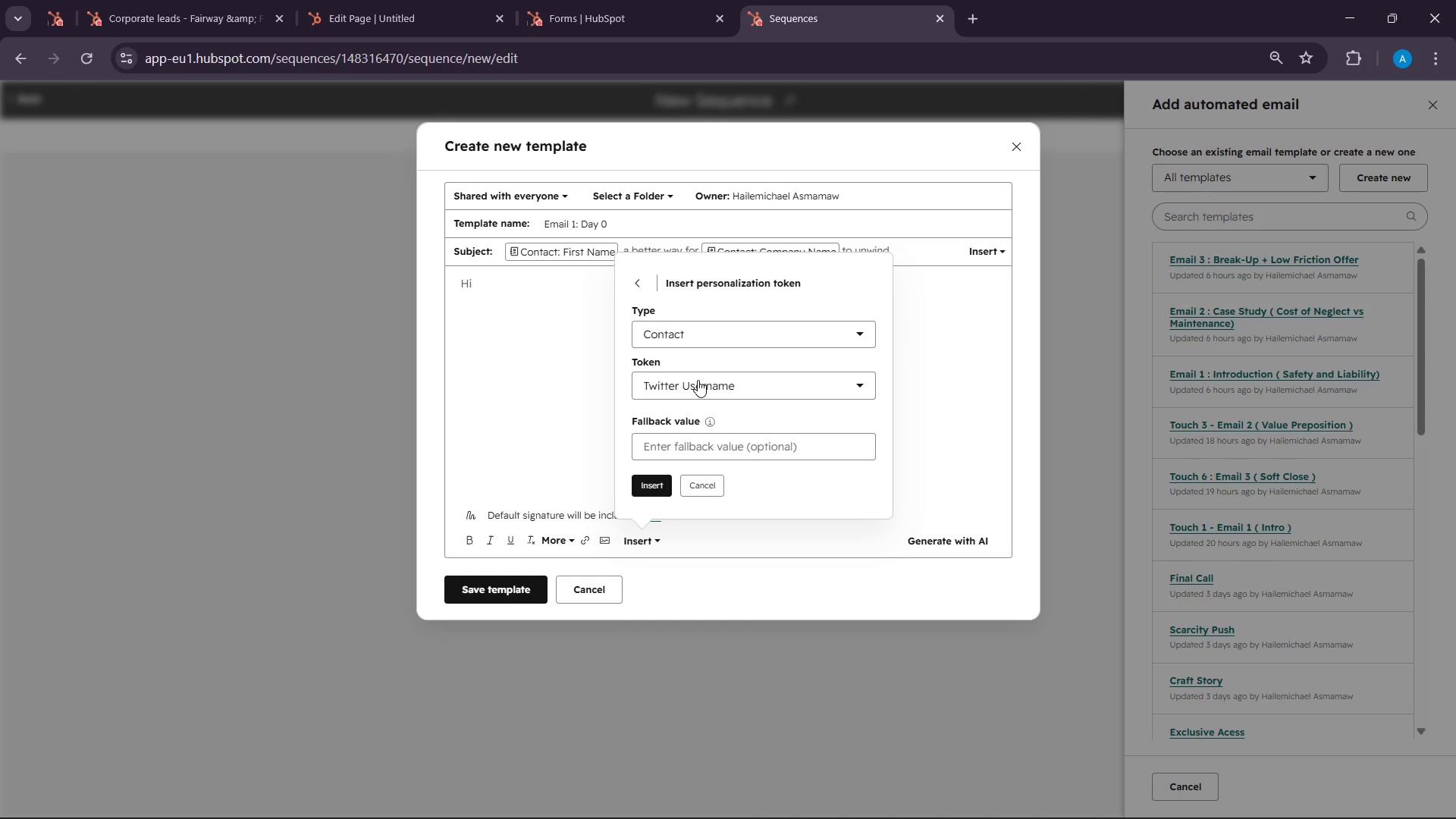 
left_click([698, 380])
 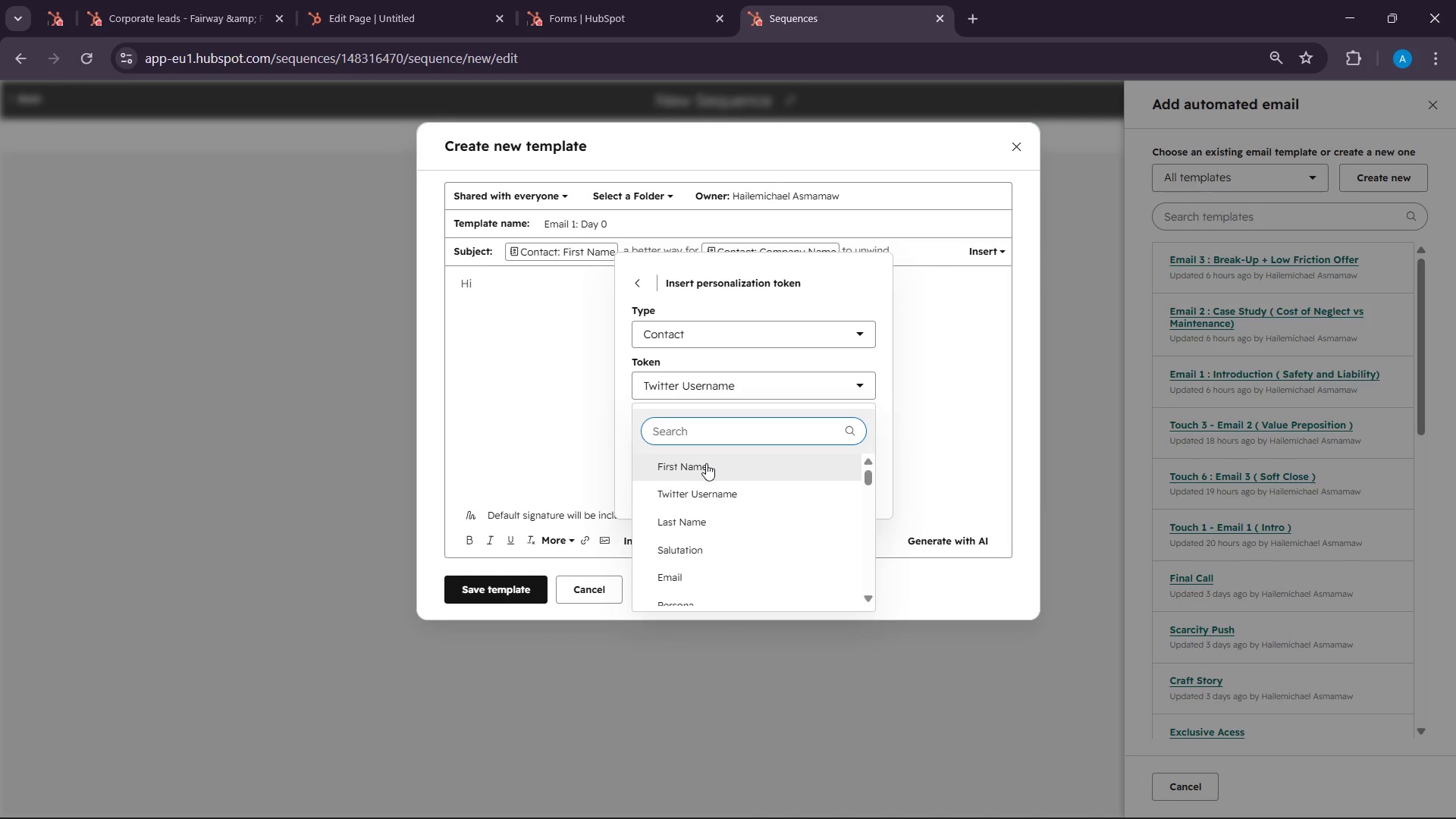 
left_click([706, 463])
 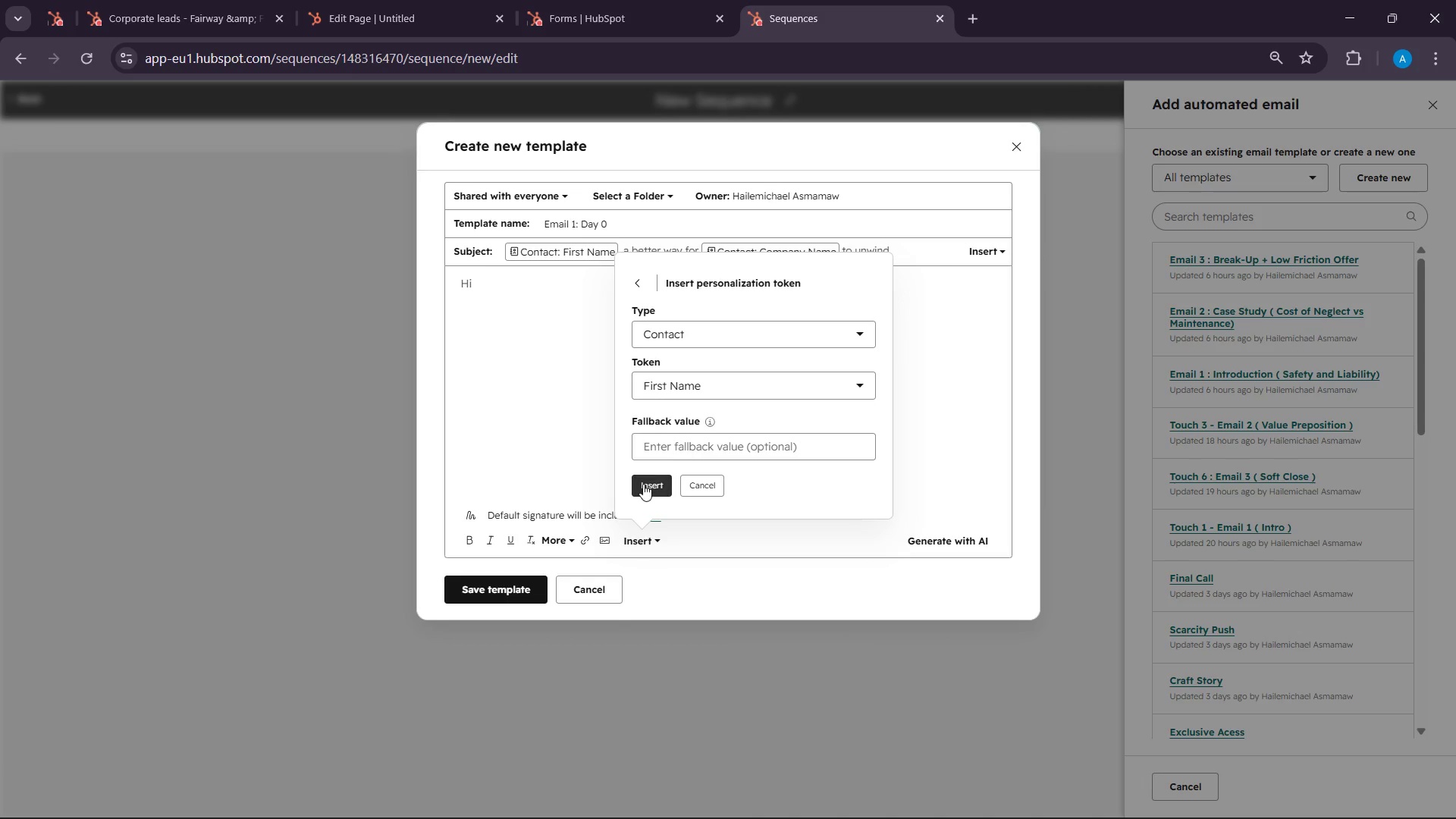 
left_click([643, 484])
 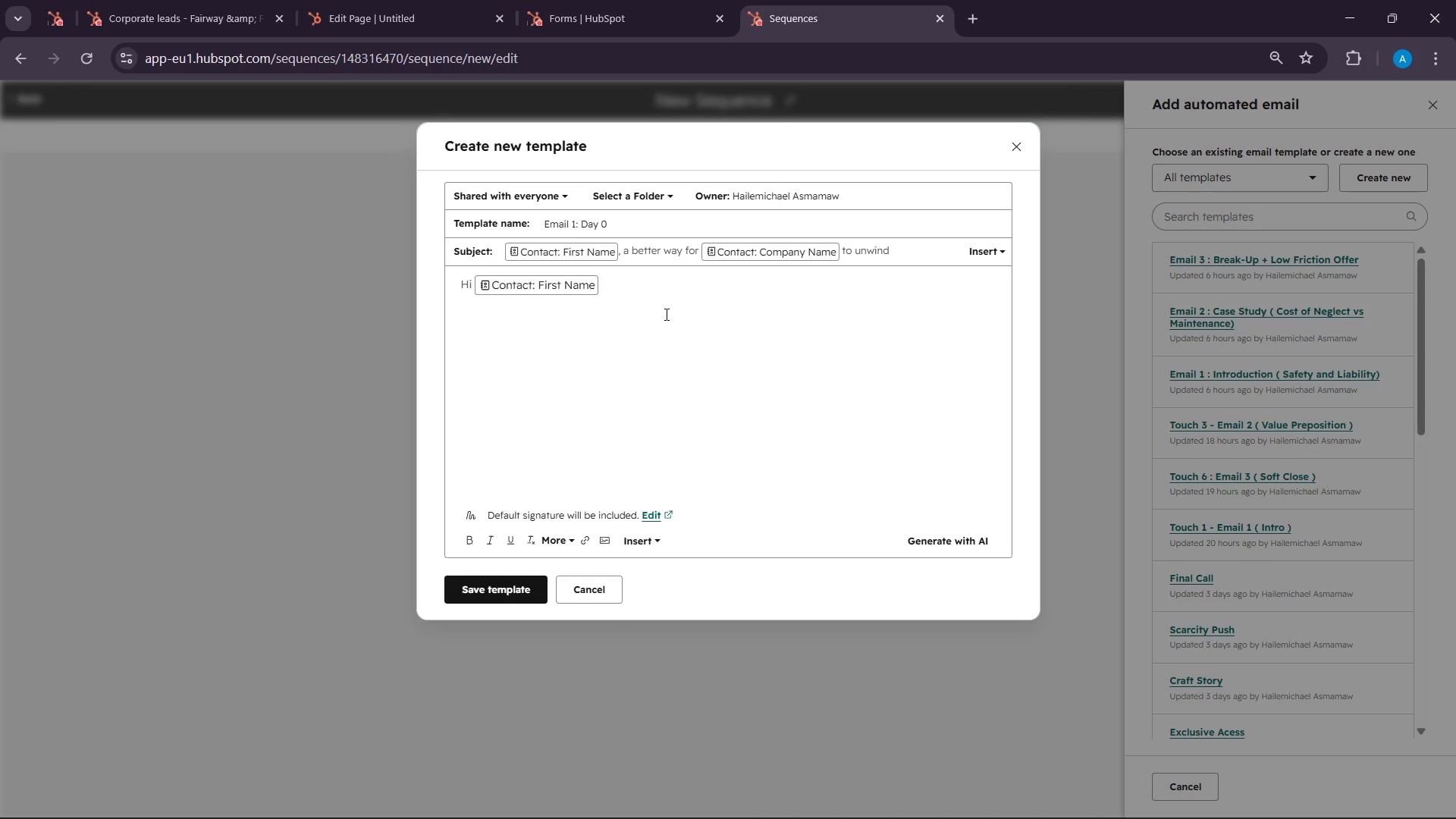 
key(Comma)
 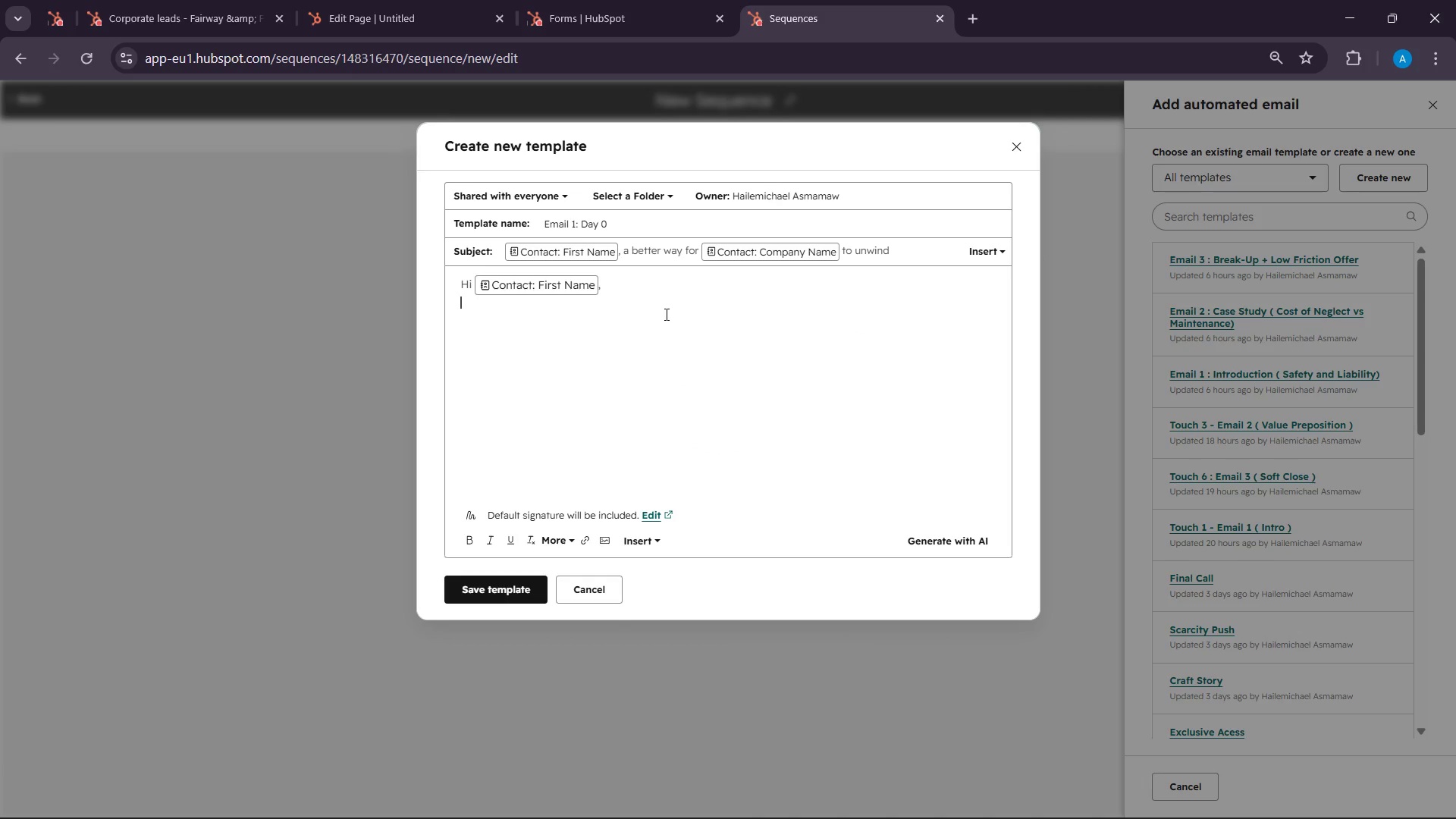 
key(Enter)
 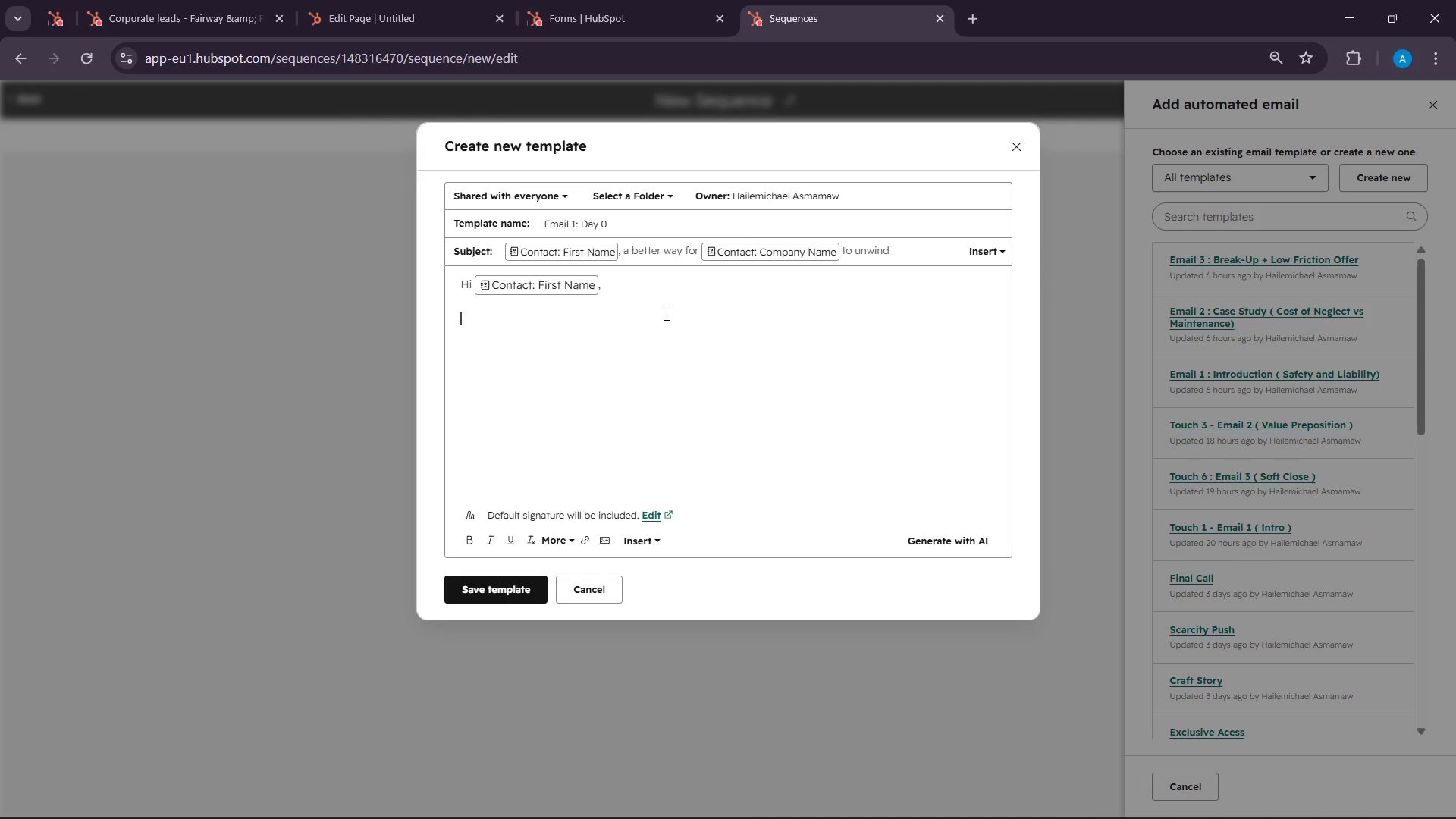 
key(Enter)
 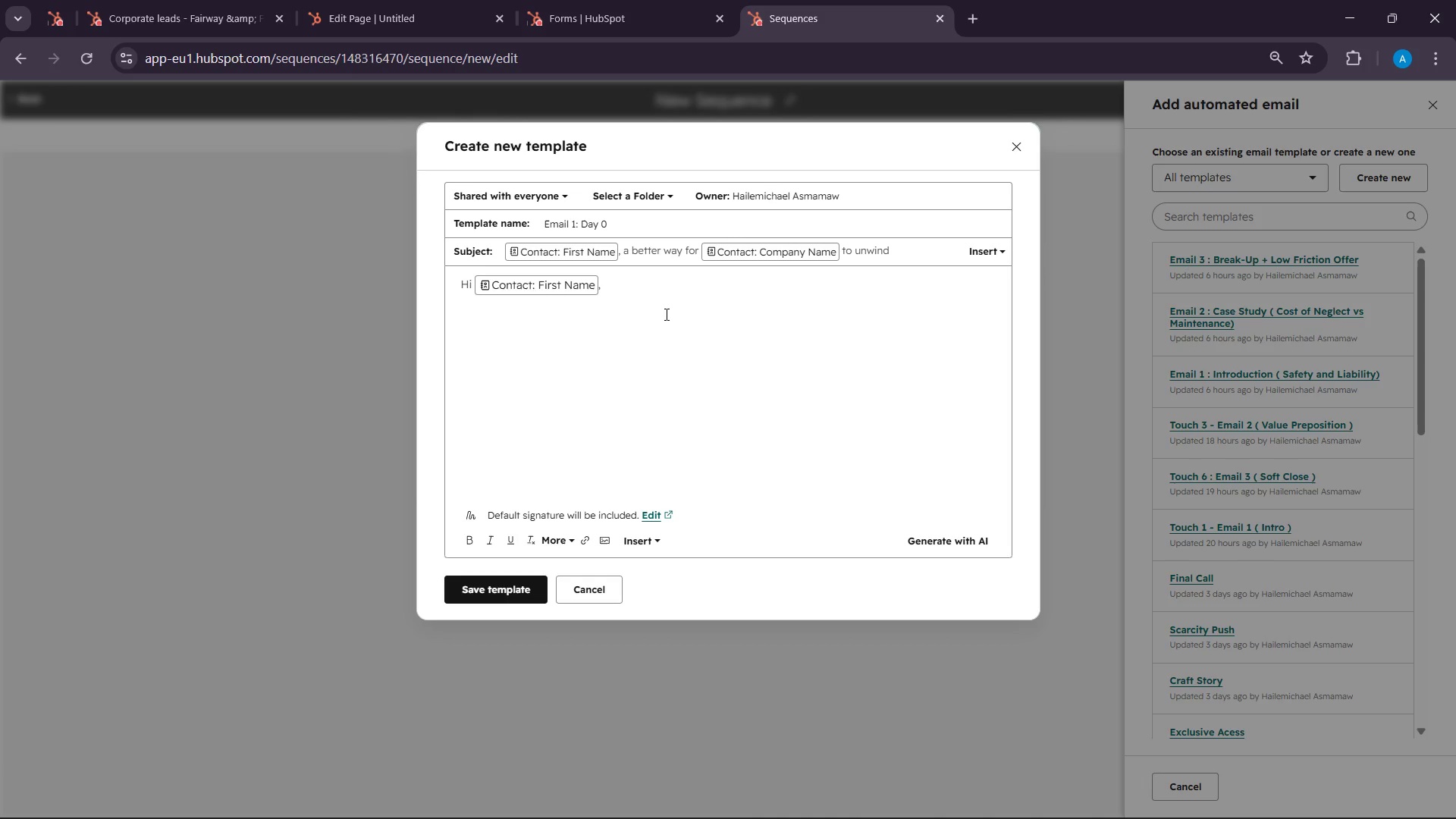 
type(I wanted to e=re)
key(Backspace)
key(Backspace)
key(Backspace)
key(Backspace)
type(reach out because many teams in the )
 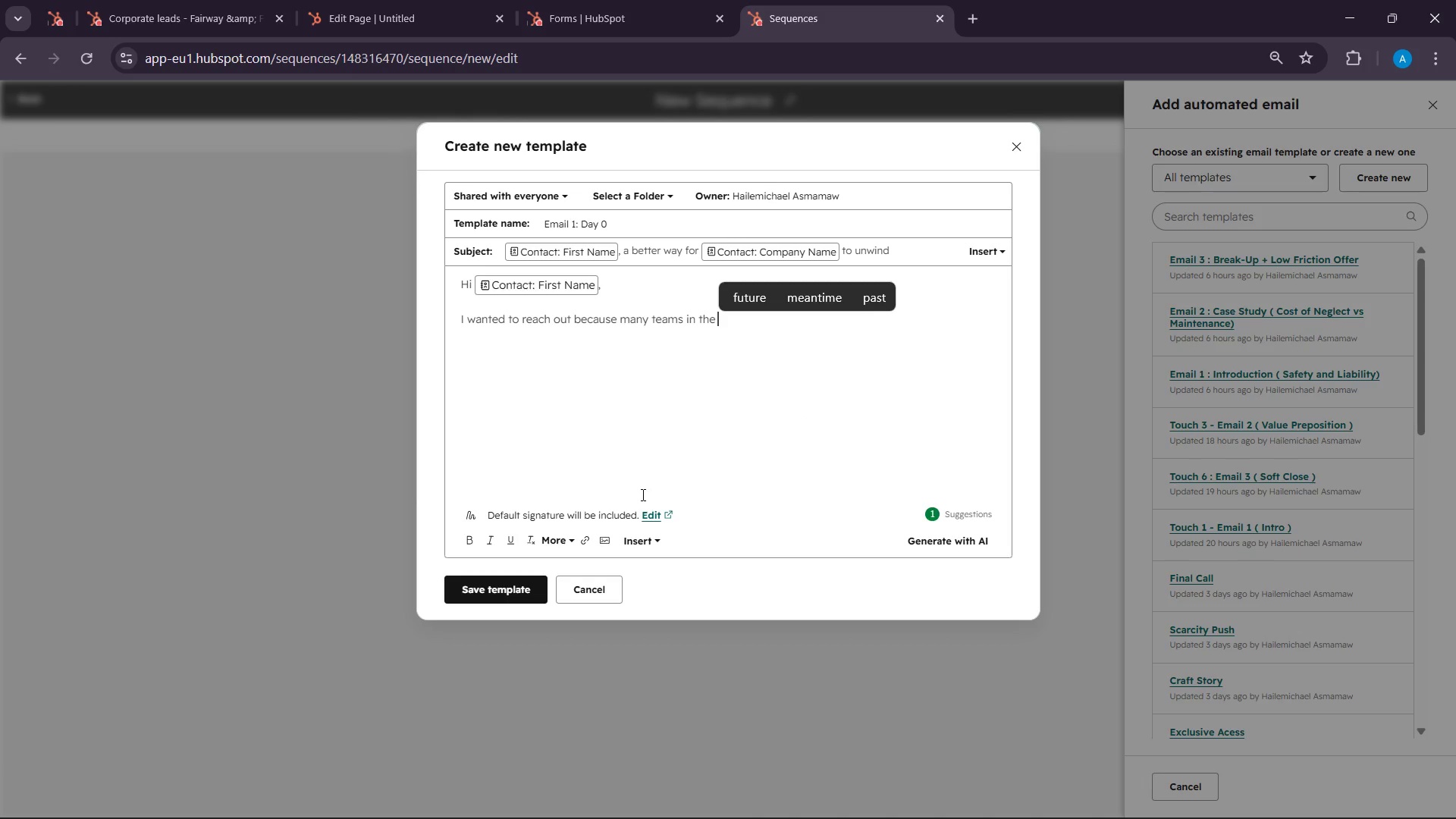 
left_click([642, 548])
 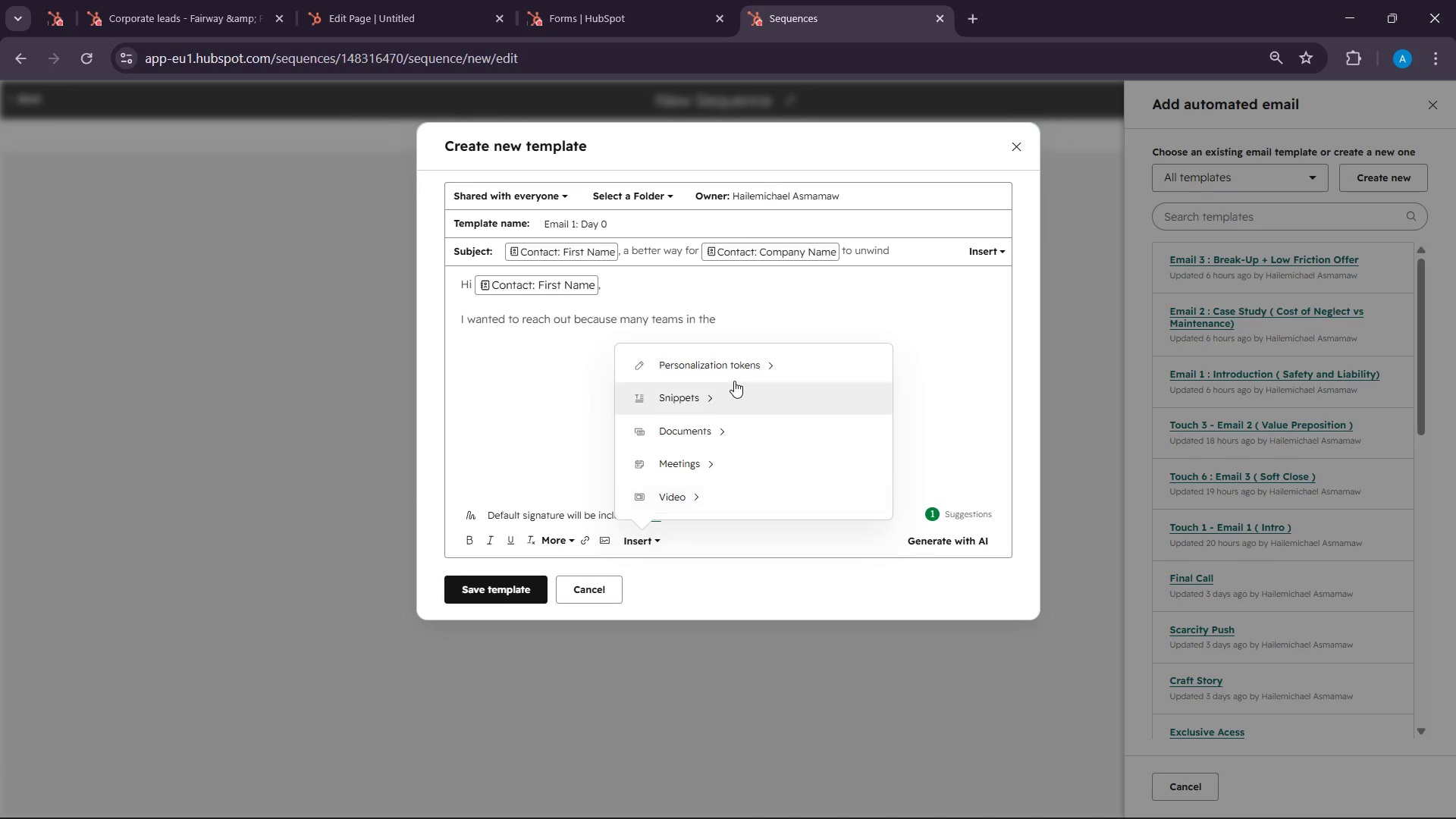 
left_click([731, 375])
 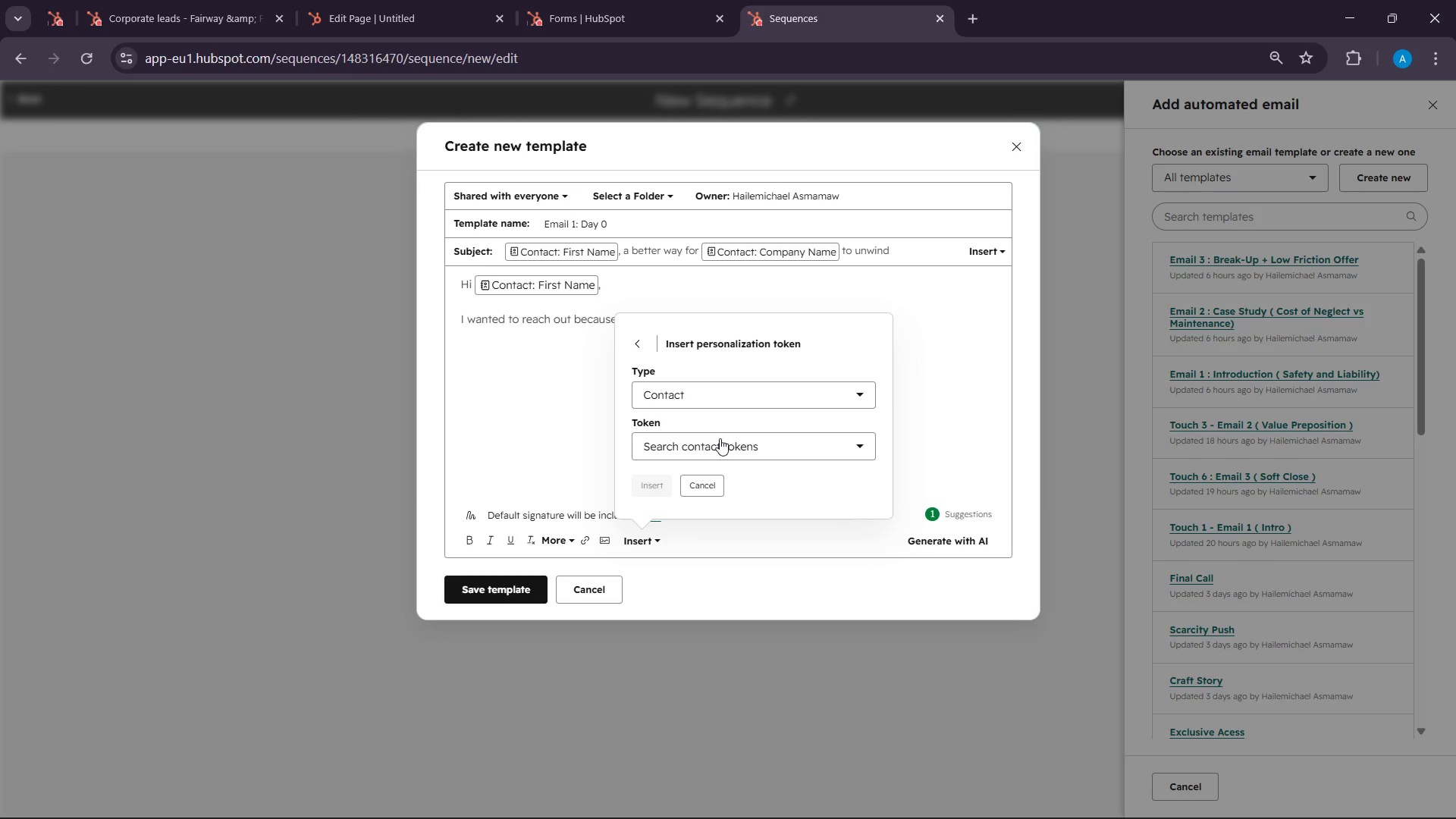 
left_click([720, 438])
 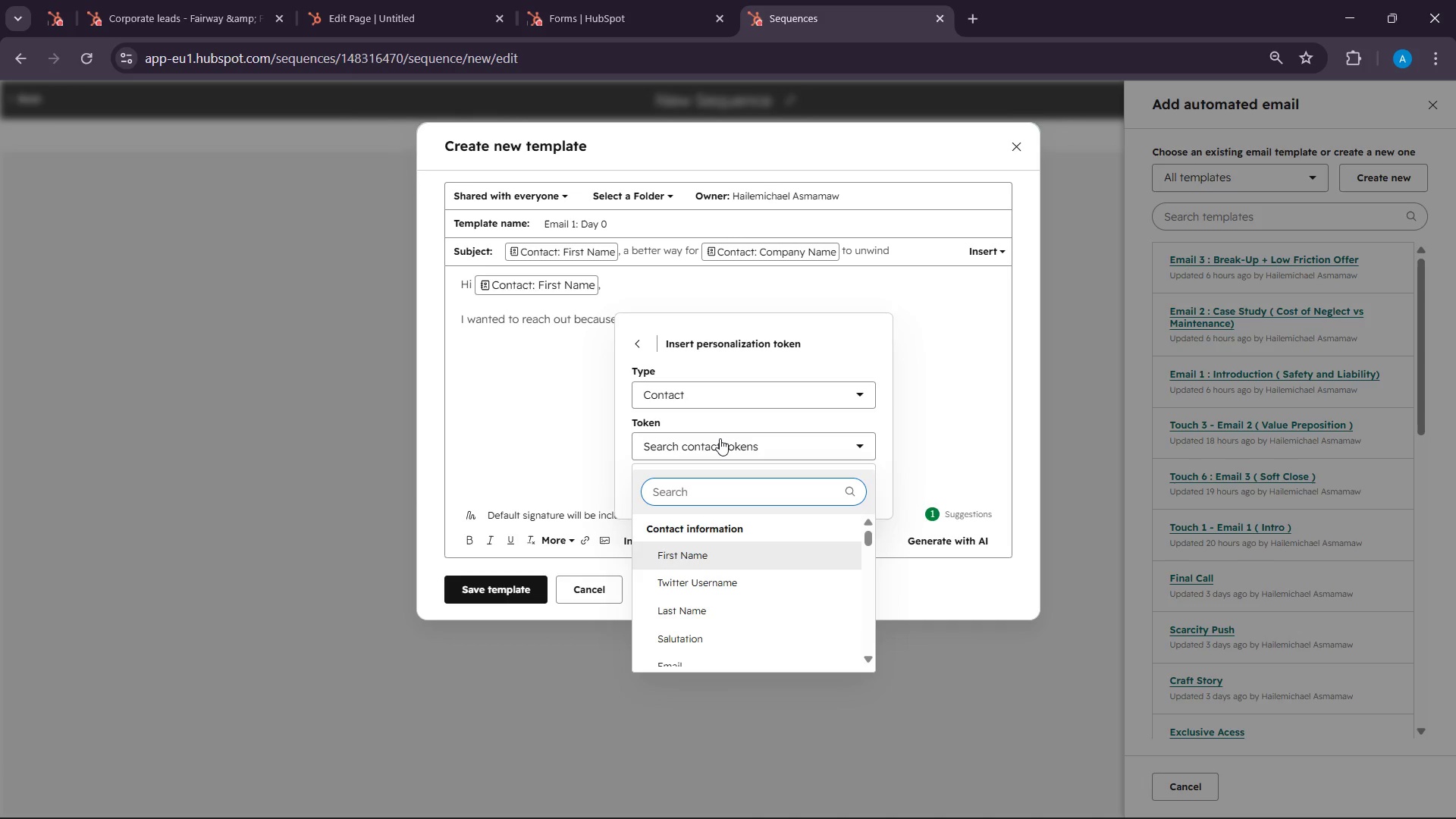 
type(targer)
key(Backspace)
 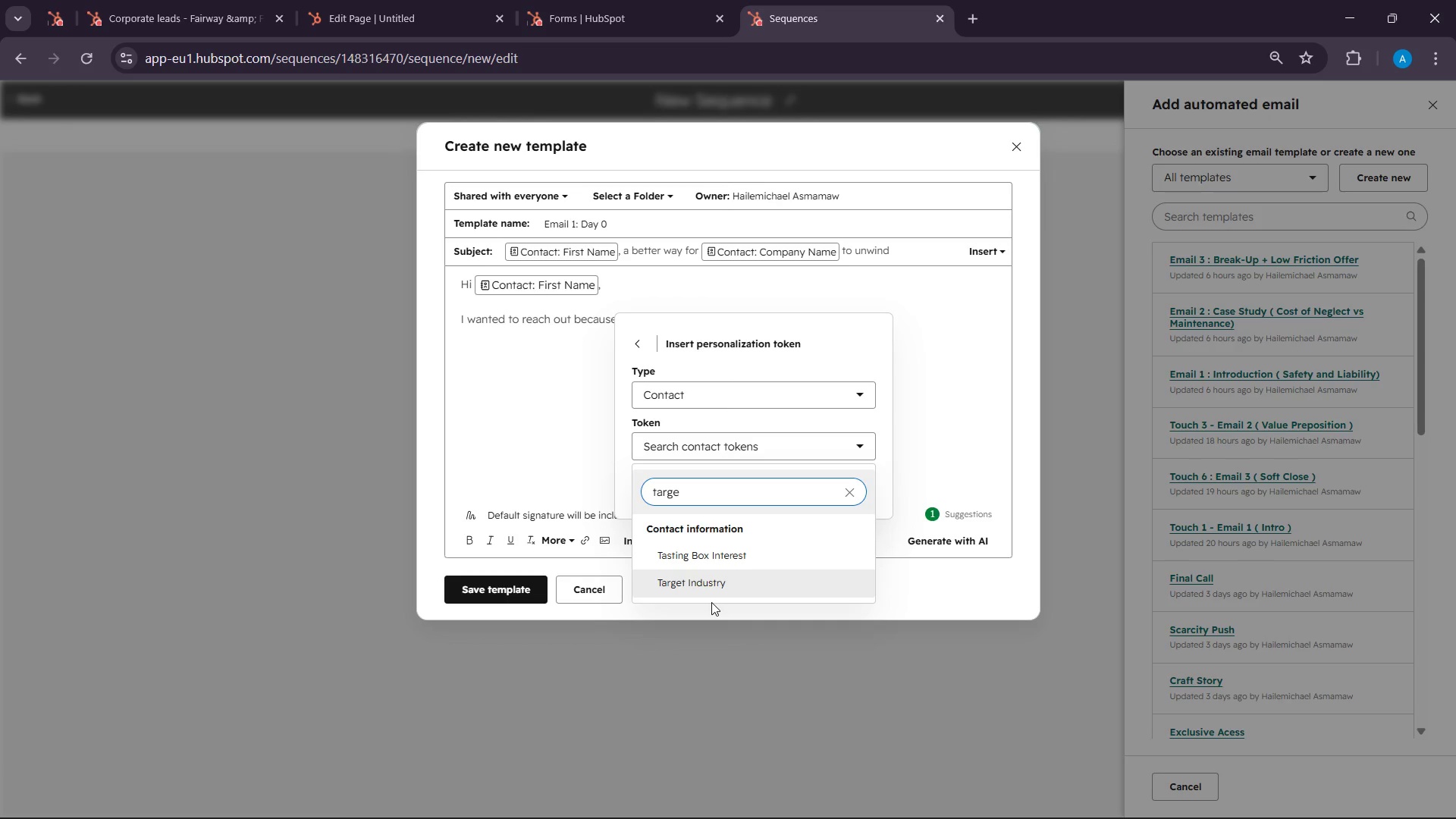 
left_click([709, 586])
 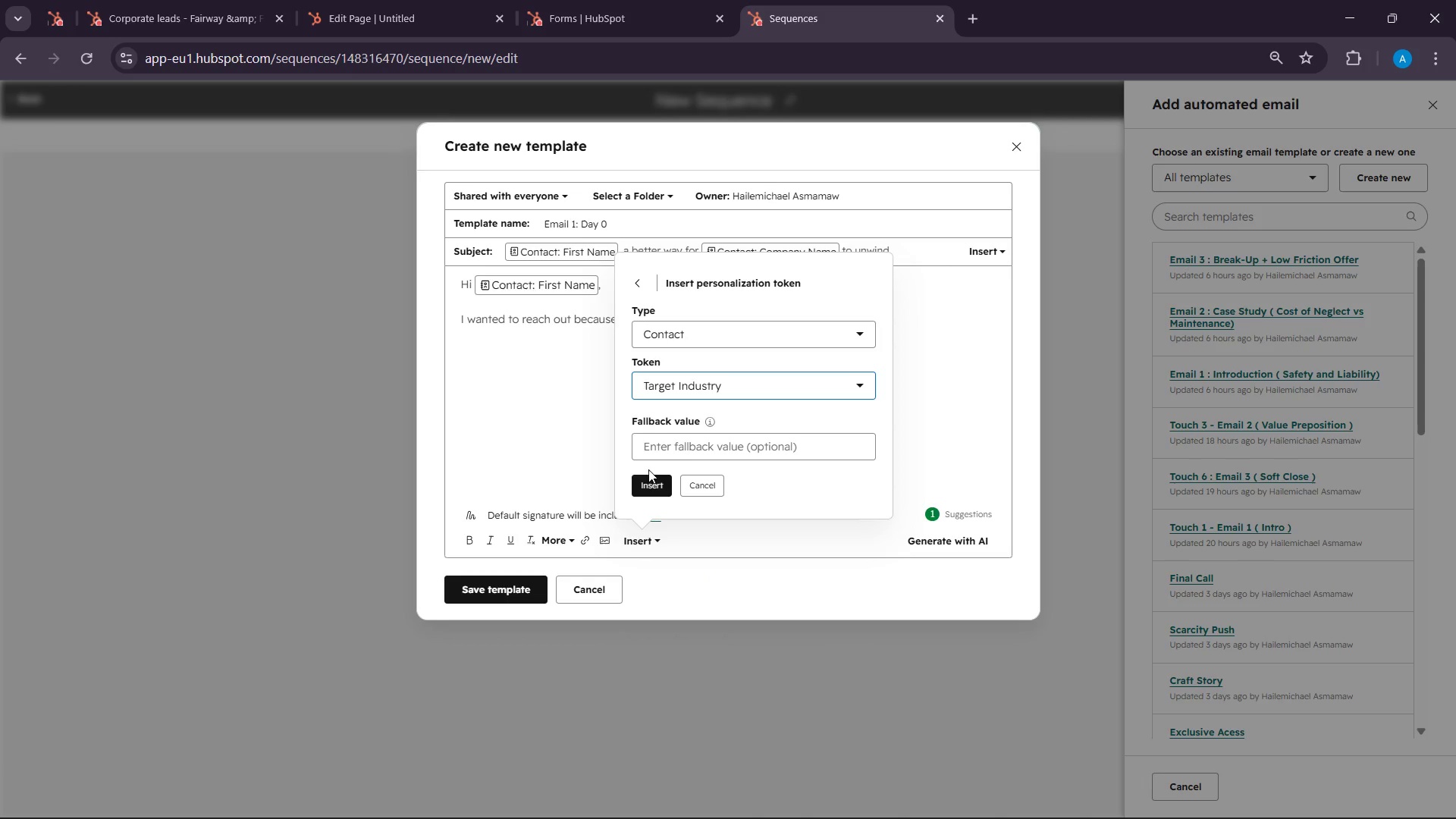 
left_click([646, 482])
 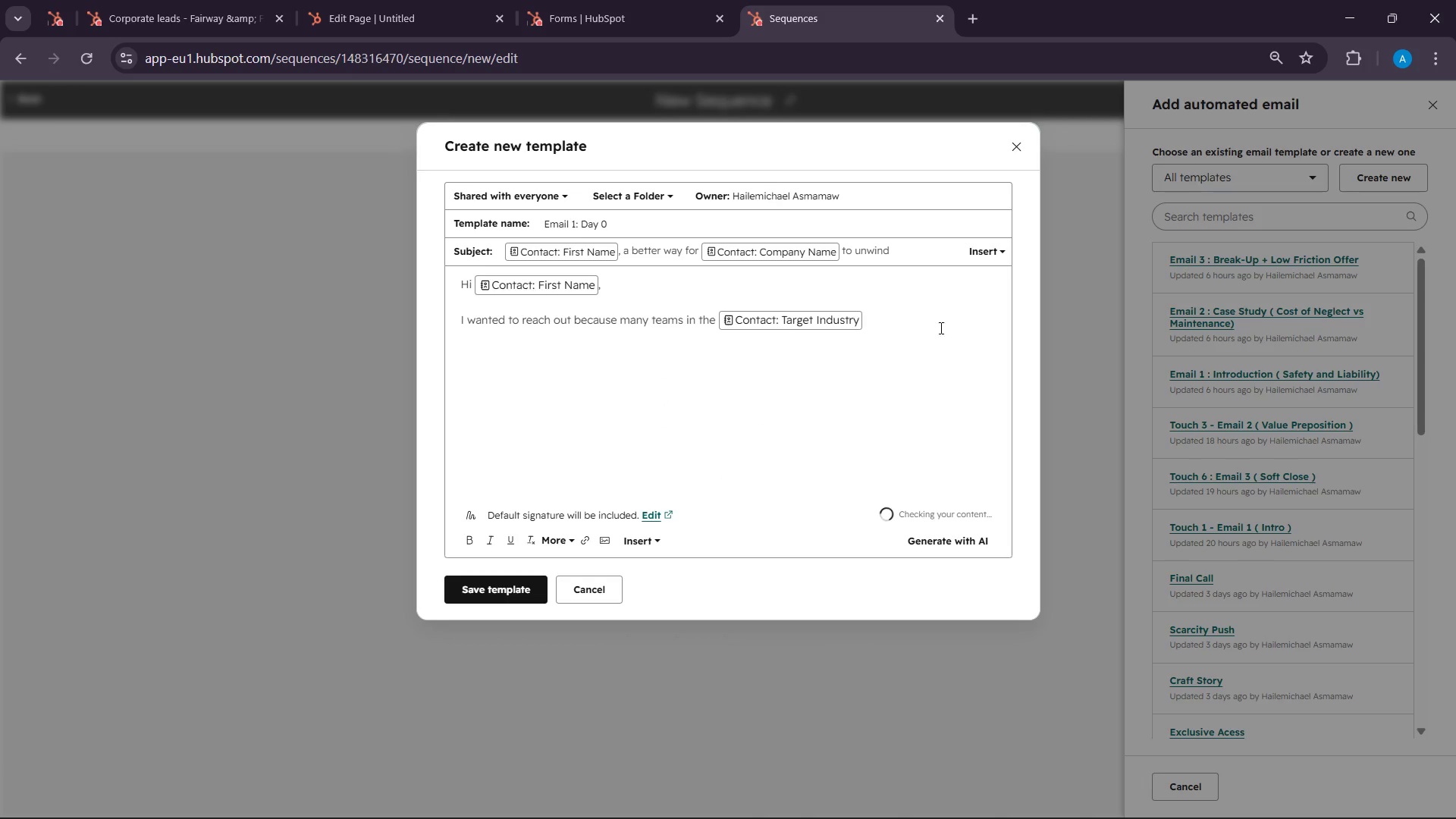 
left_click([941, 323])
 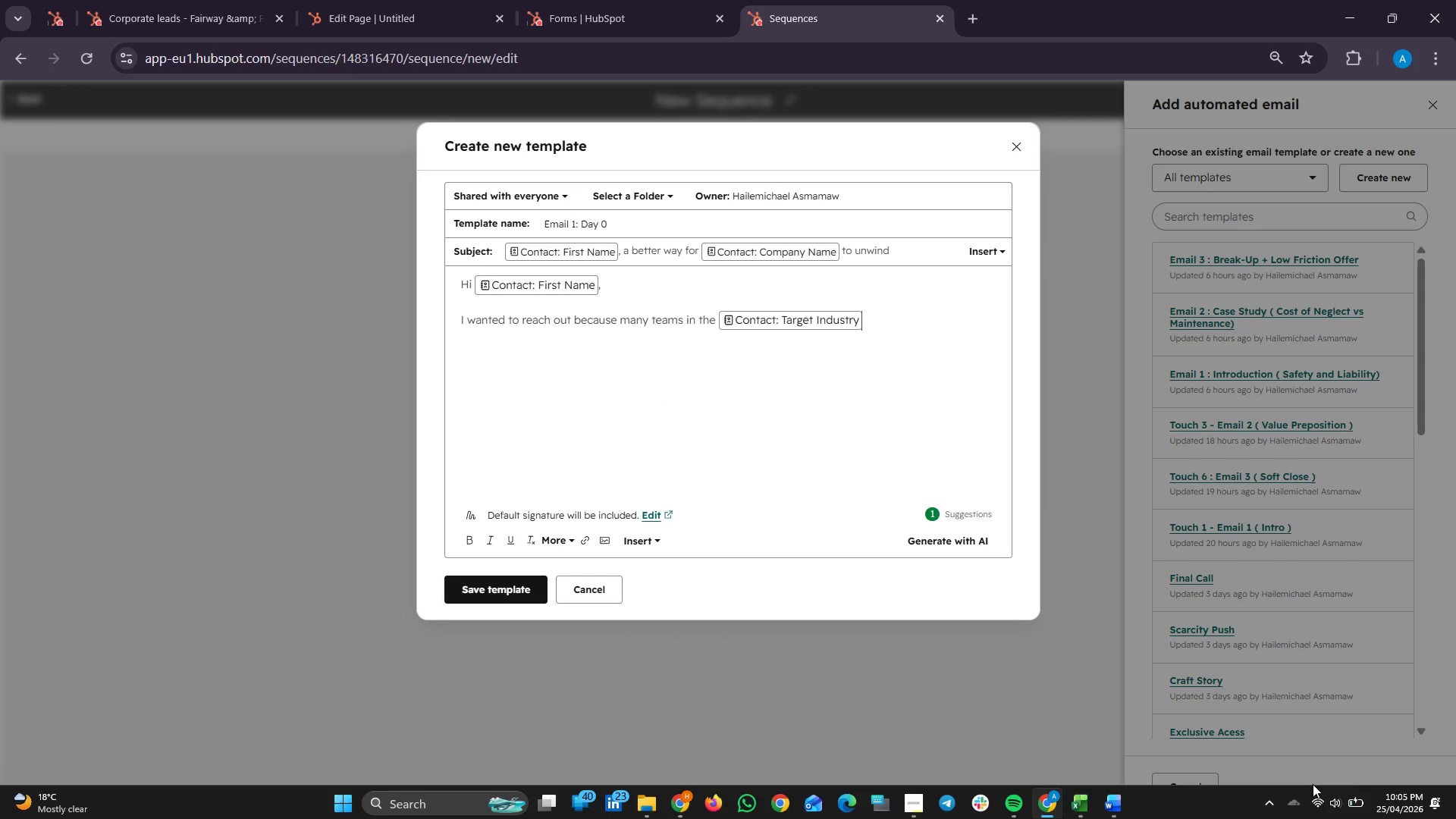 
left_click([1350, 818])
 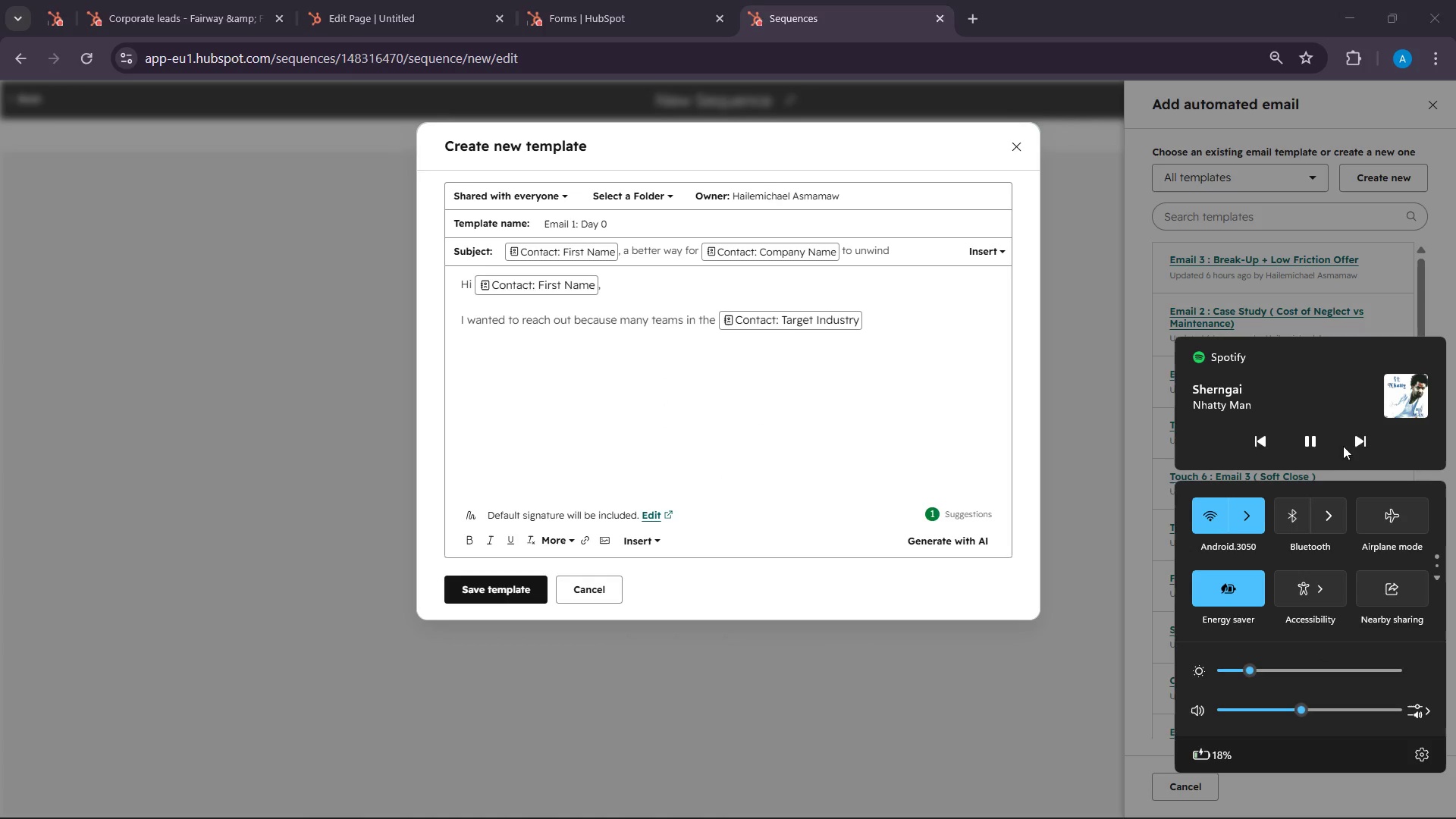 
left_click([1353, 440])
 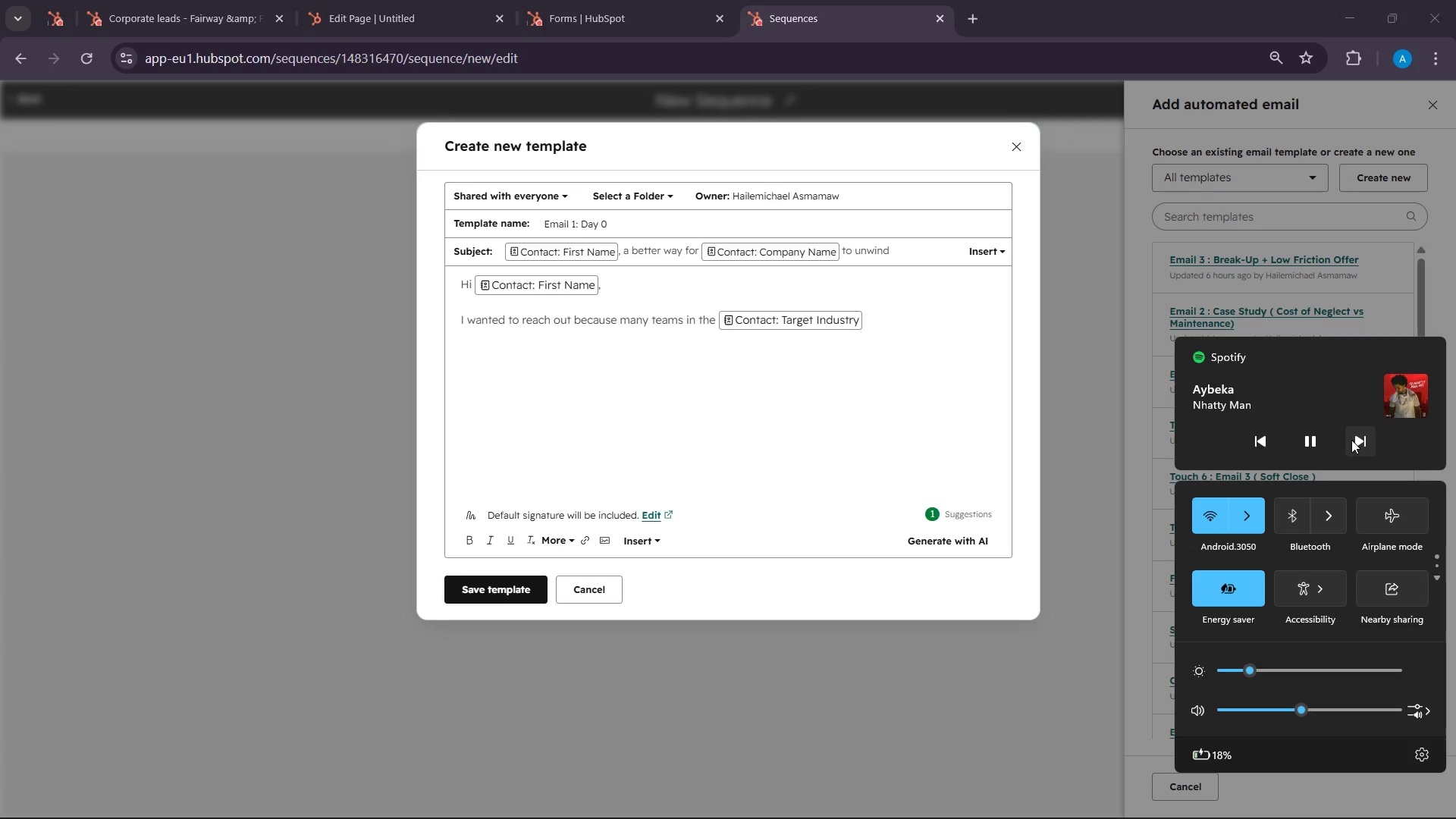 
left_click([1351, 440])
 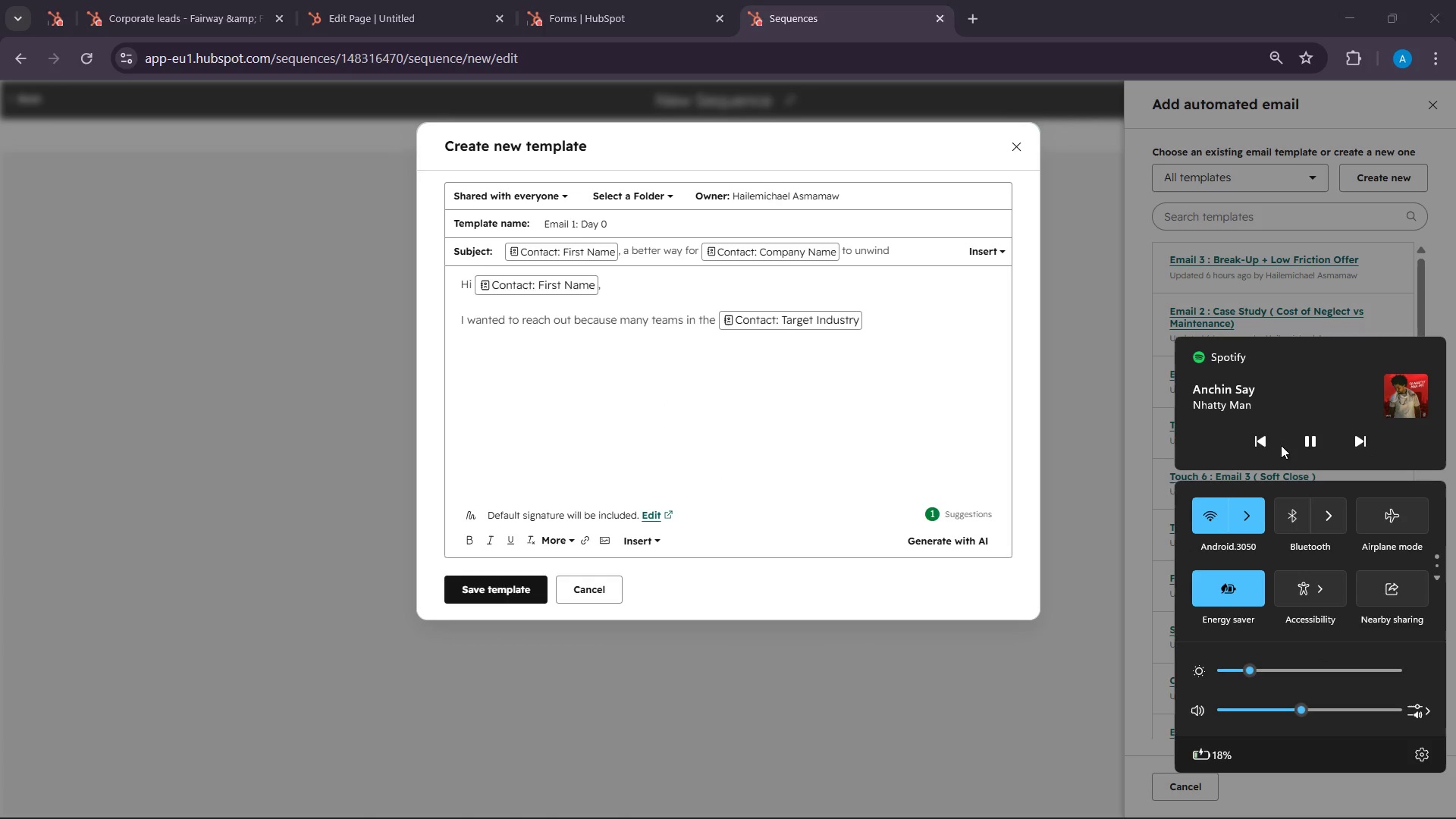 
left_click([1250, 441])
 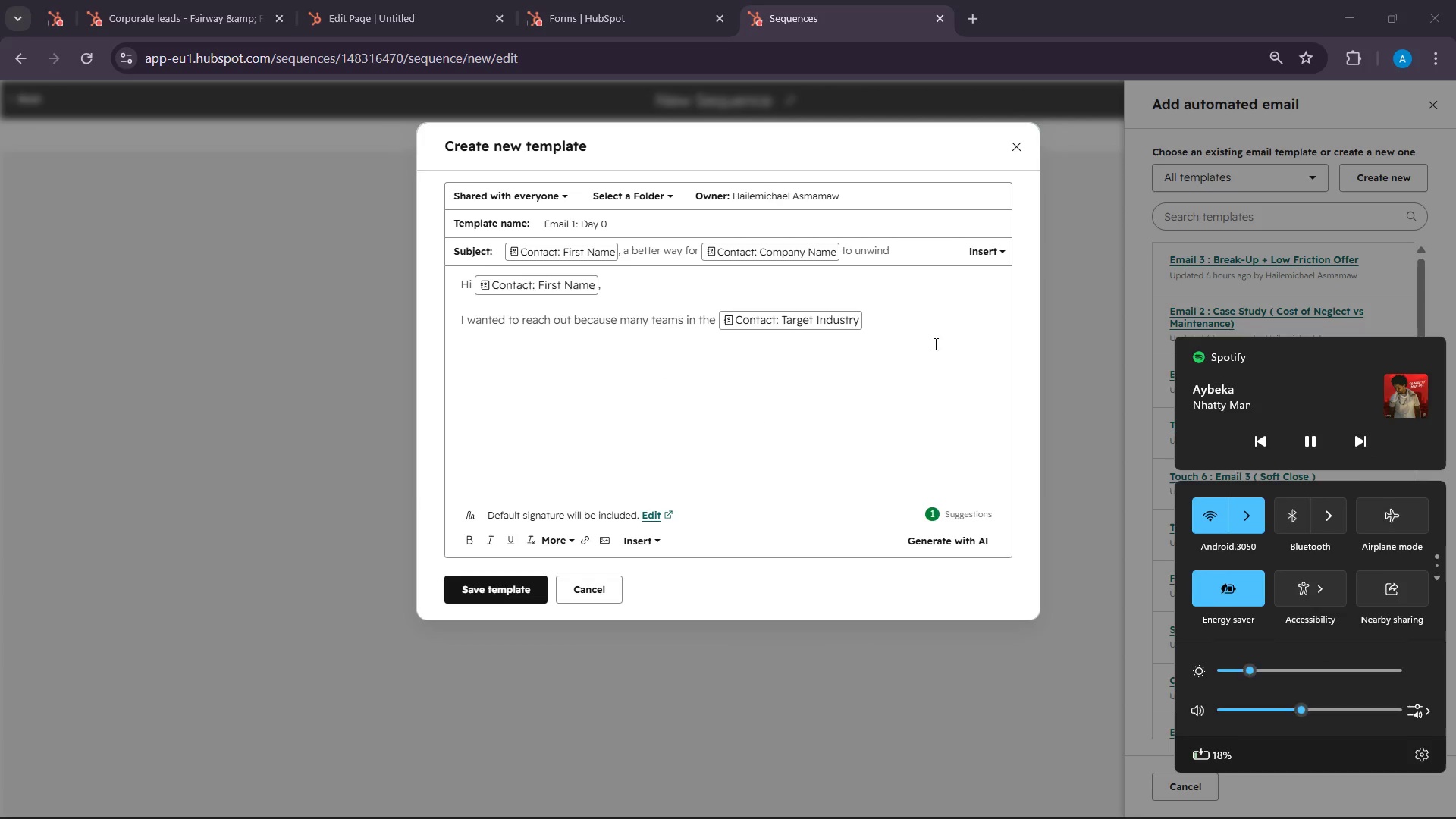 
left_click([922, 339])
 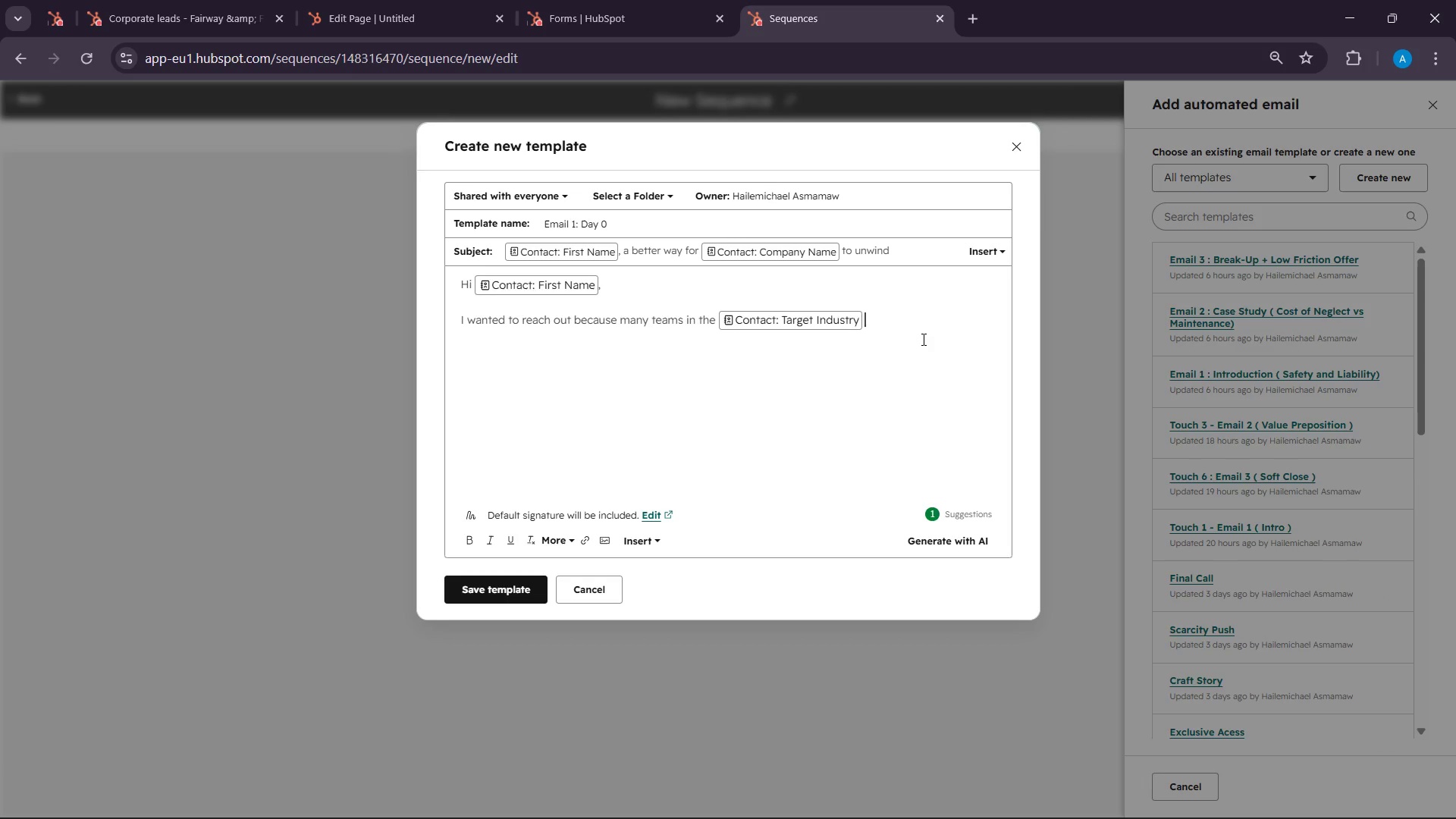 
key(Space)
 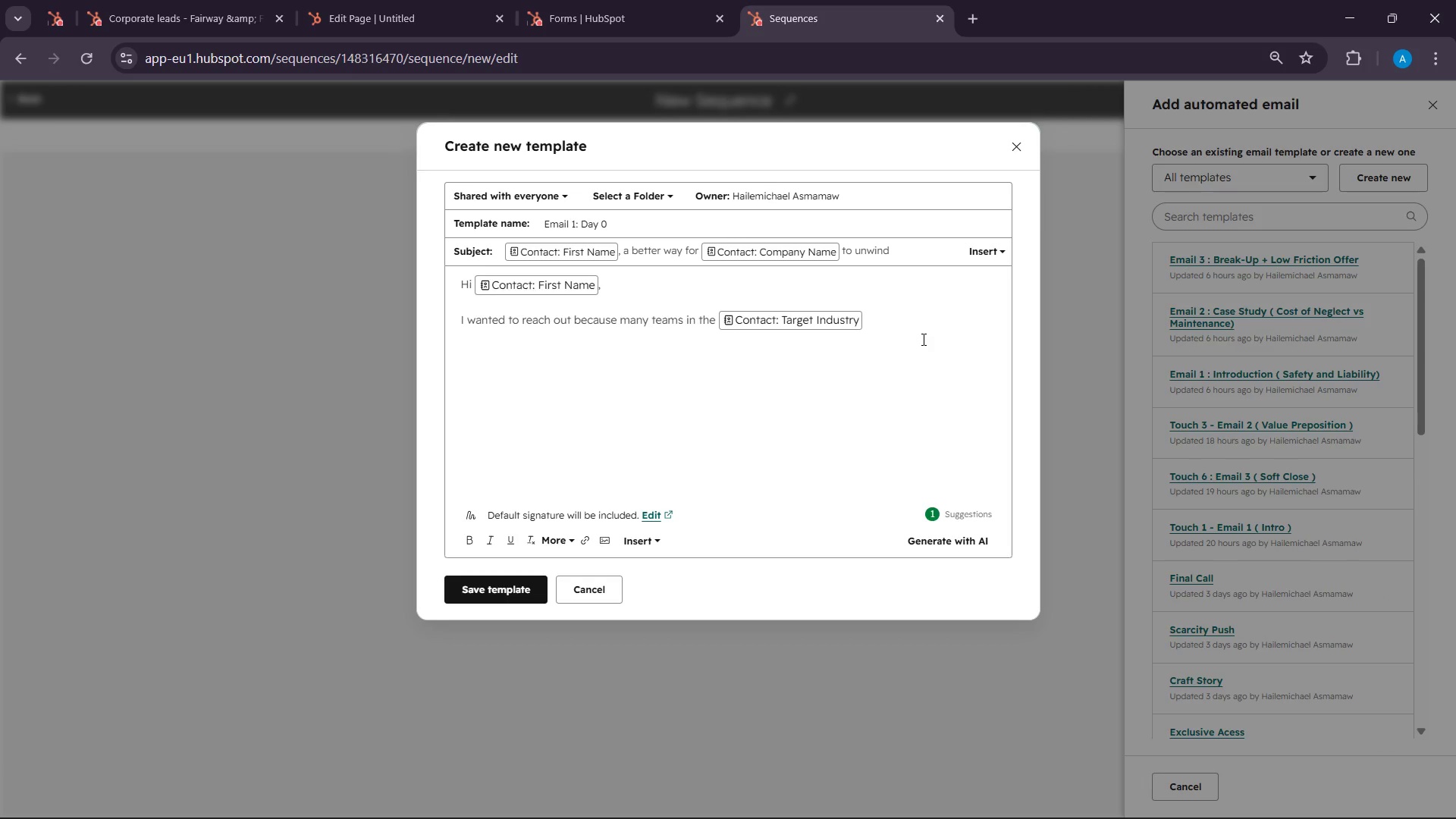 
type(space are looking for n)
key(Backspace)
type(bete)
key(Backspace)
type(ter swap )
 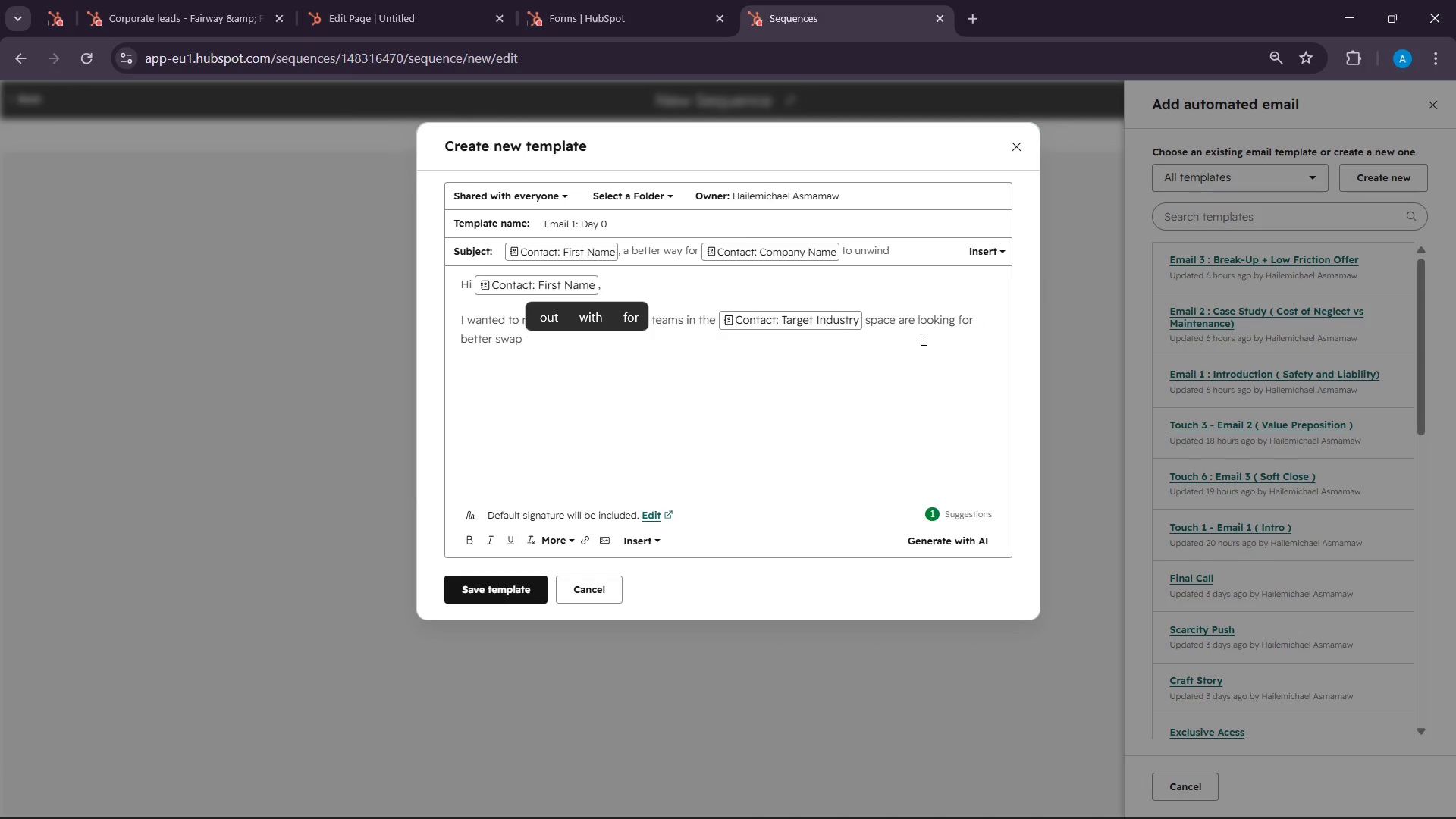 
key(Backspace)
key(Backspace)
key(Backspace)
key(Backspace)
key(Backspace)
type(ways to find )
key(Backspace)
key(Backspace)
key(Backspace)
key(Backspace)
key(Backspace)
type(reduce )
 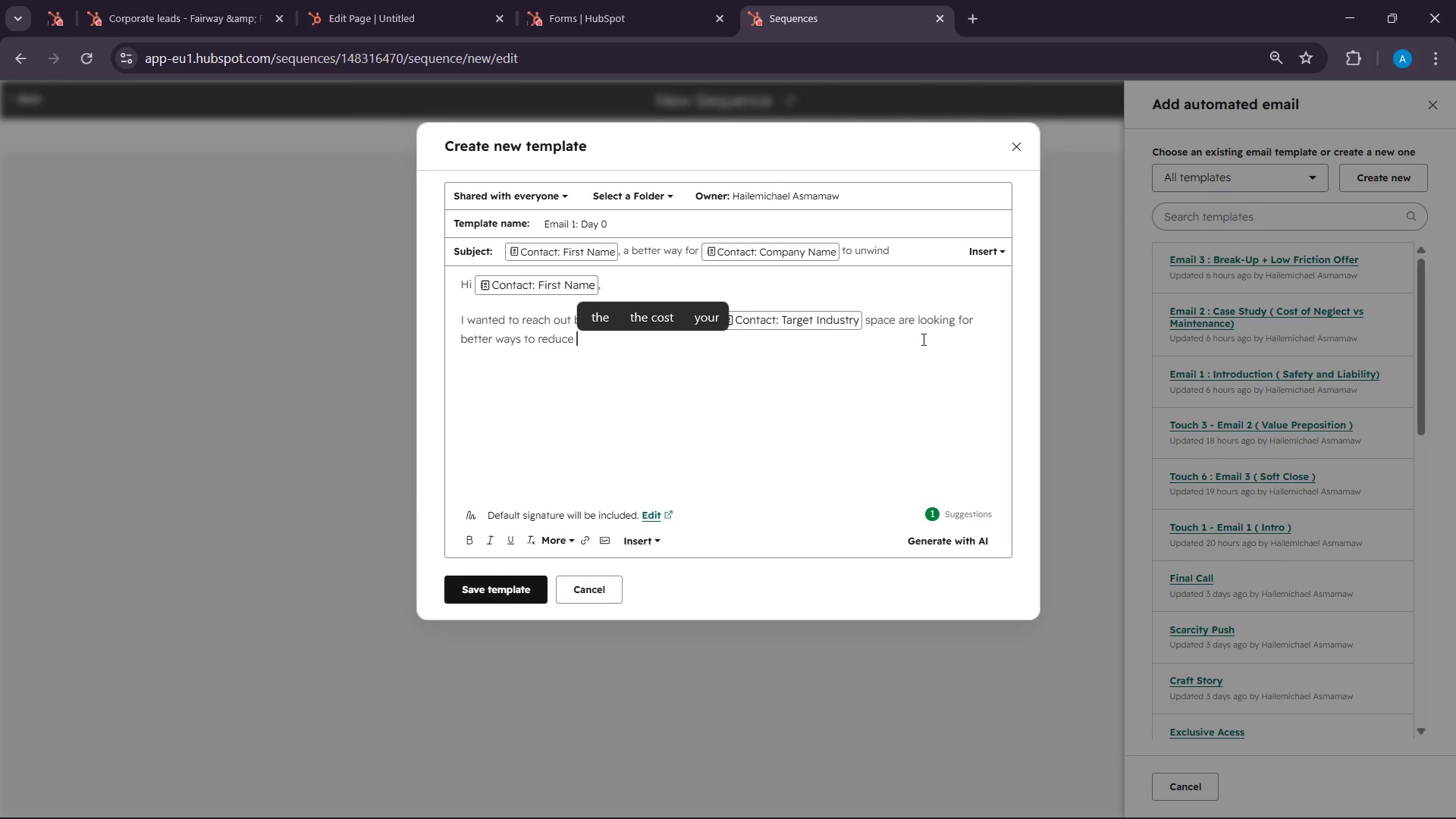 
type(stress amd boost )
 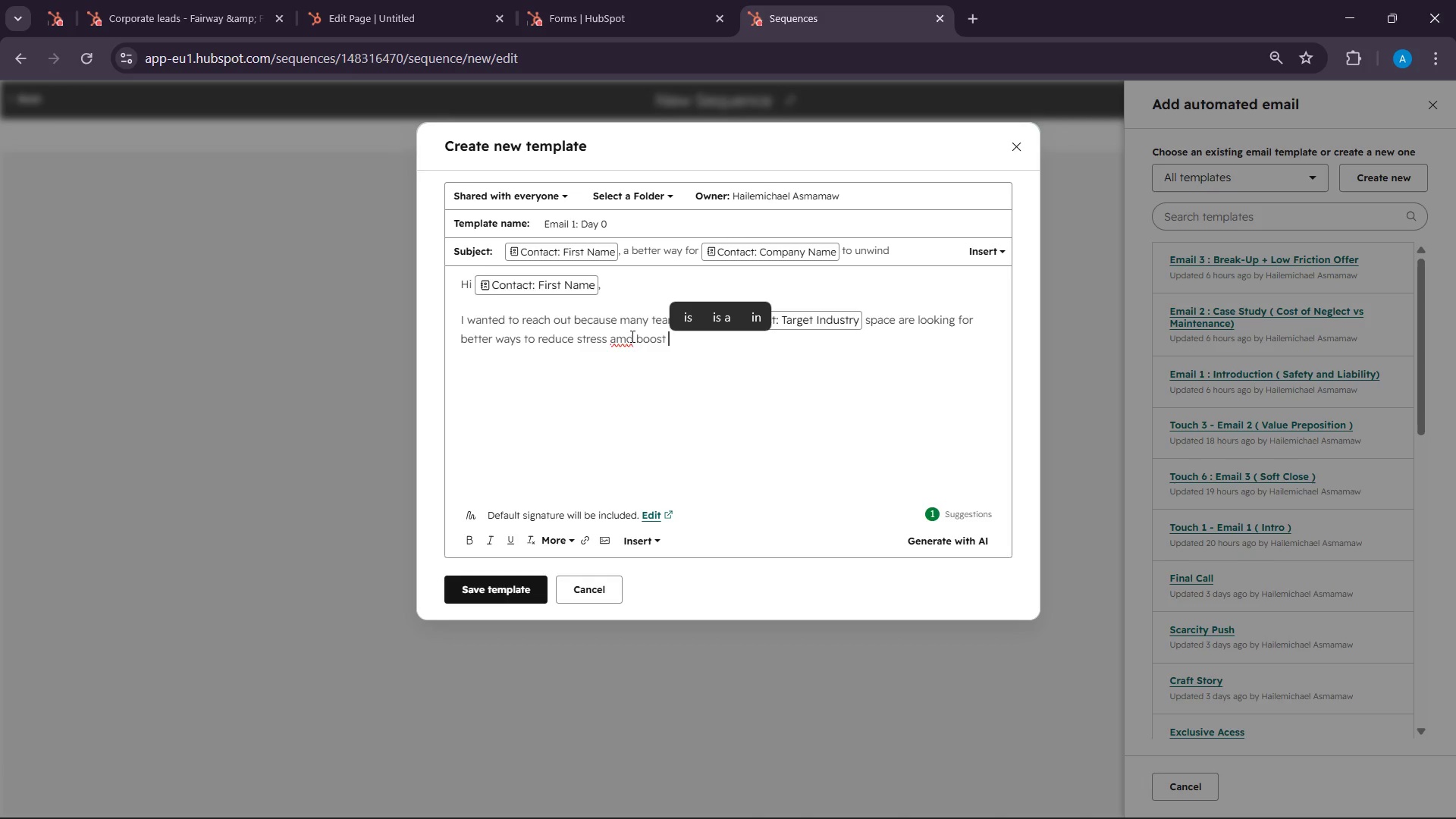 
left_click([623, 336])
 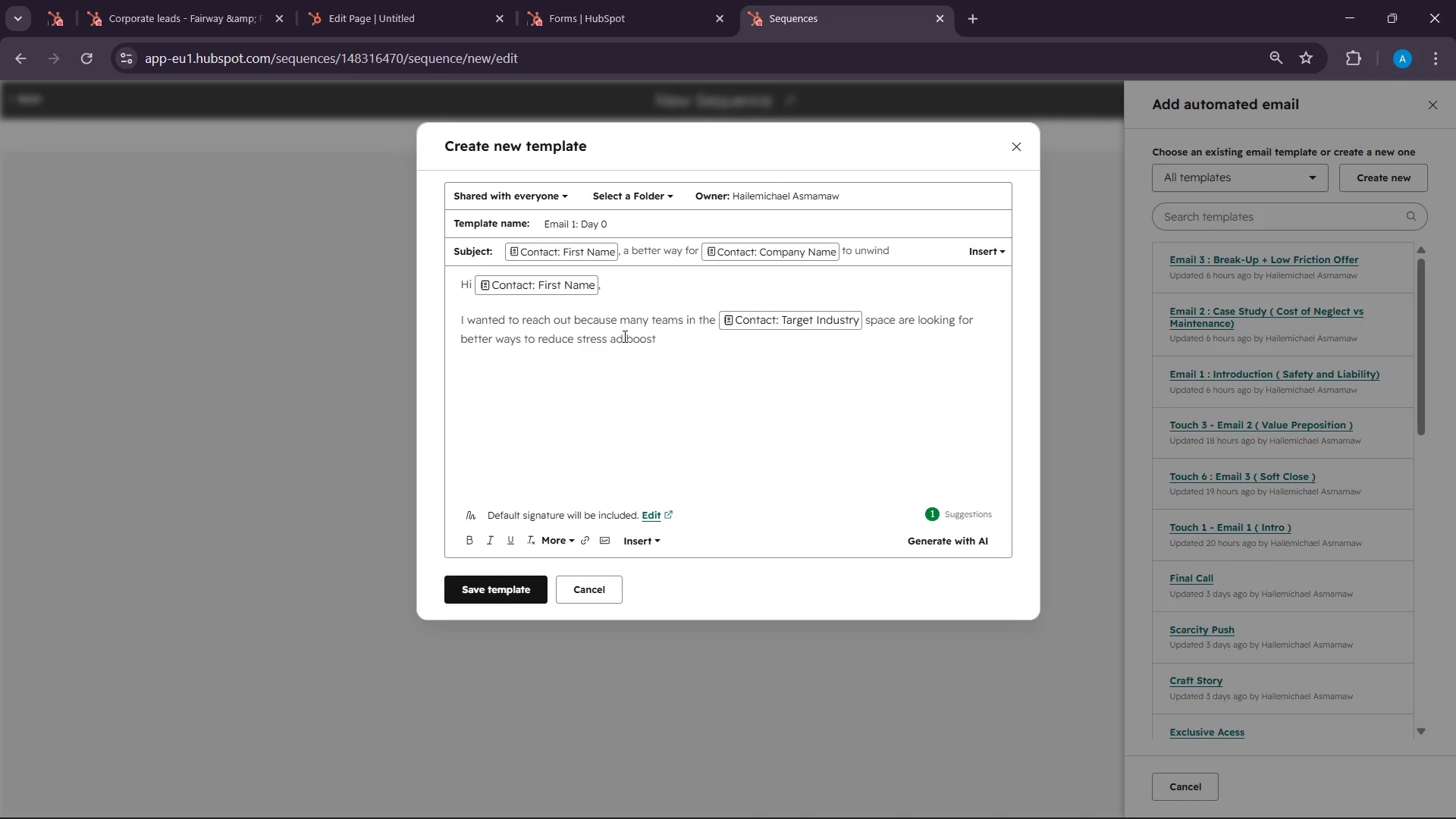 
key(Backspace)
 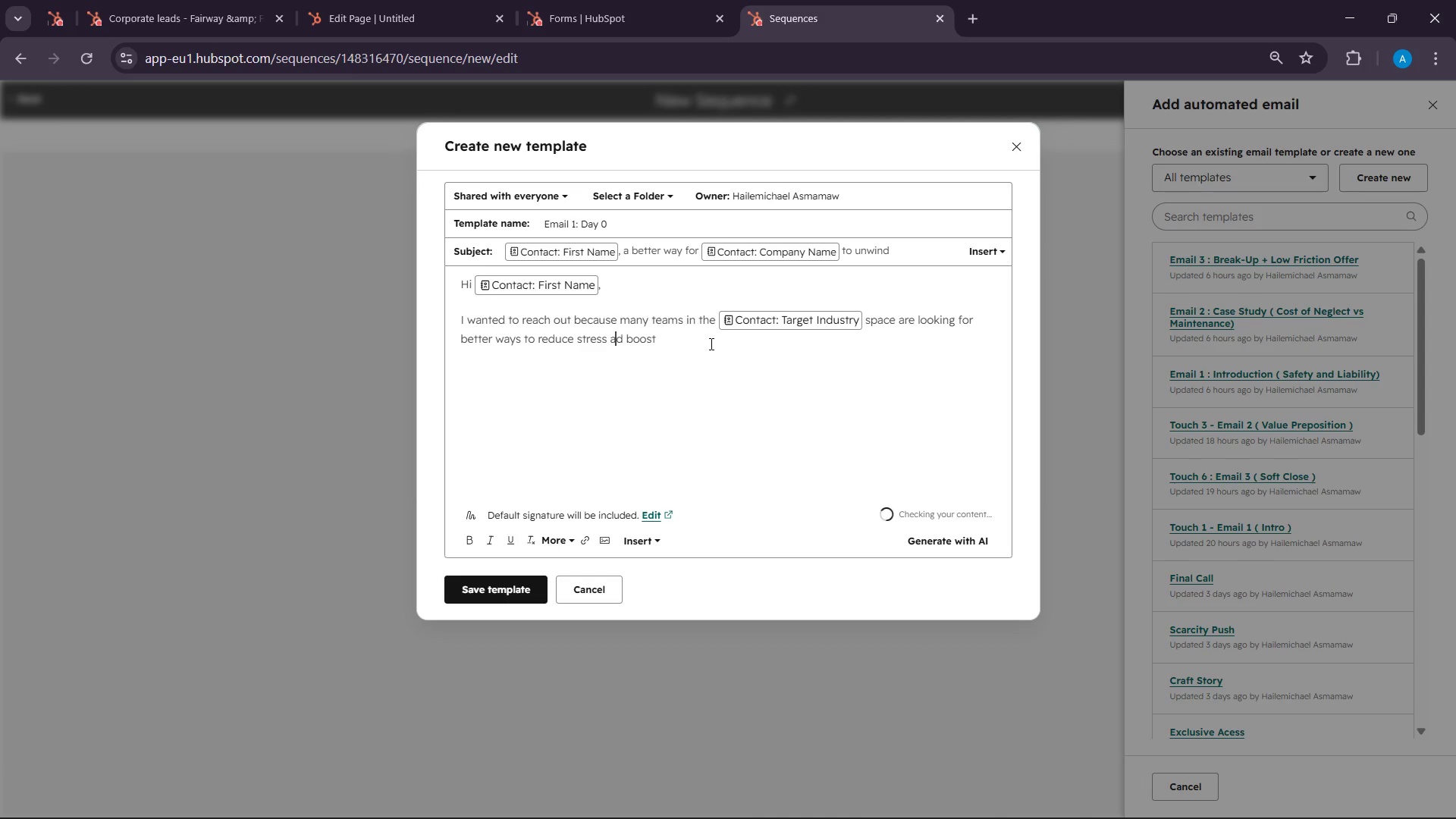 
left_click([710, 344])
 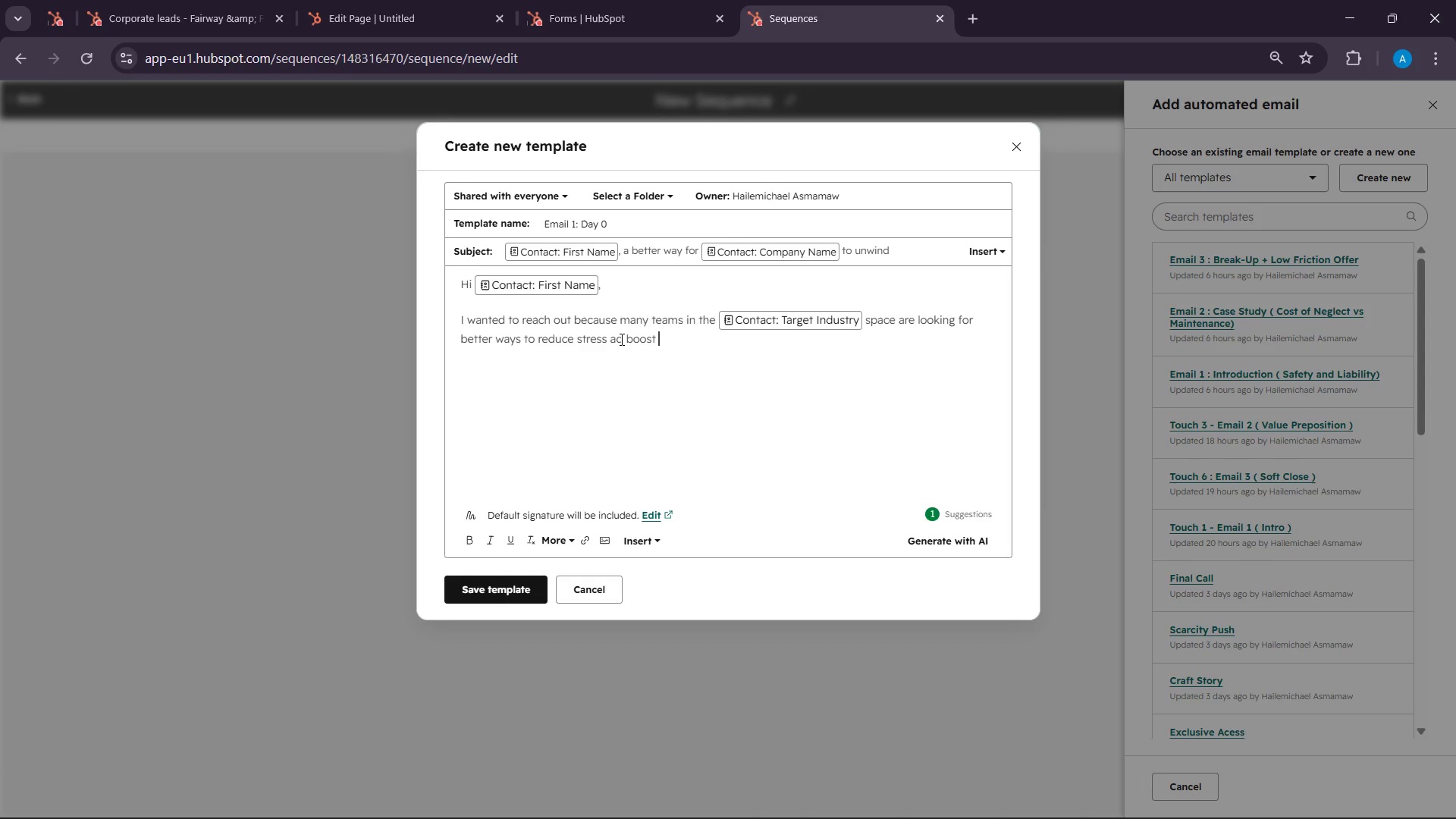 
left_click([617, 339])
 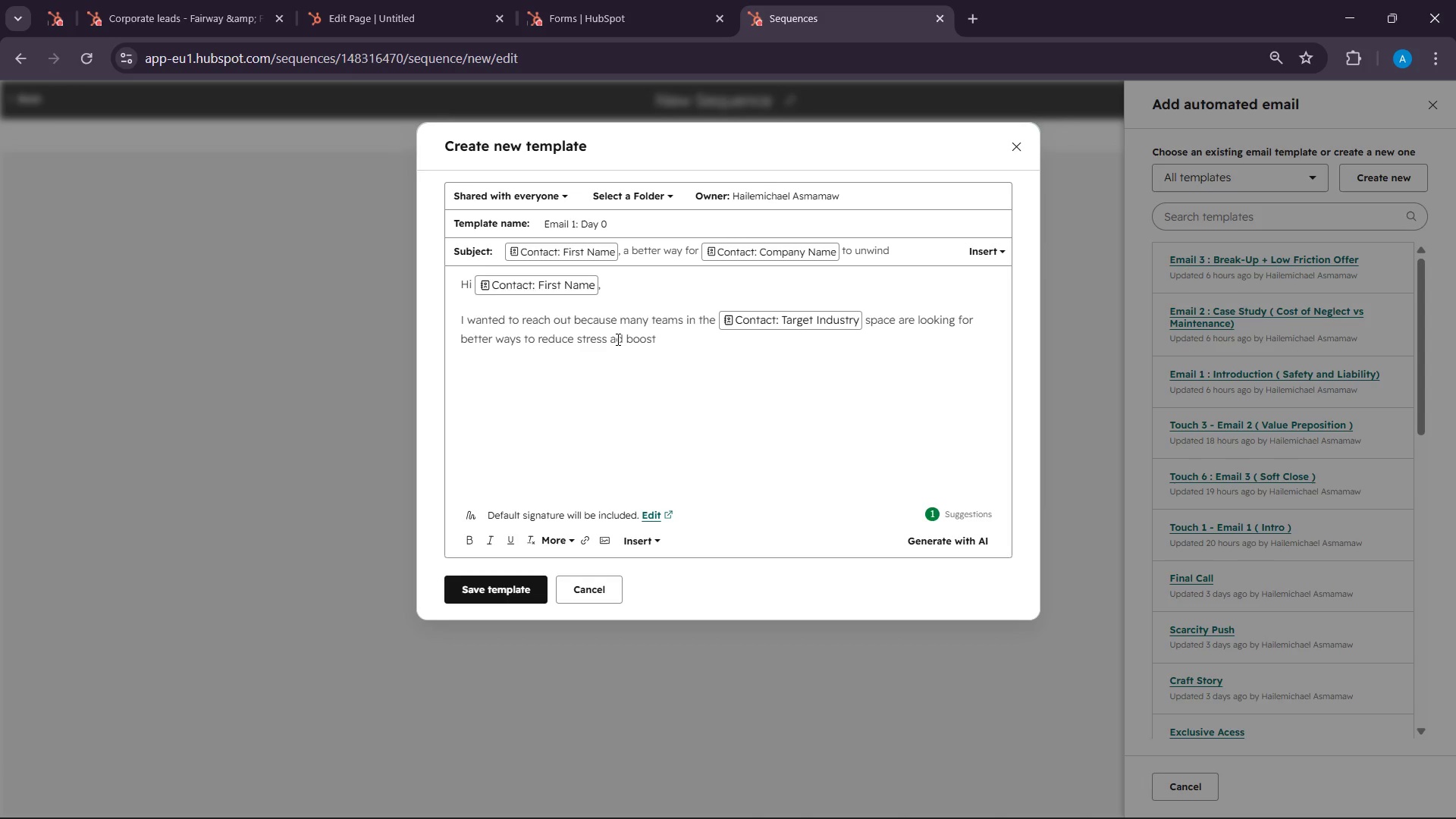 
key(N)
 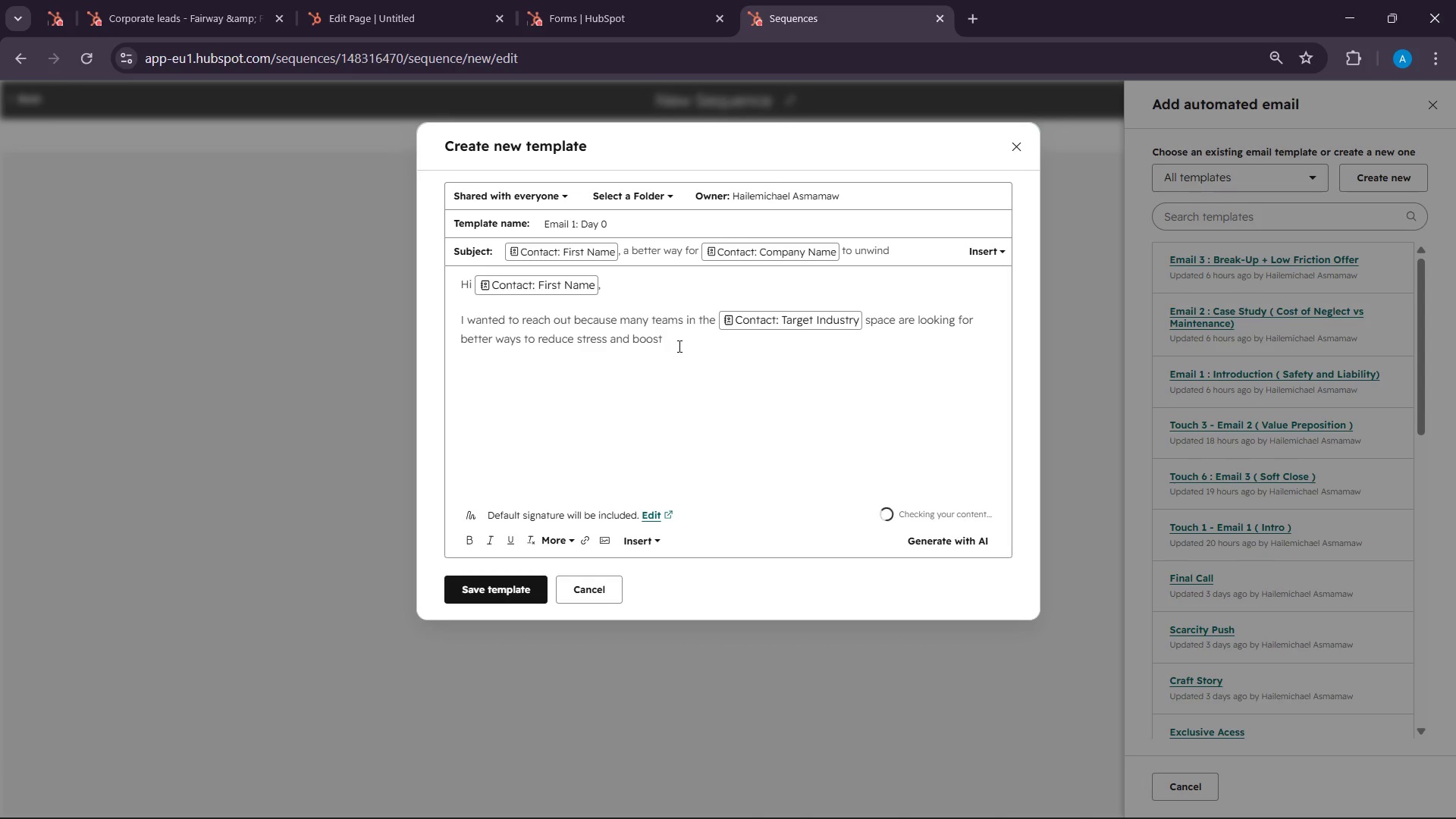 
left_click([678, 346])
 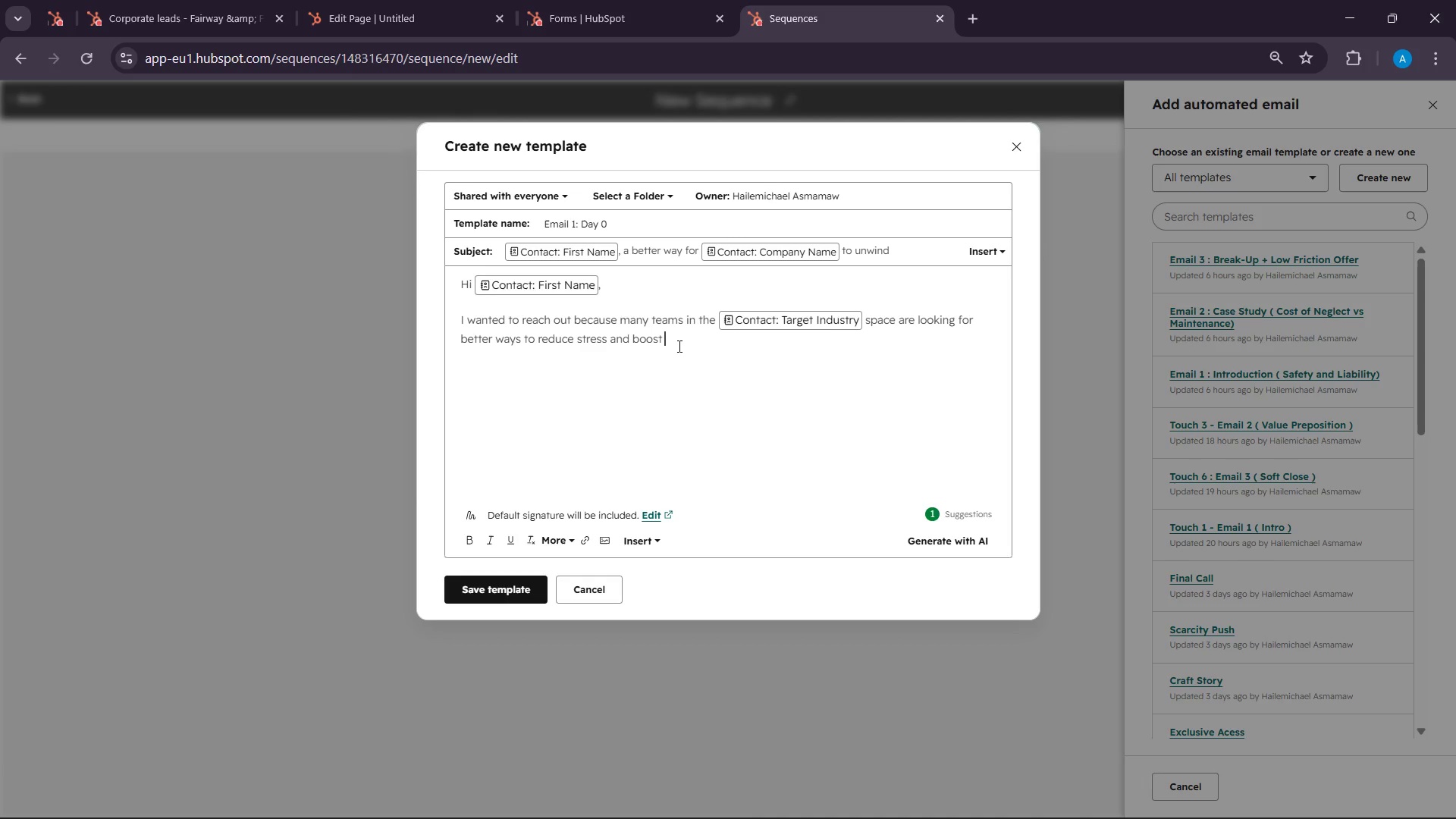 
wait(7.26)
 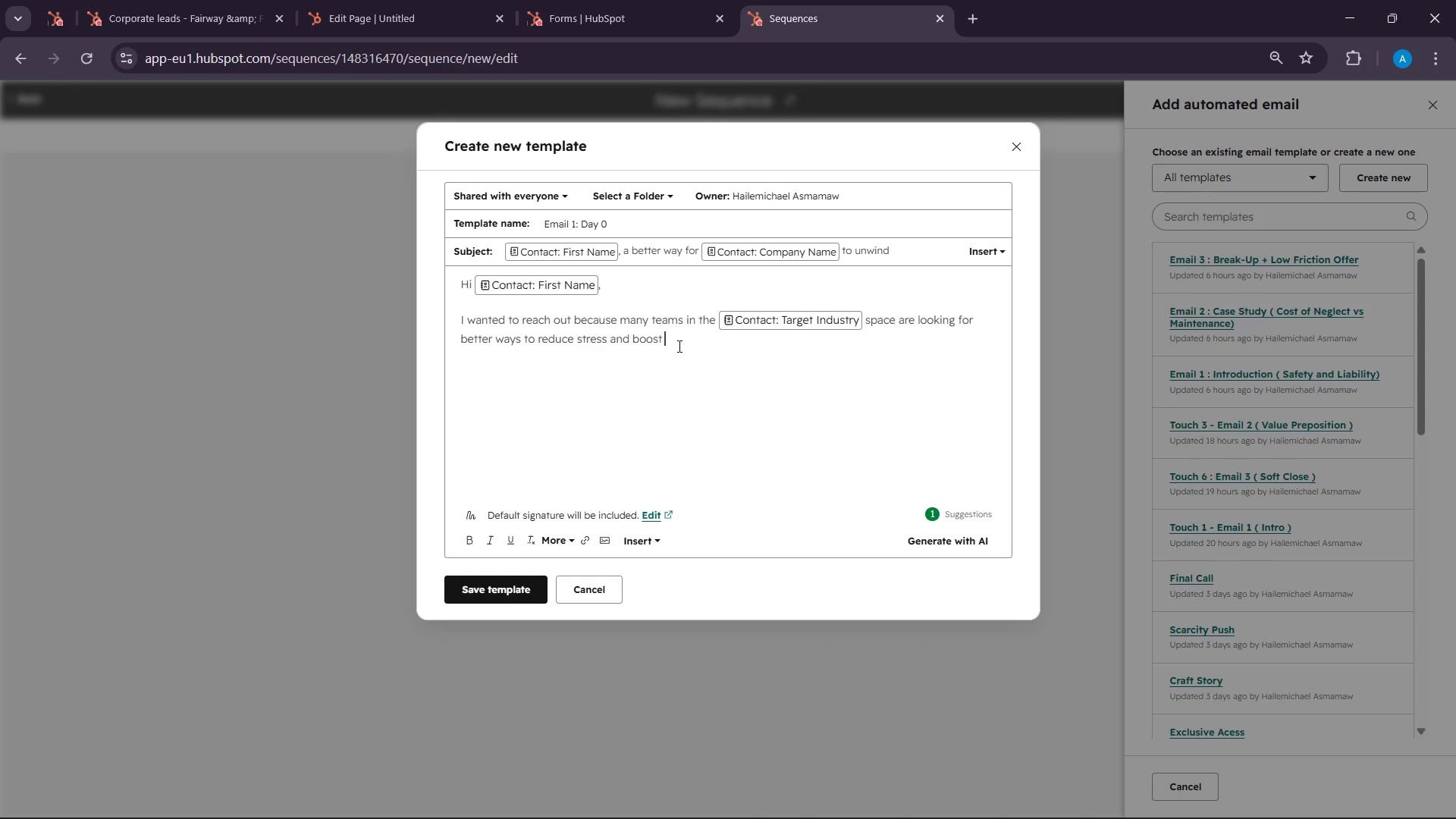 
type(morale )
 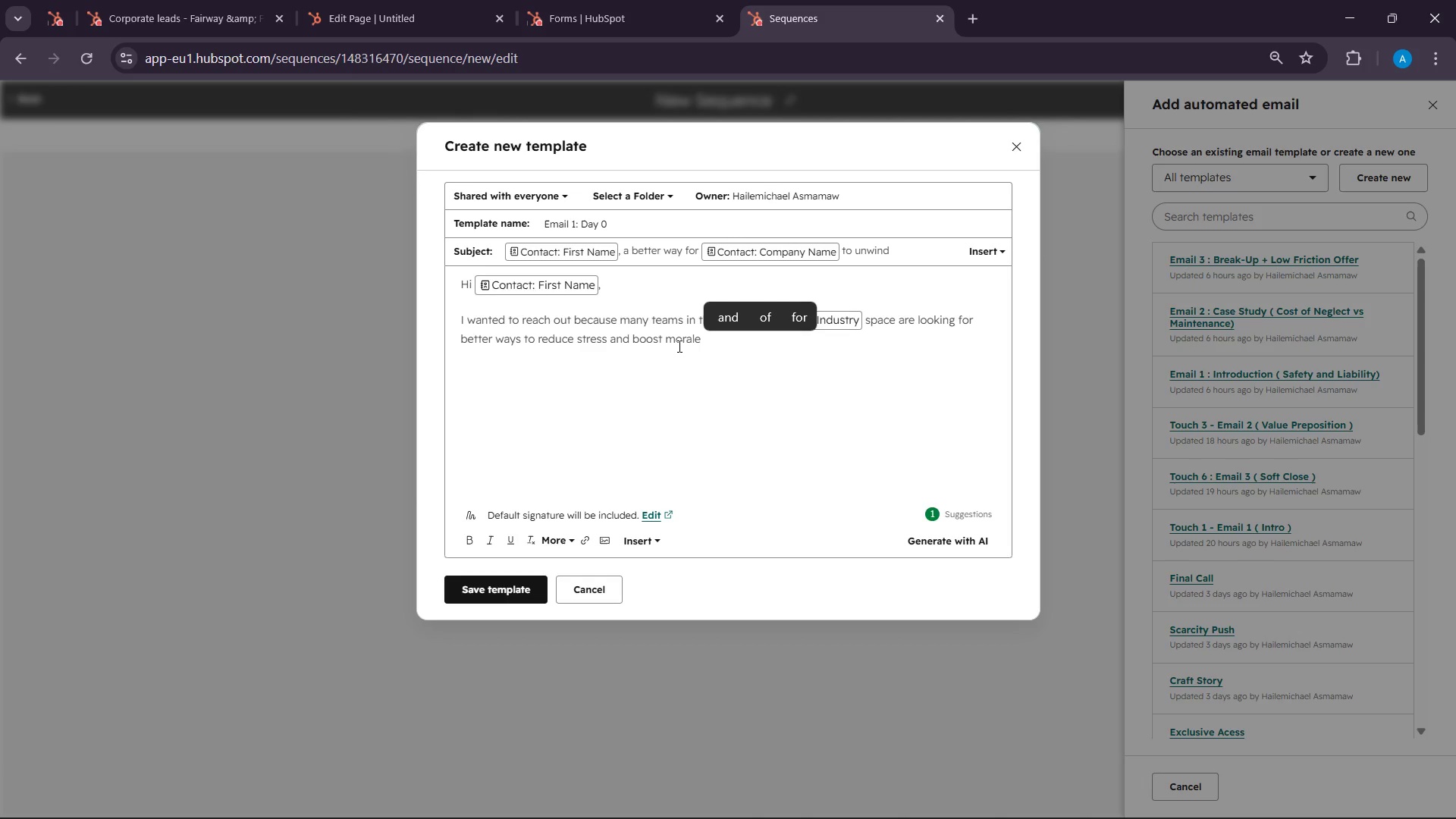 
type(without for)
key(Backspace)
type(rming )
key(Backspace)
key(Backspace)
key(Backspace)
key(Backspace)
key(Backspace)
type(cing another " formal " r)
key(Backspace)
type(team event )
key(Backspace)
type(.)
 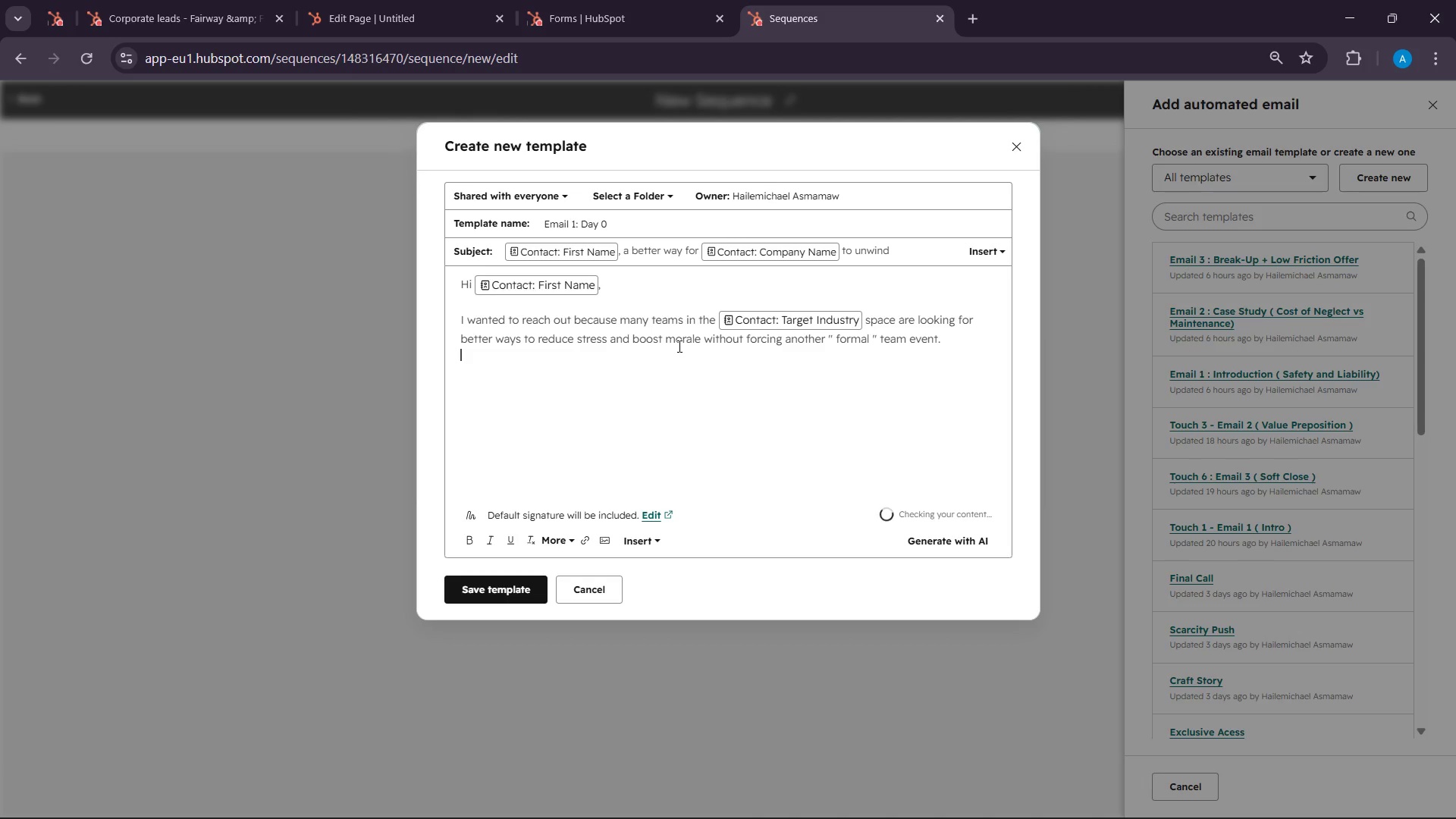 
 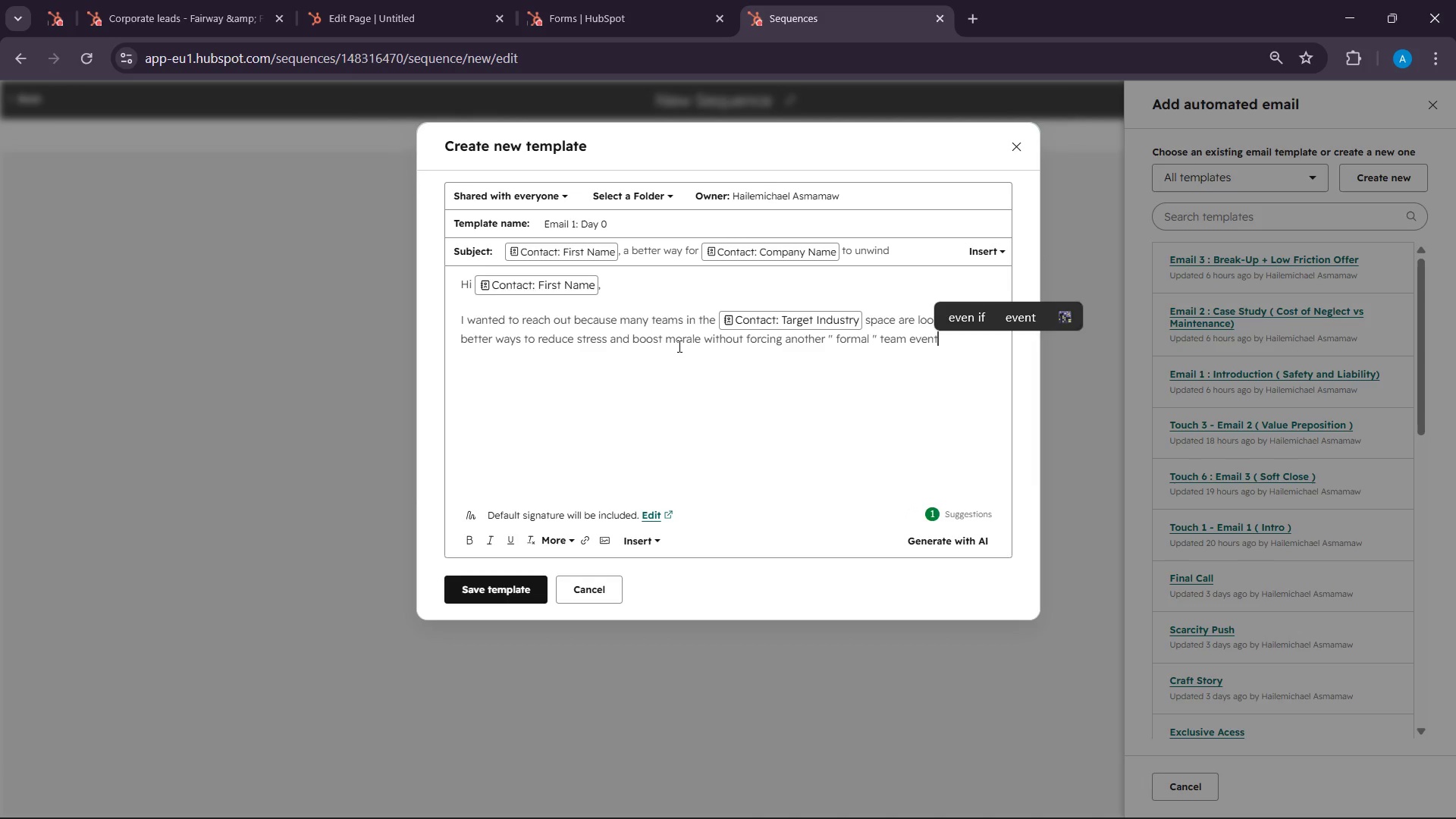 
key(Enter)
 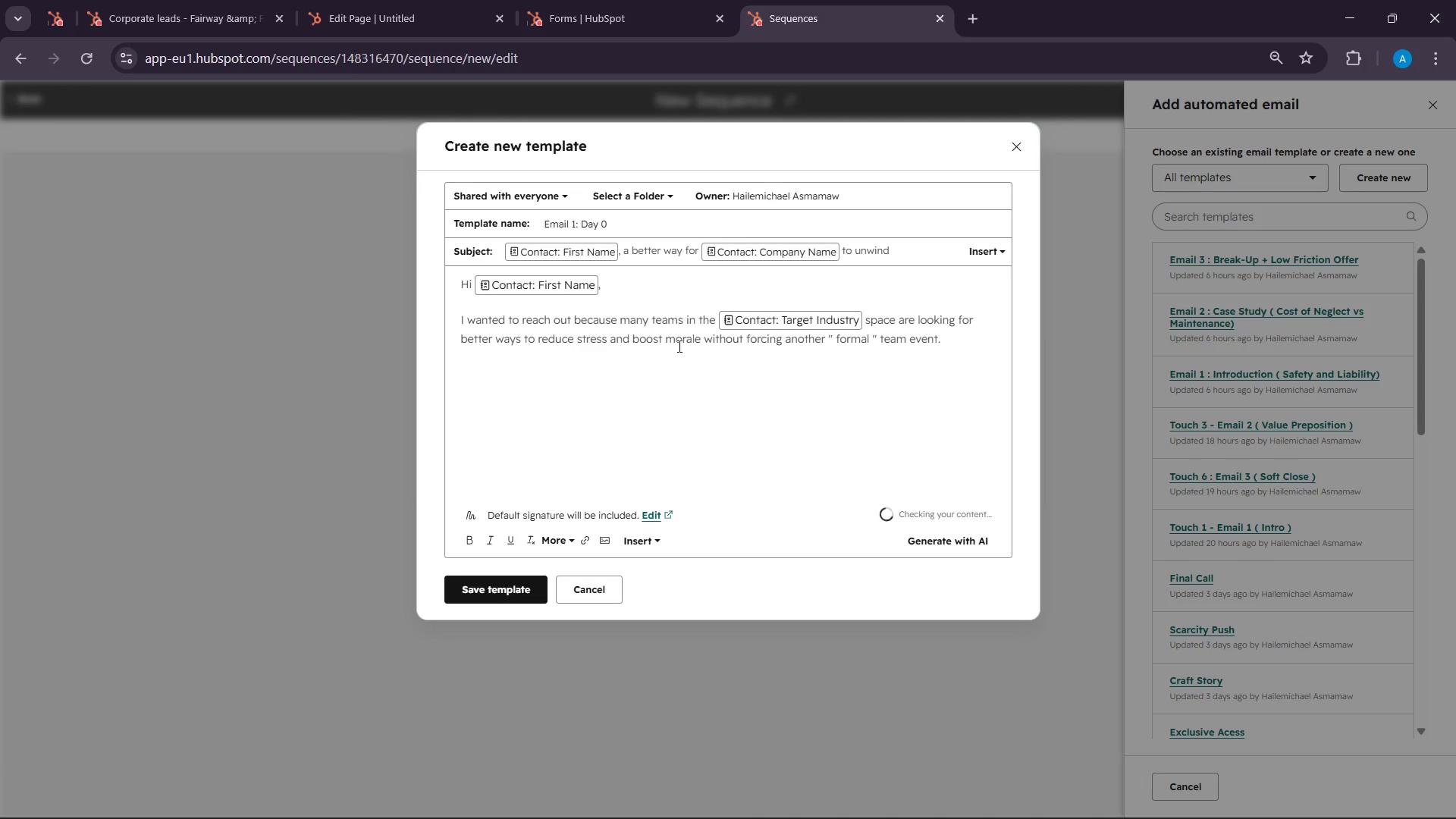 
key(Enter)
 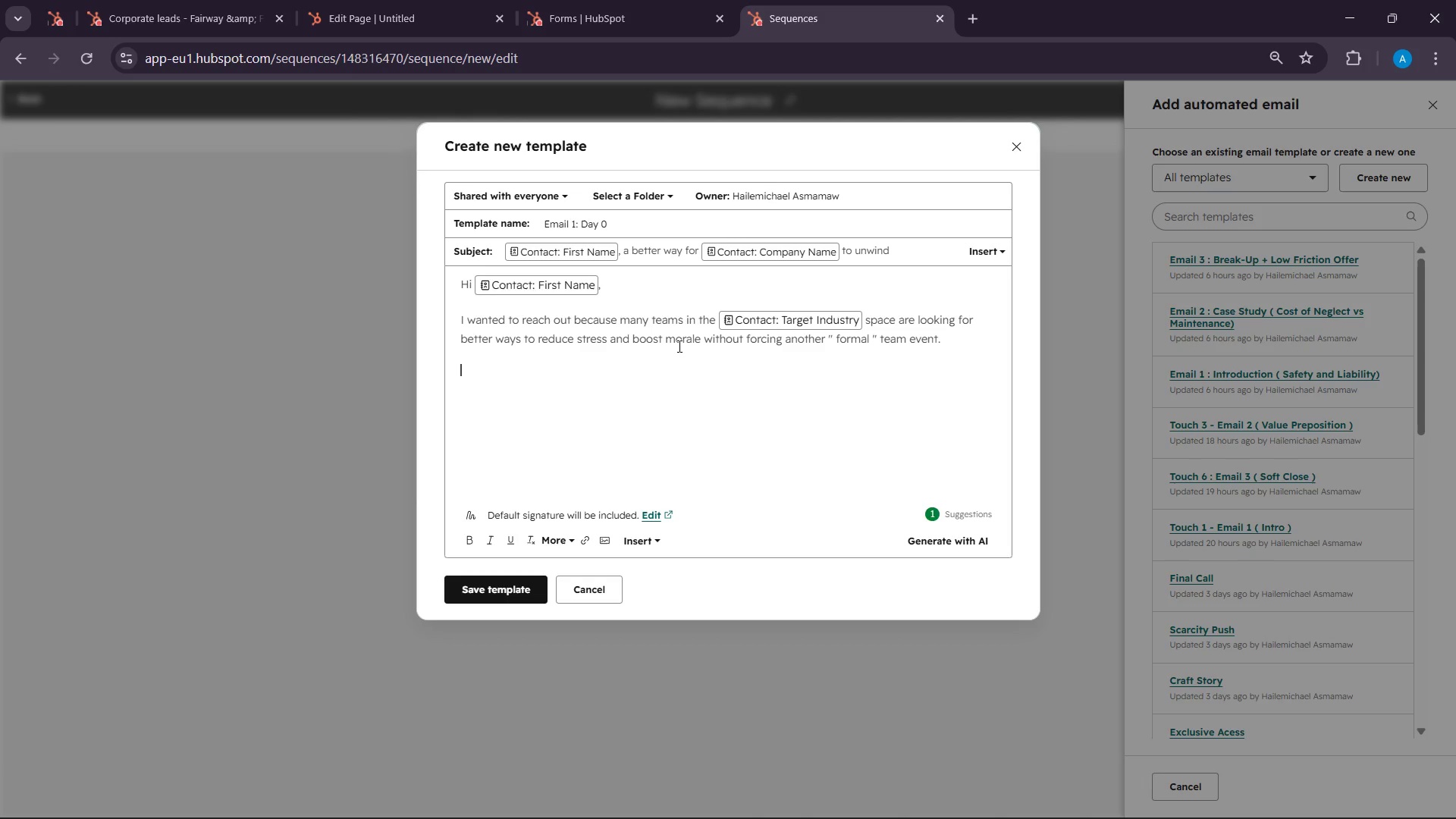 
wait(7.25)
 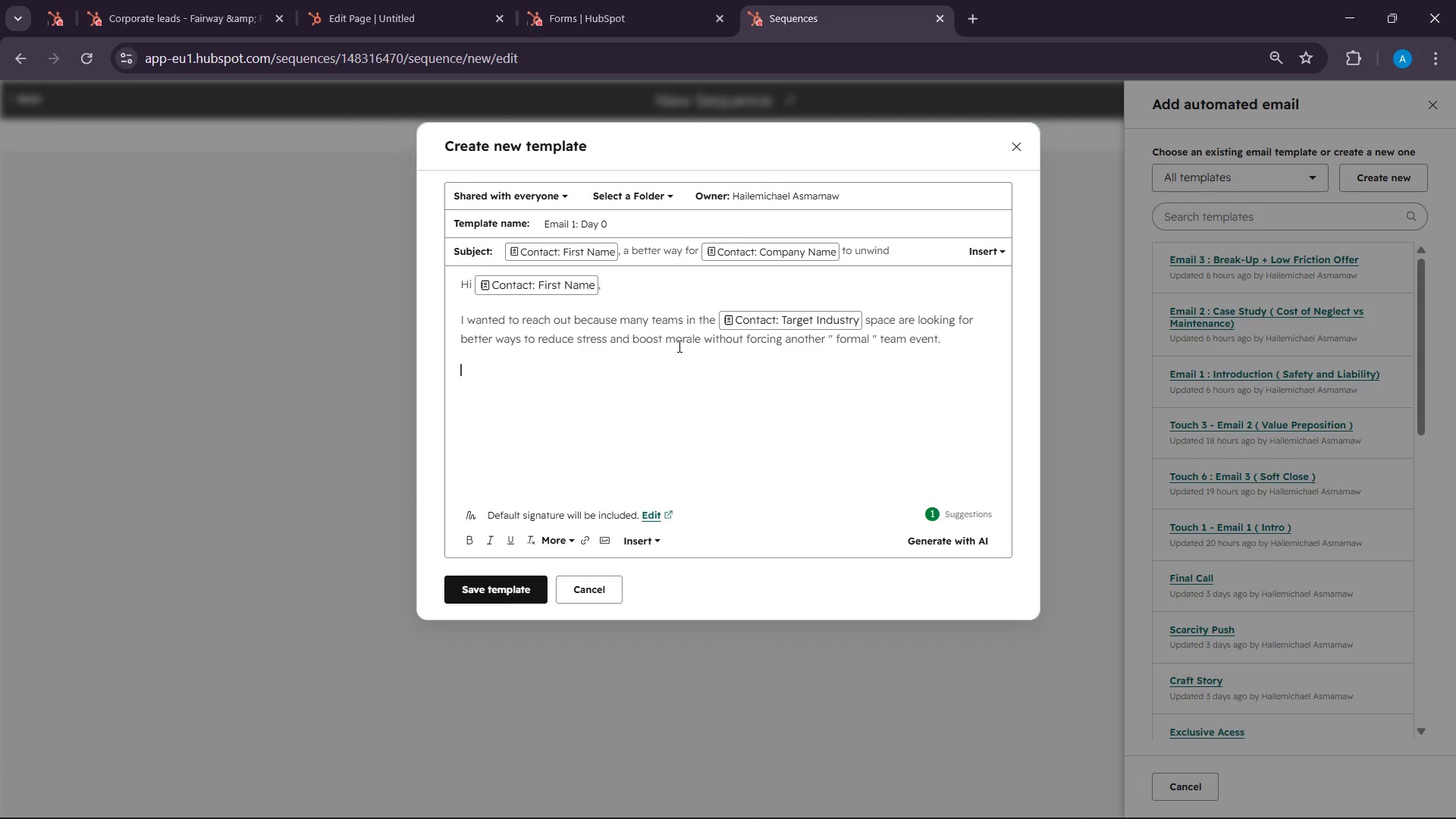 
type(At Fairway )
 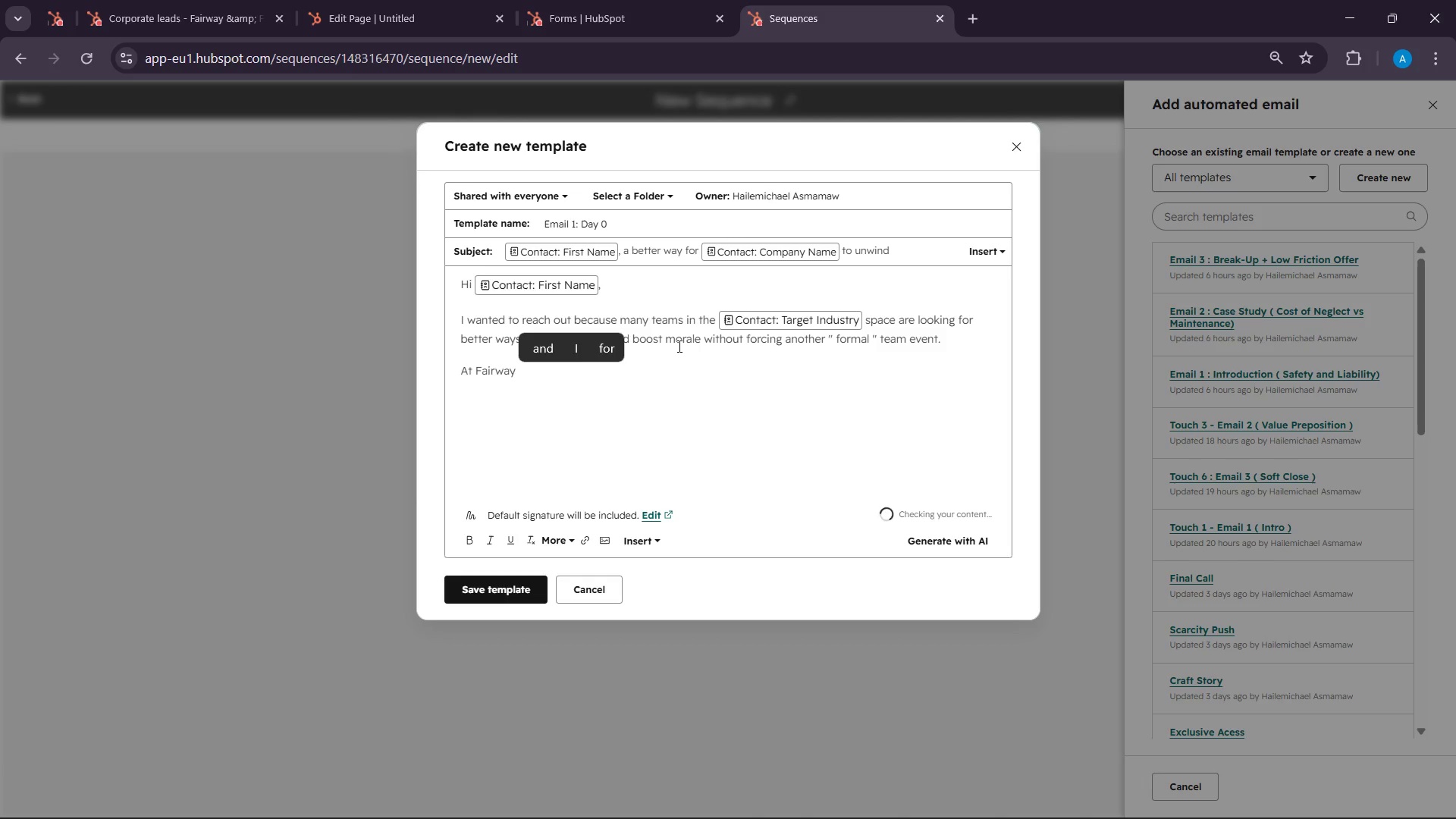 
type(& fr)
key(Backspace)
key(Backspace)
type(Frame Social Club)
 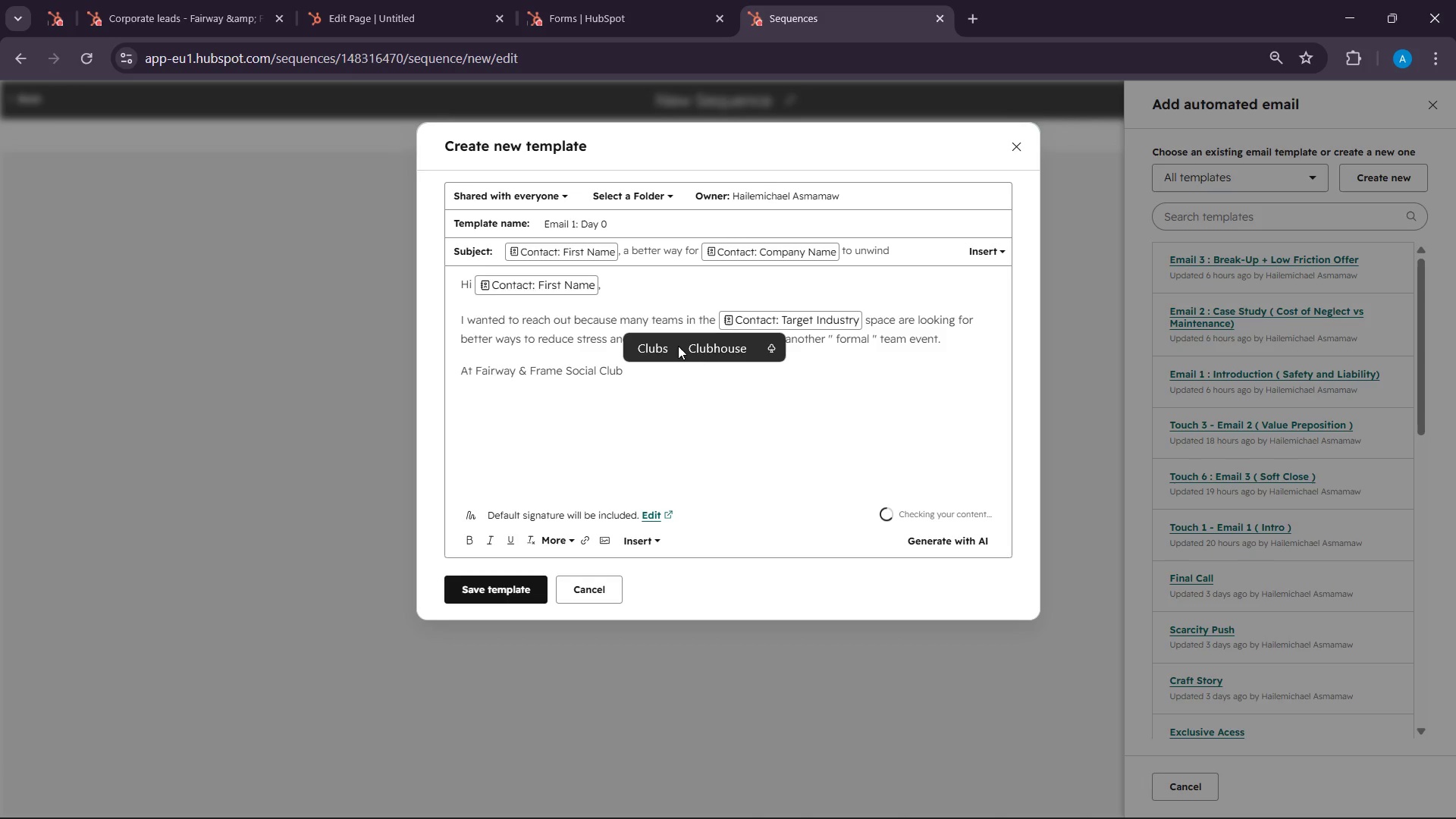 
double_click([598, 368])
 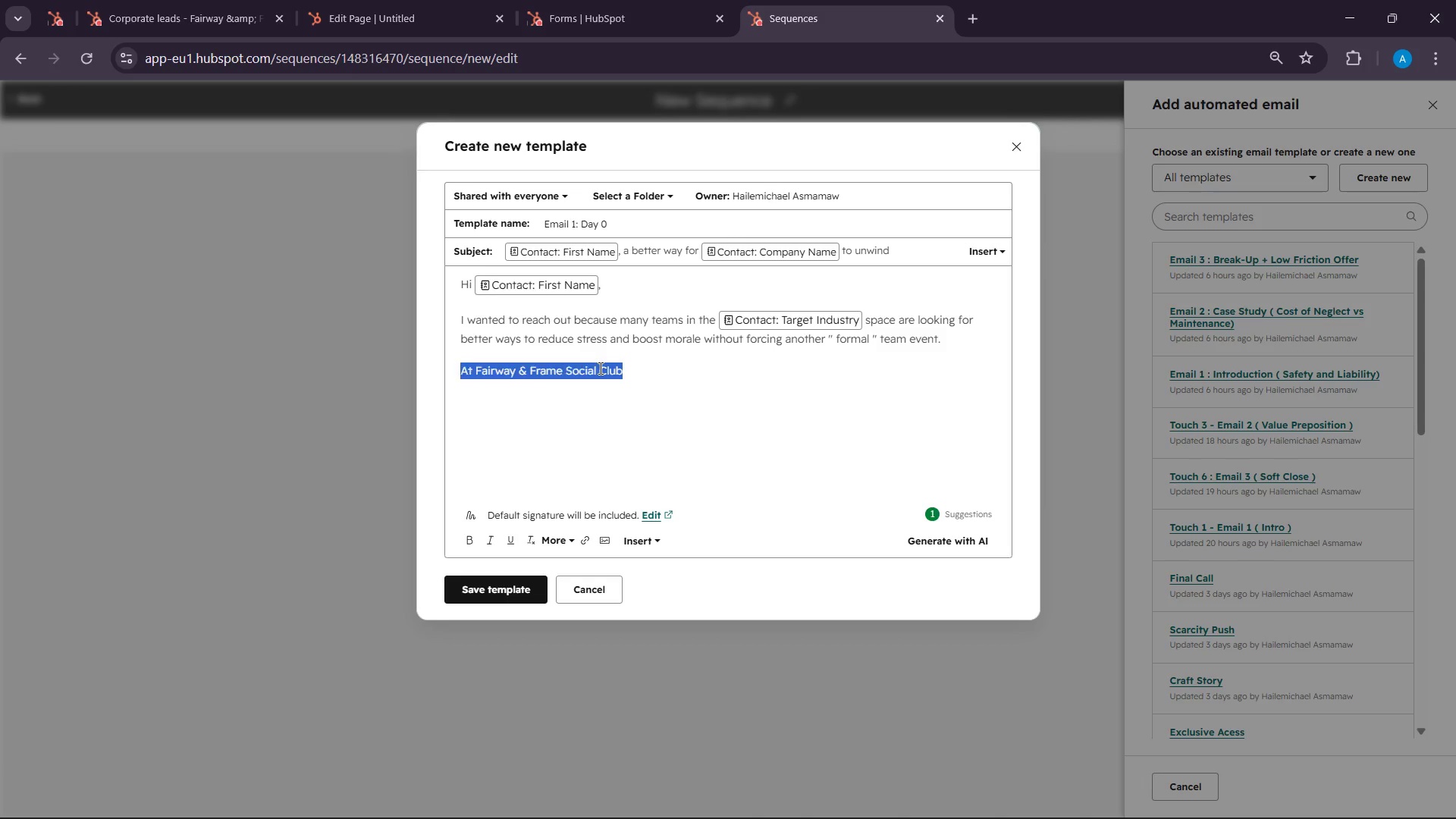 
triple_click([599, 368])
 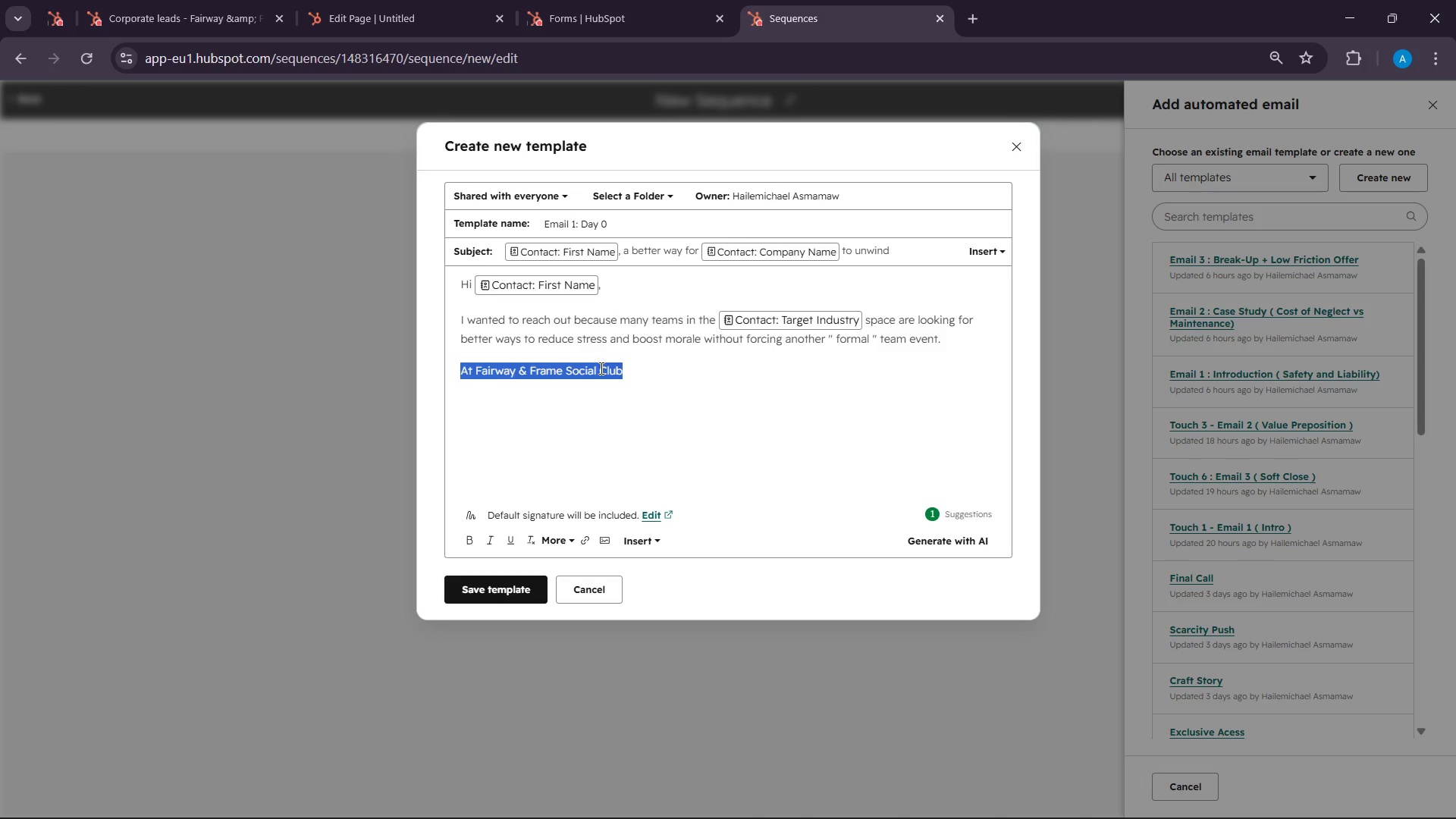 
triple_click([599, 368])
 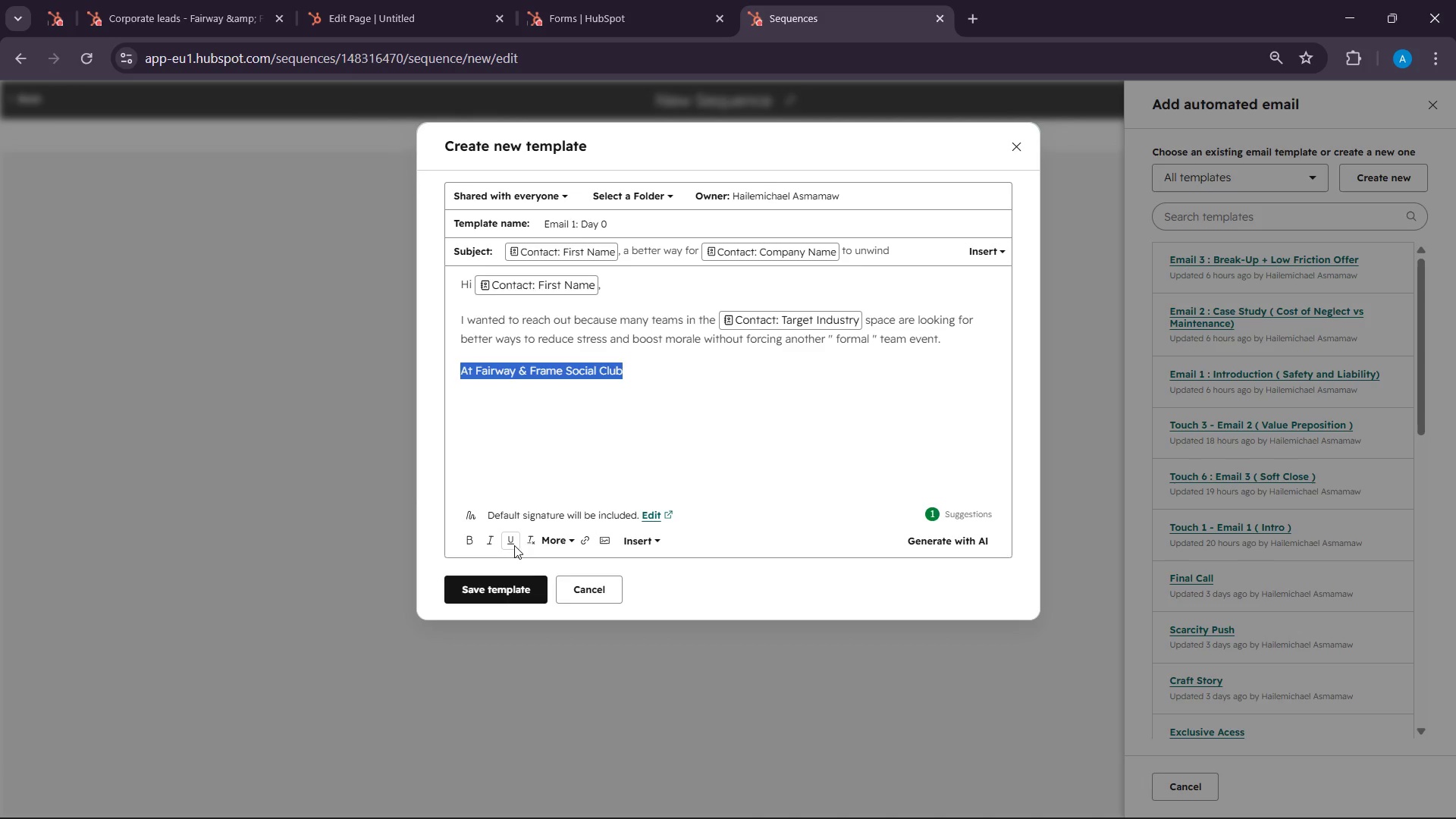 
left_click([472, 540])
 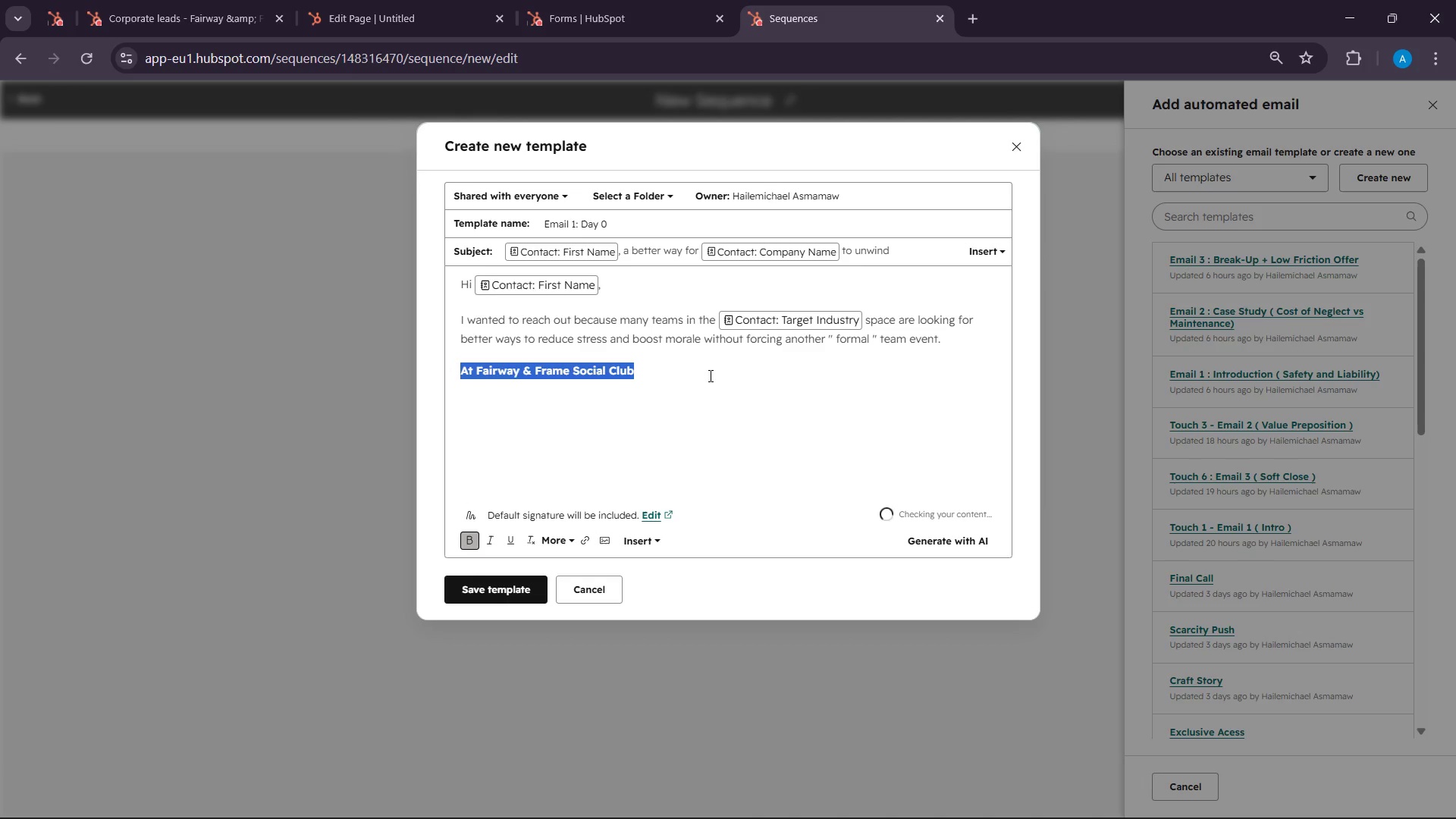 
left_click([709, 375])
 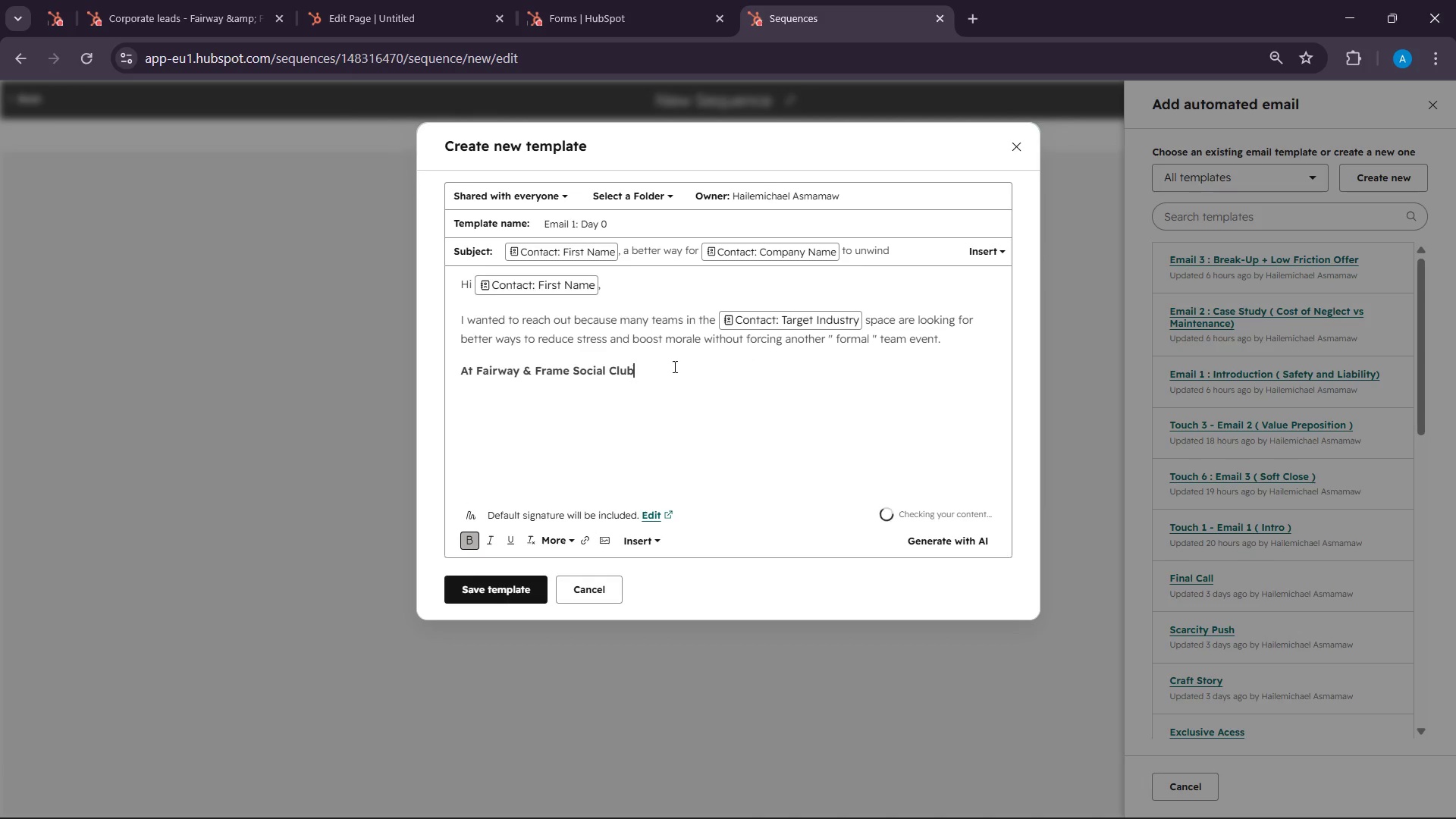 
double_click([673, 366])
 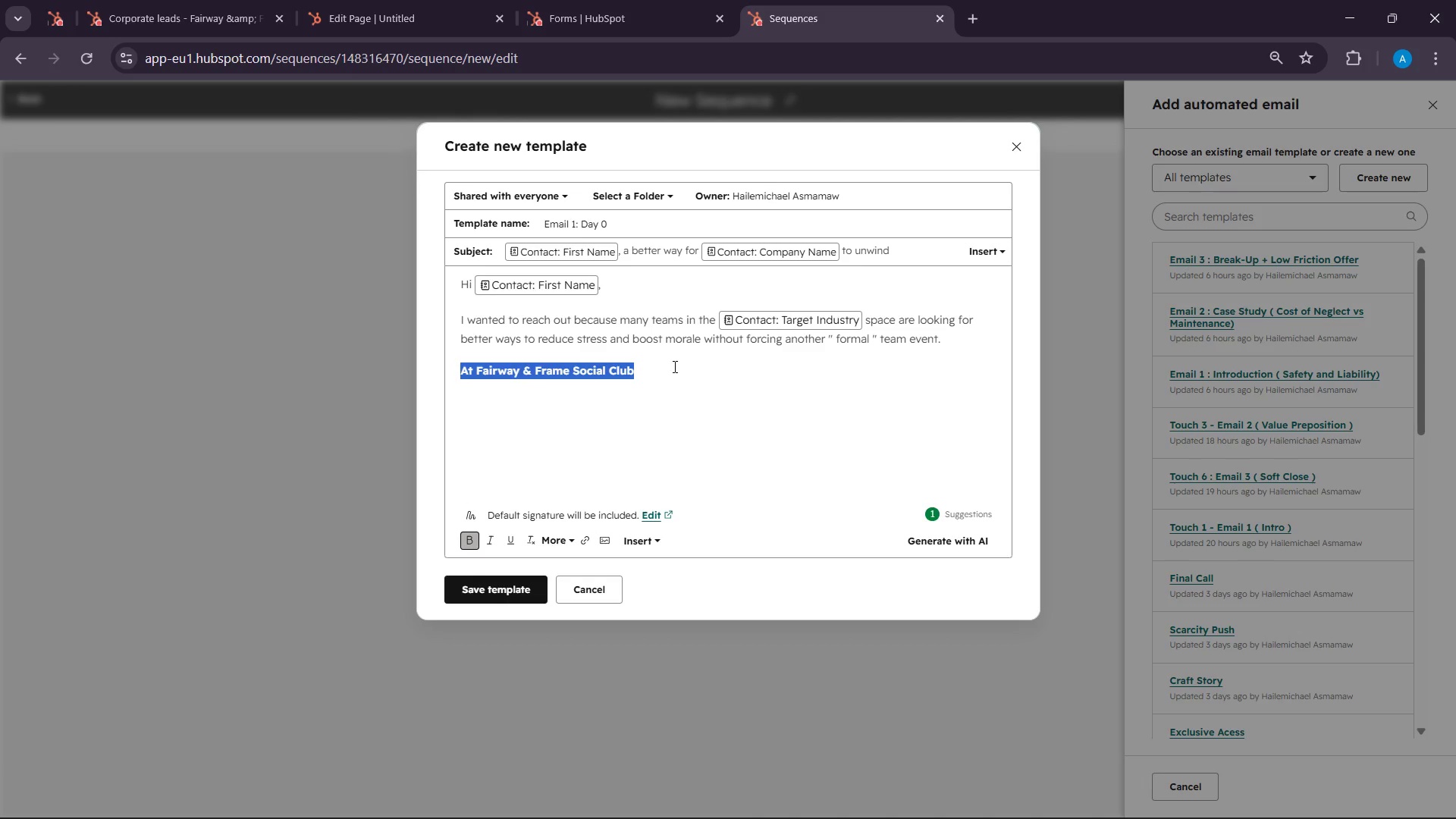 
triple_click([673, 366])
 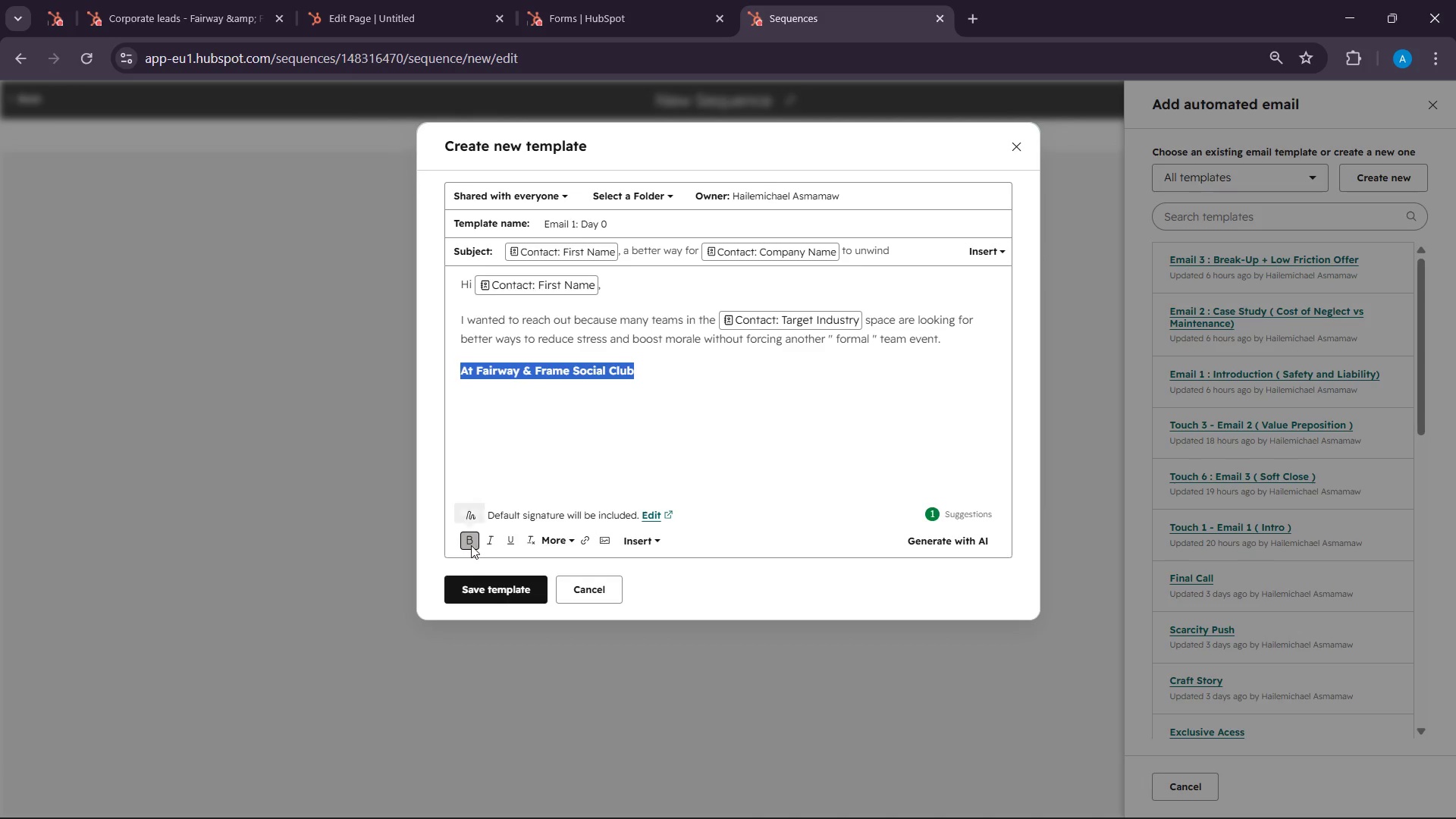 
left_click([471, 545])
 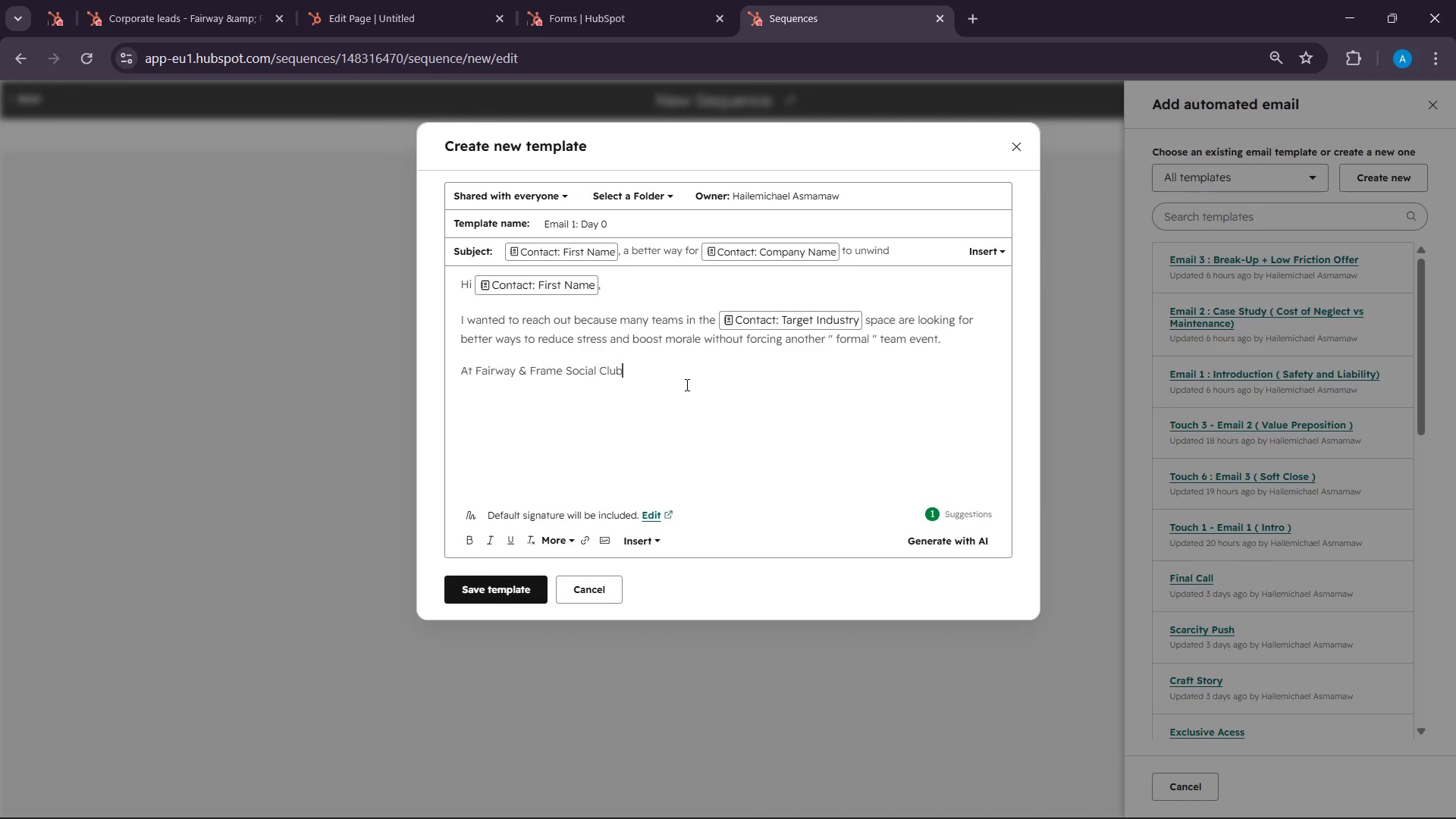 
left_click([686, 384])
 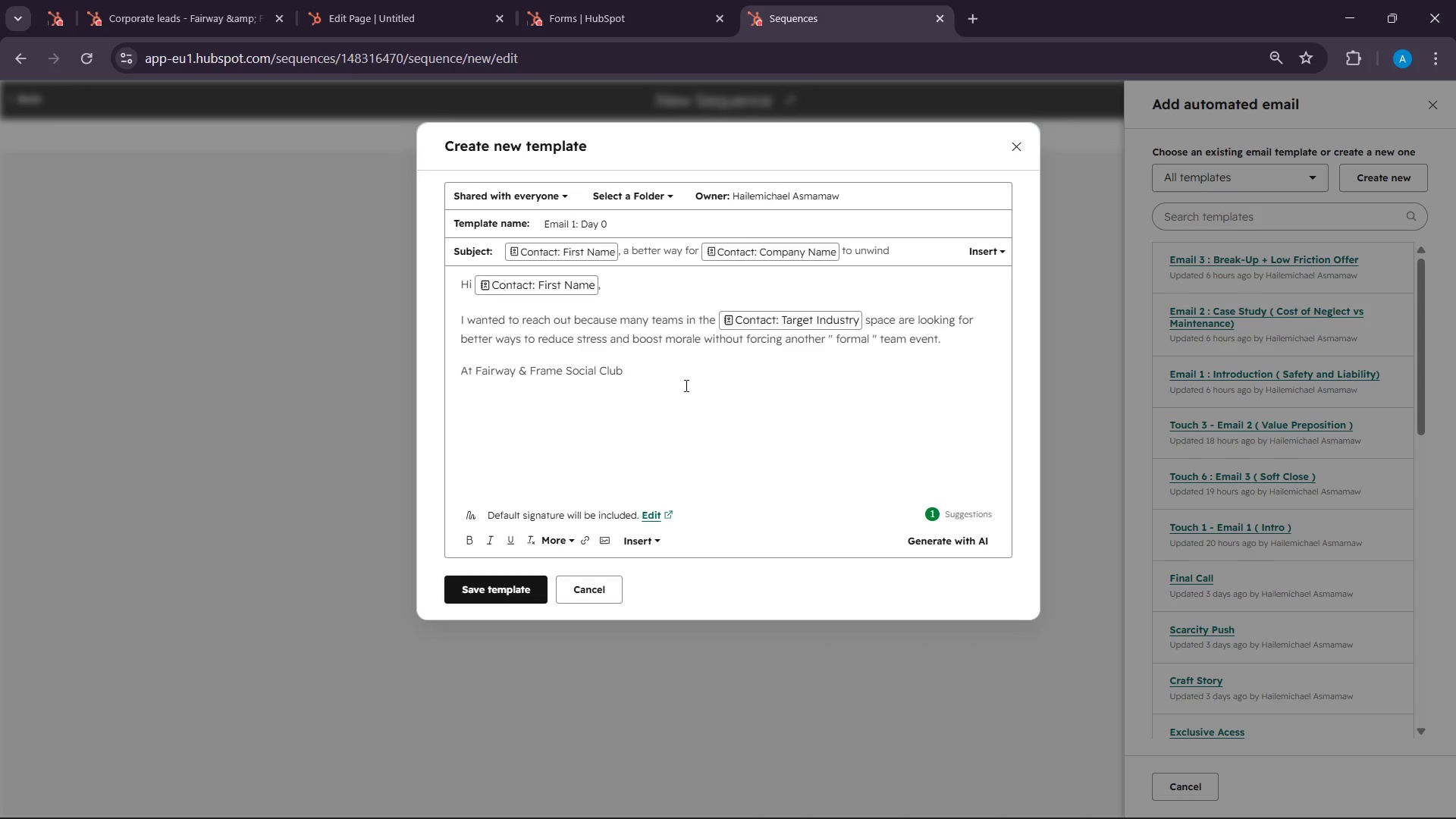 
wait(122.31)
 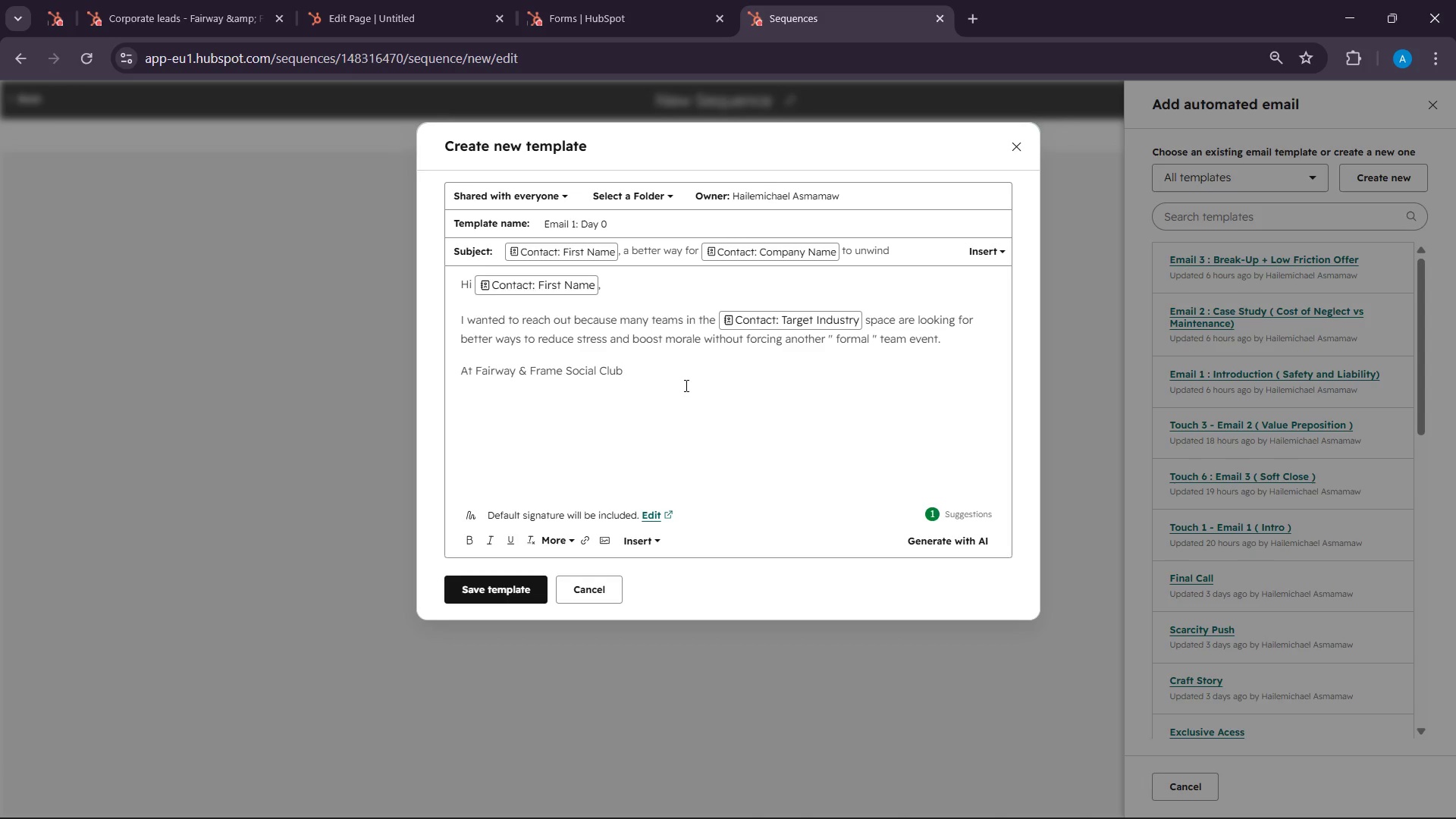 
type(, We )
key(Backspace)
key(Backspace)
key(Backspace)
type(we')
 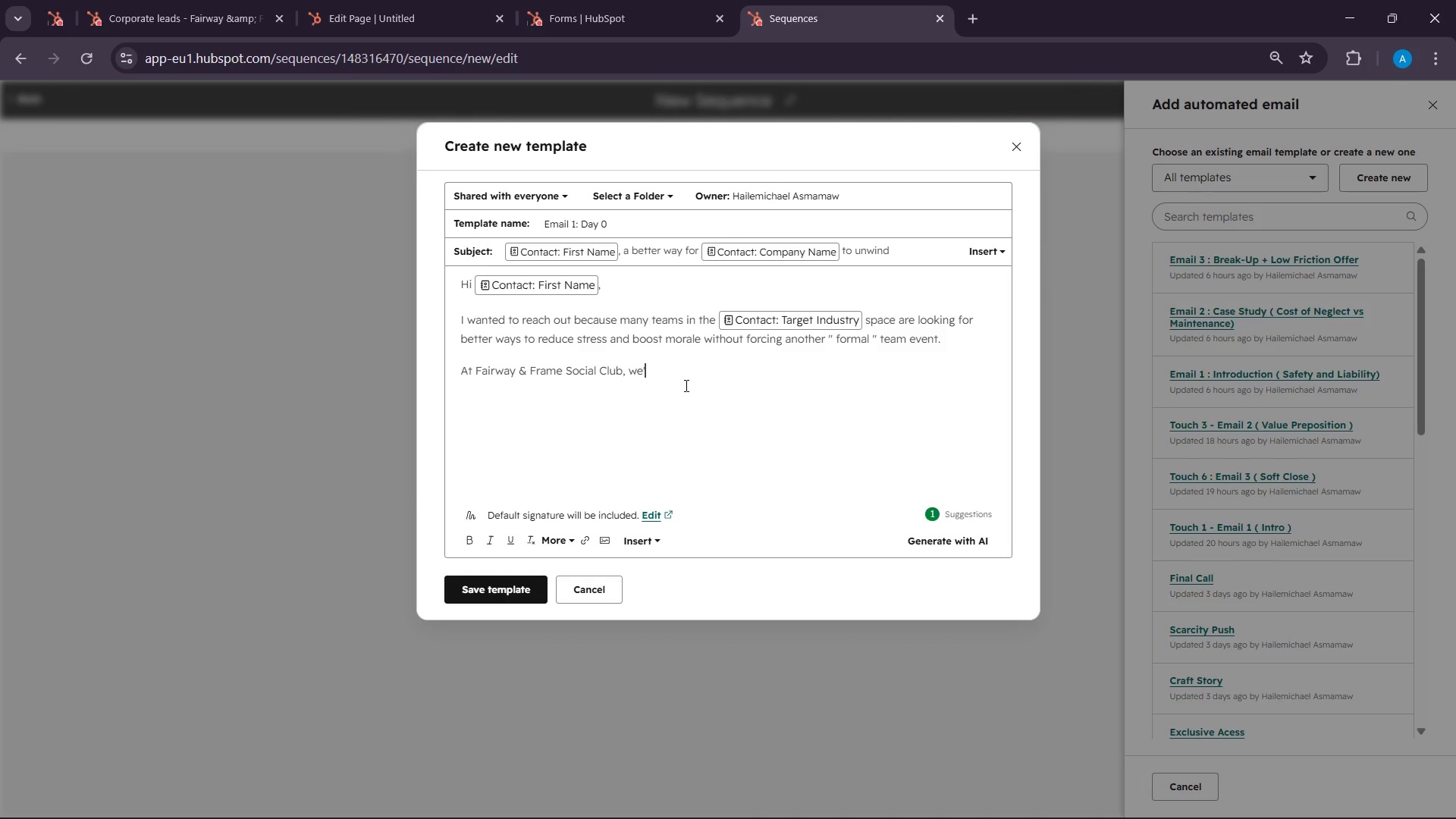 
type(ve created )
 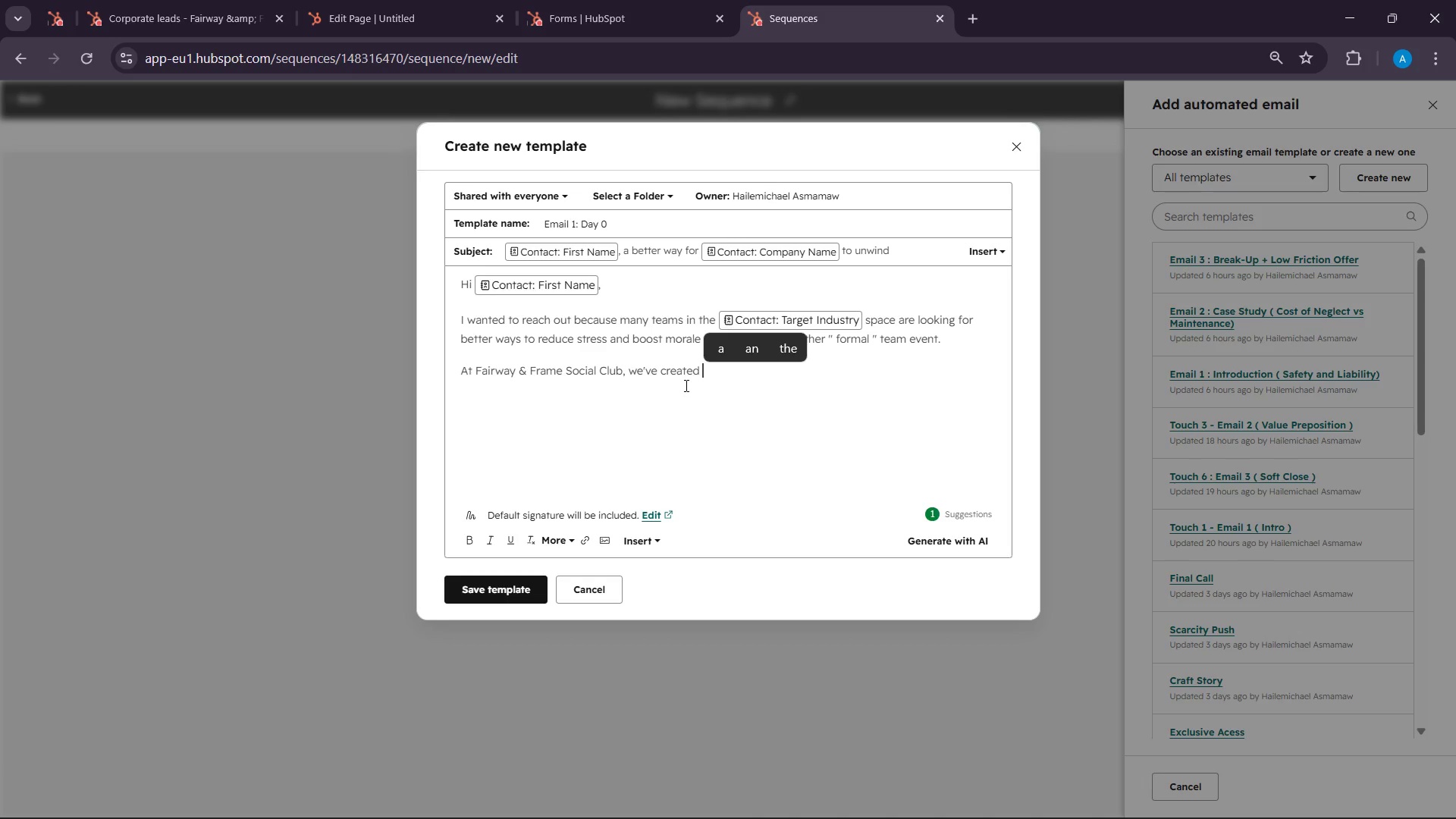 
type(a more natura; )
key(Backspace)
key(Backspace)
type(l )
 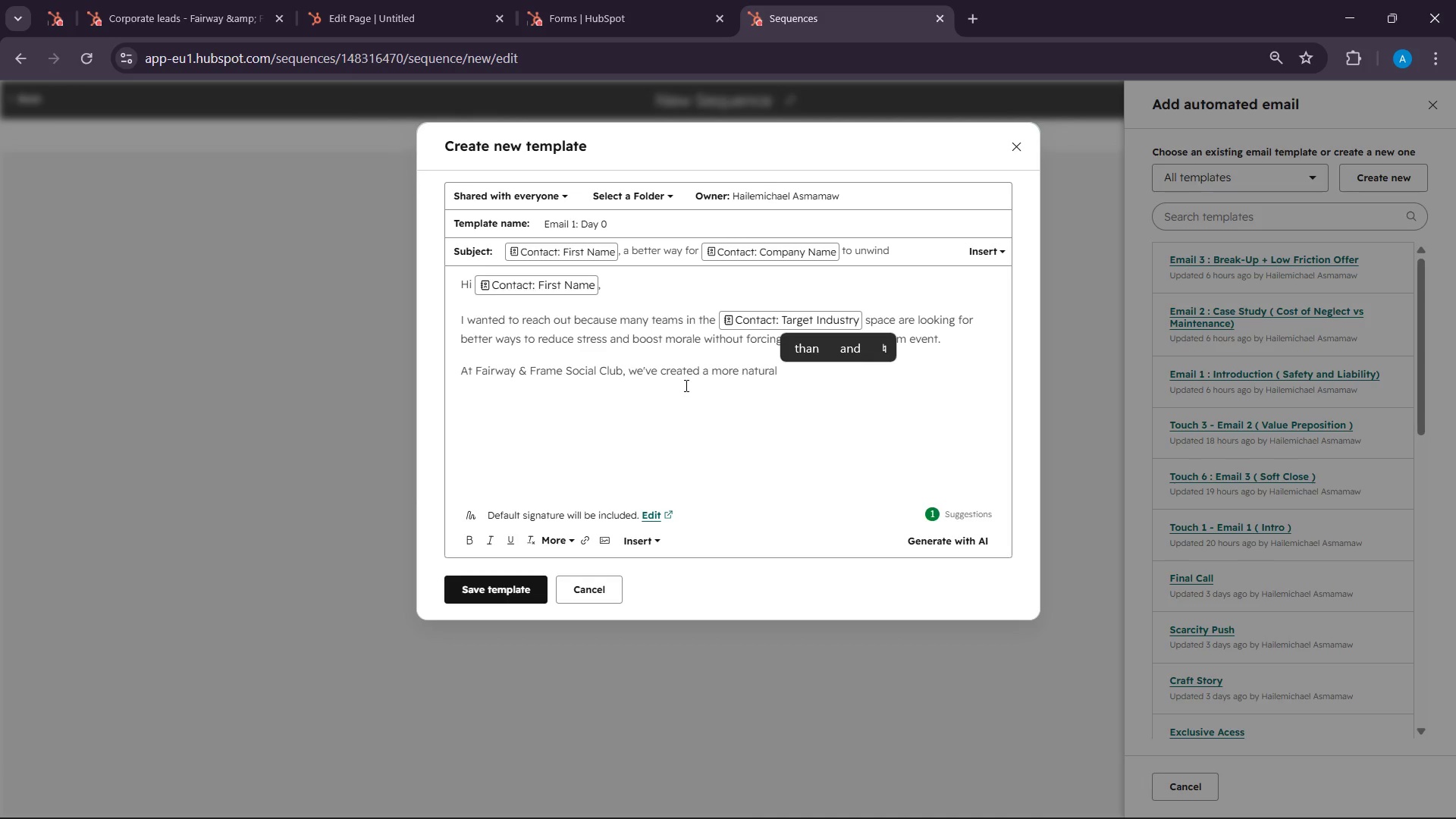 
type(solution )
 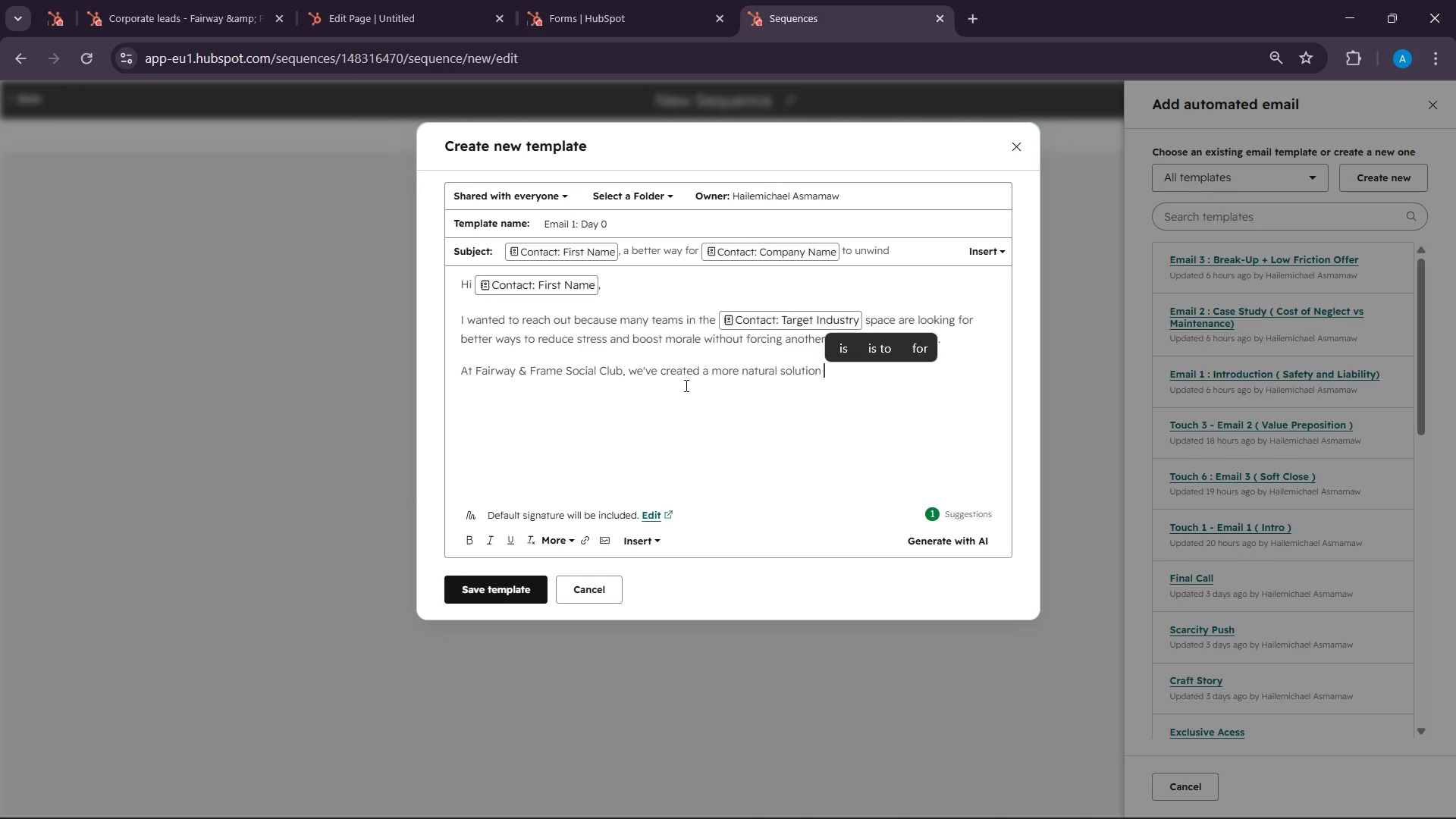 
wait(8.08)
 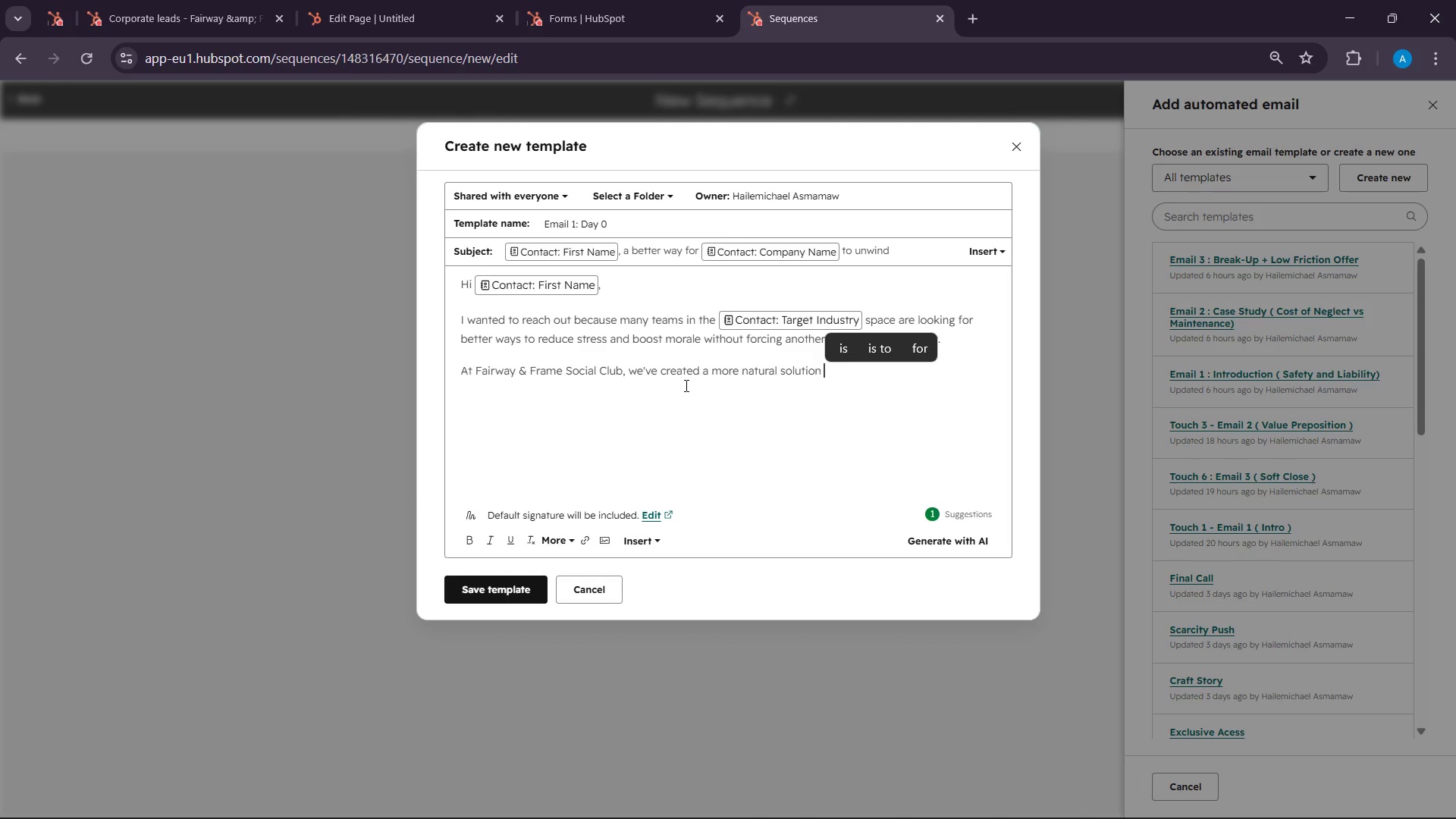 
key(Backspace)
type(, a Tues)
 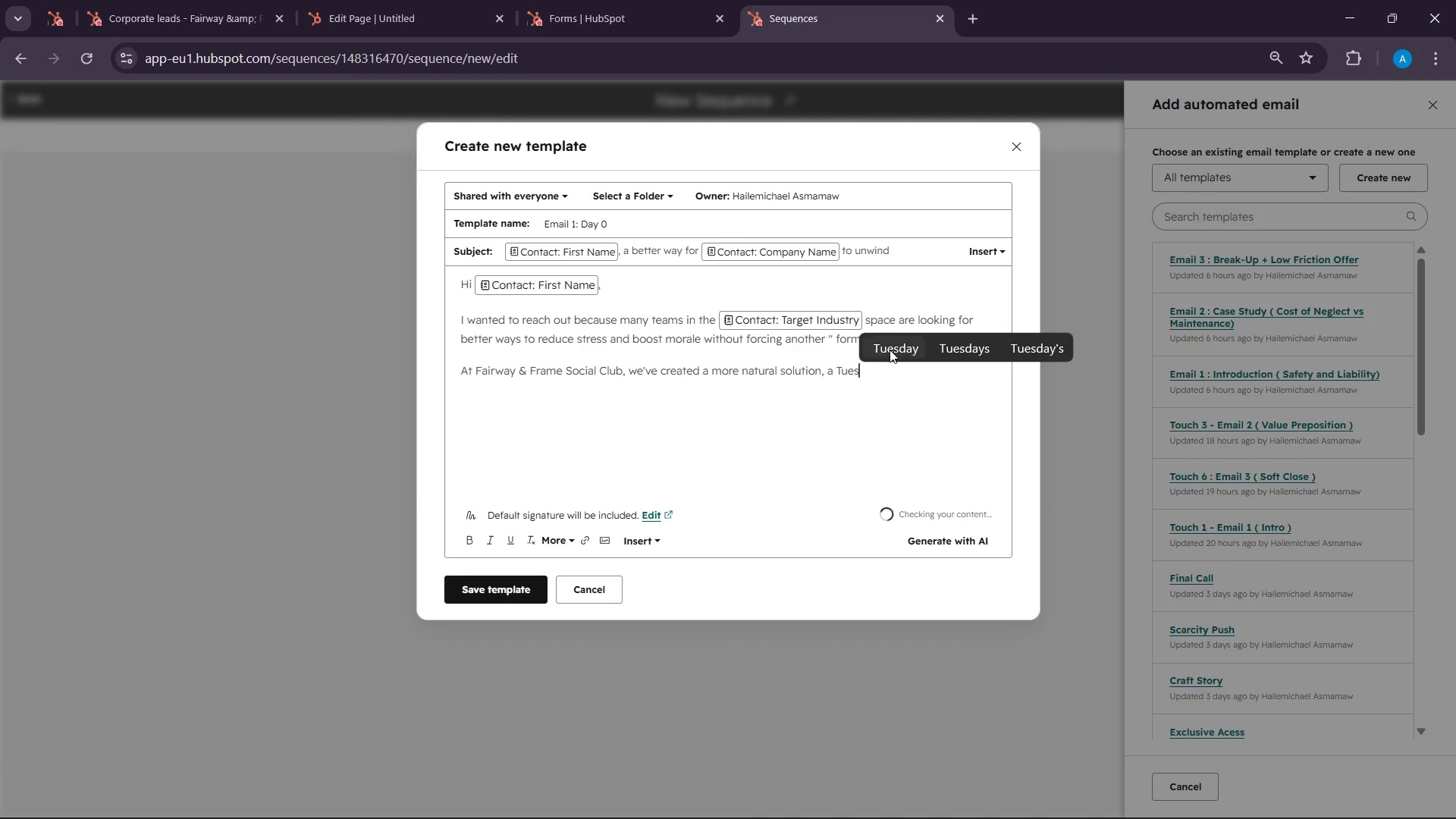 
left_click([889, 350])
 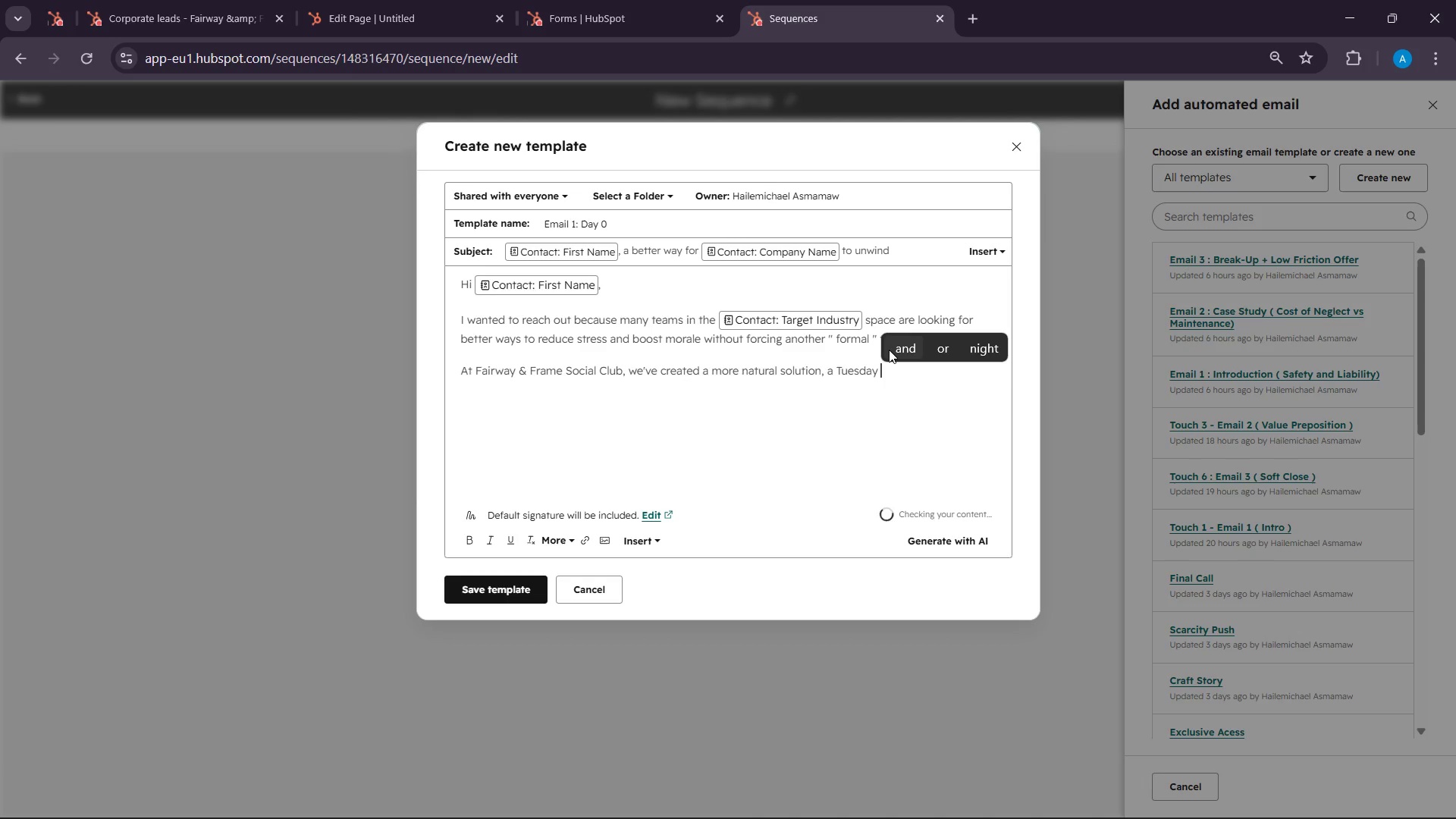 
type(Night Coo)
key(Backspace)
type(rporate Social )
 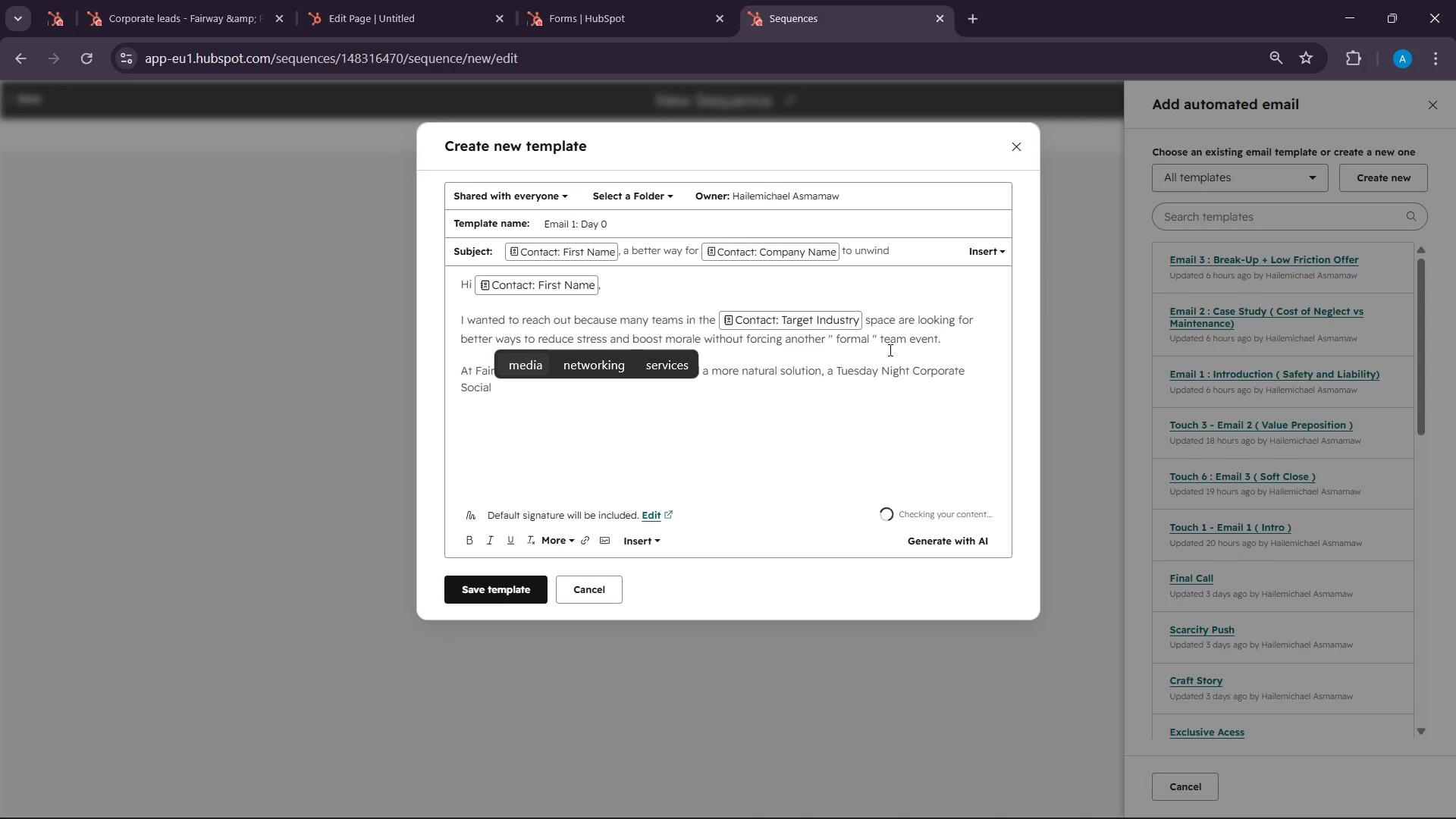 
type(built around )
 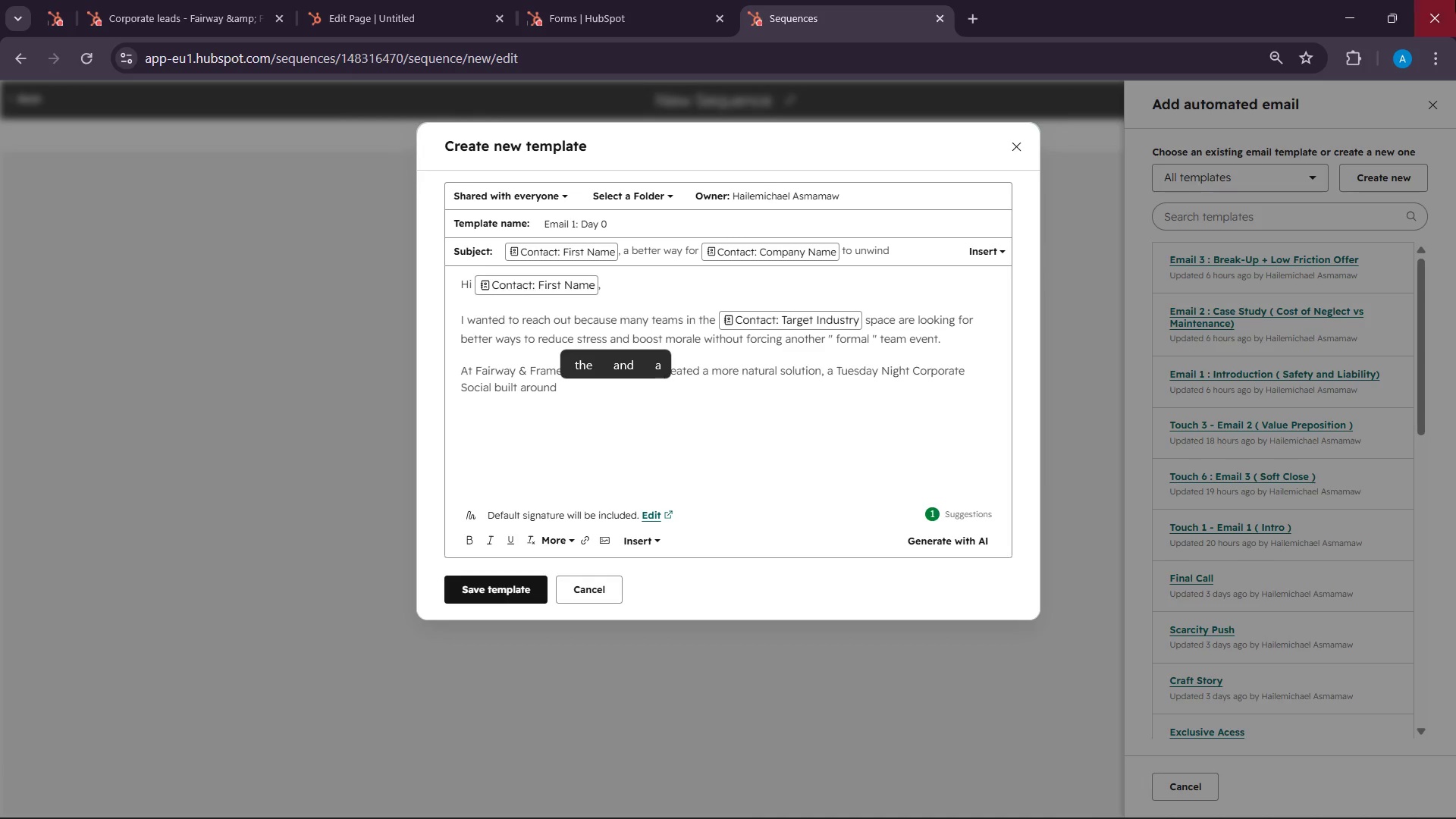 
wait(11.95)
 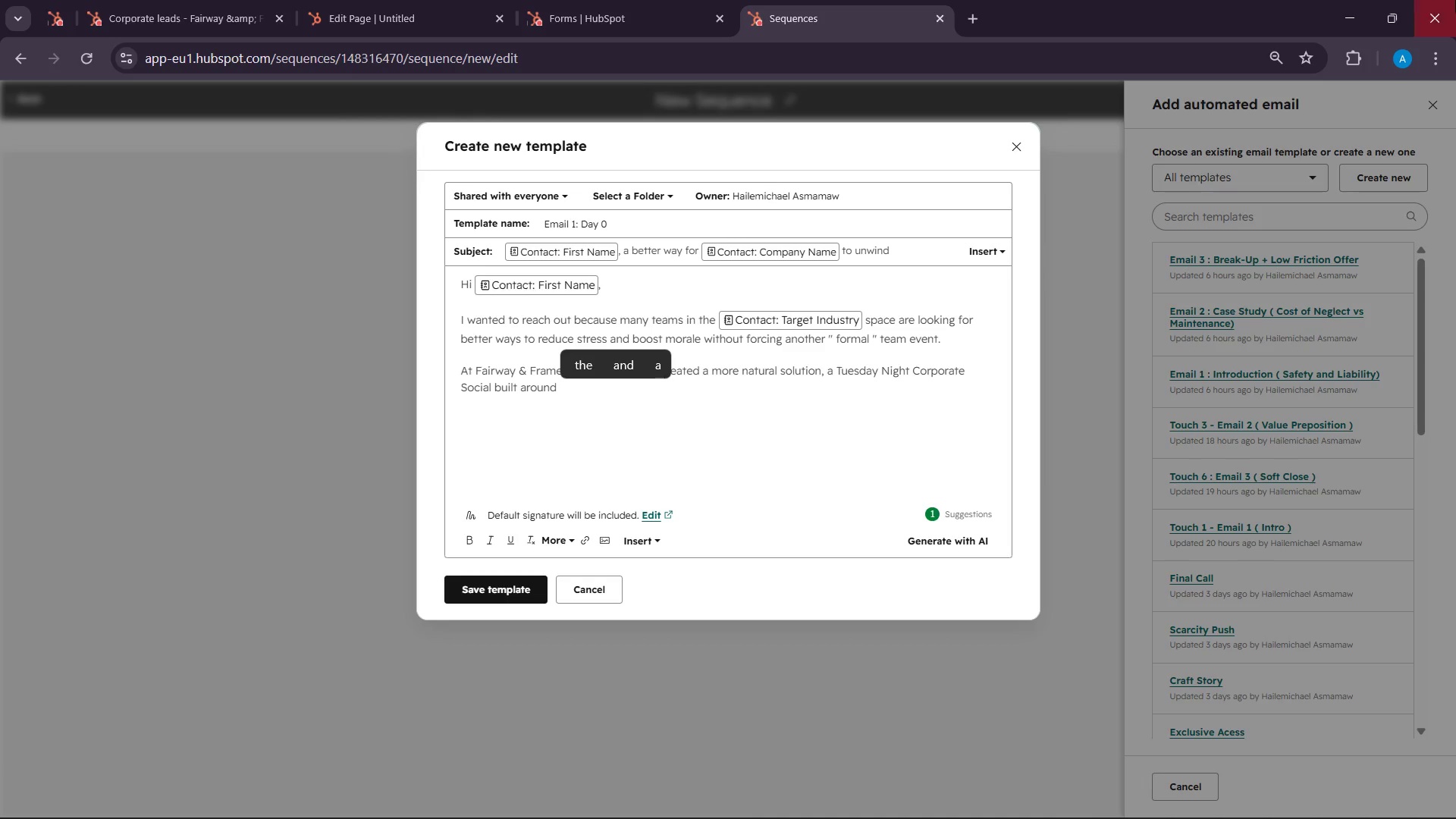 
left_click([1339, 818])
 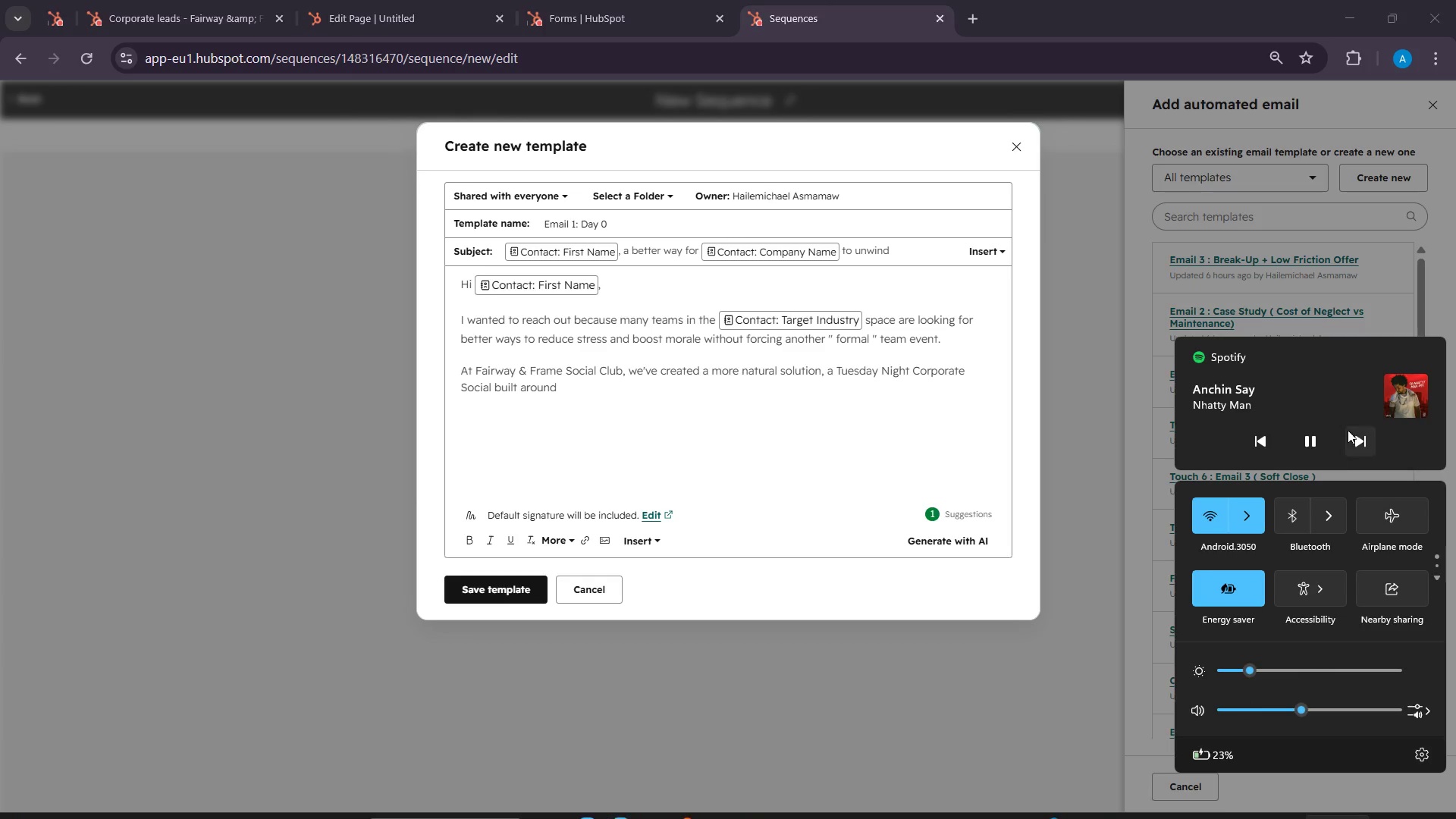 
left_click([1358, 463])
 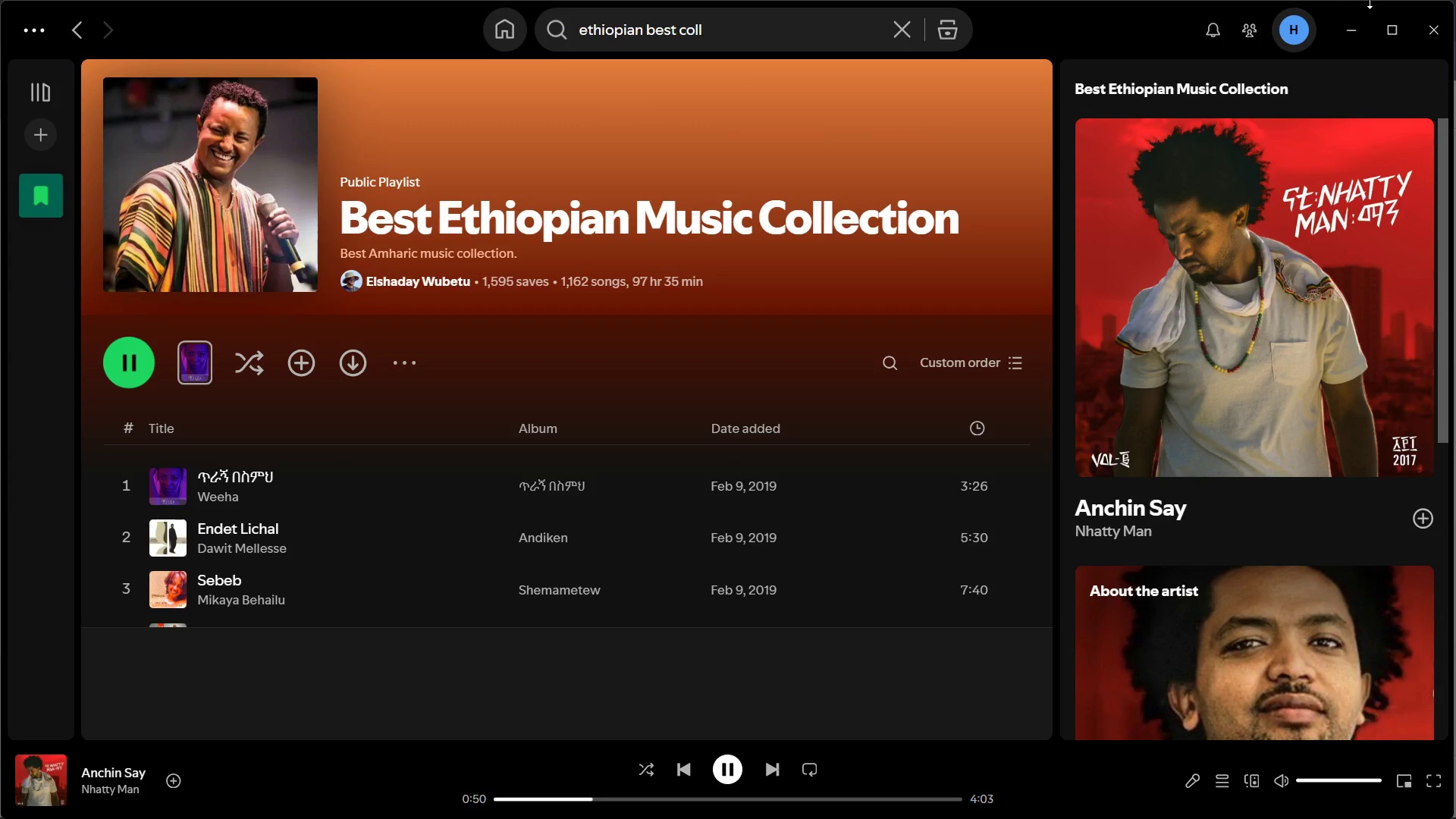 
left_click([1388, 36])
 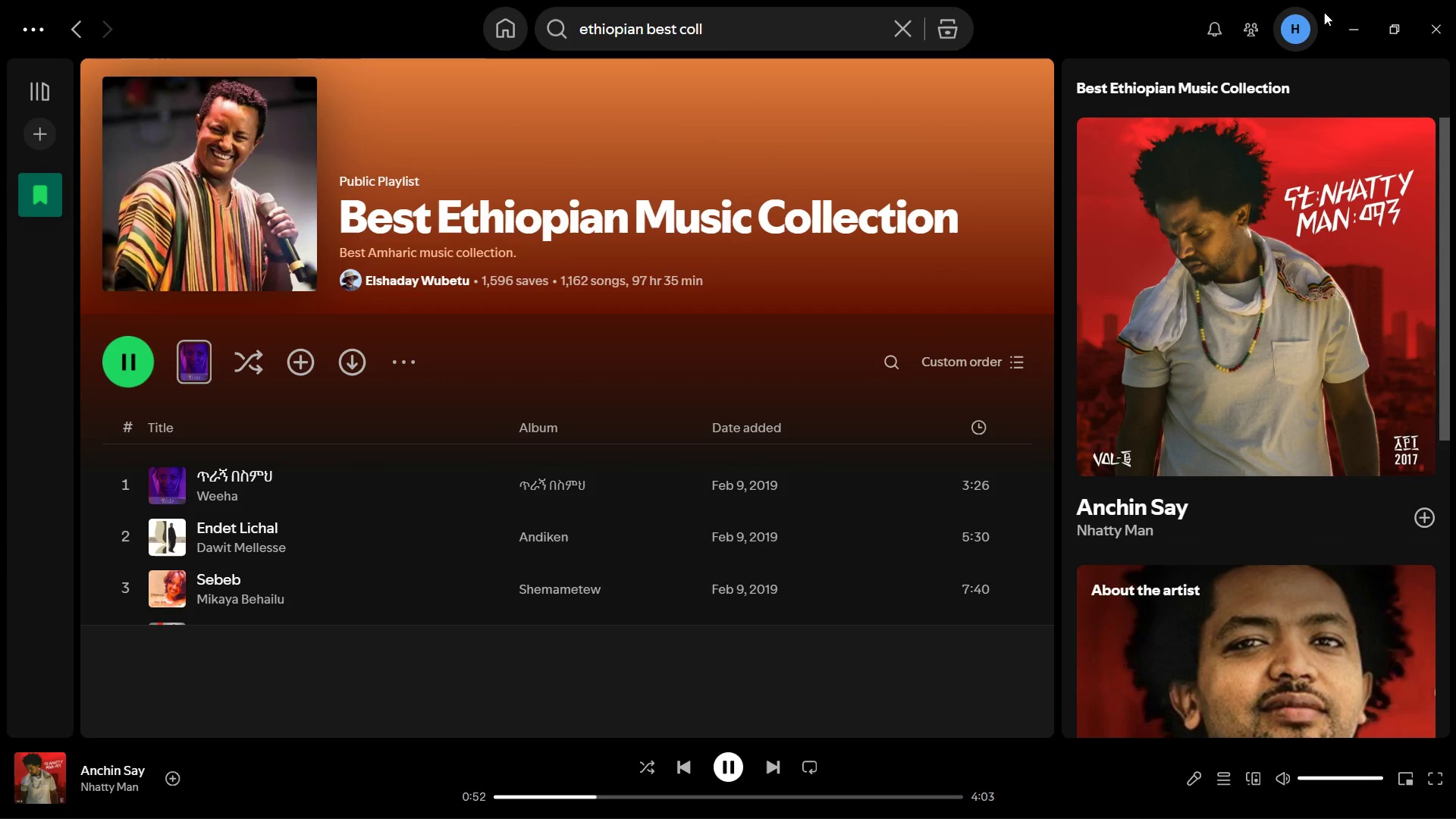 
left_click([1352, 13])
 